 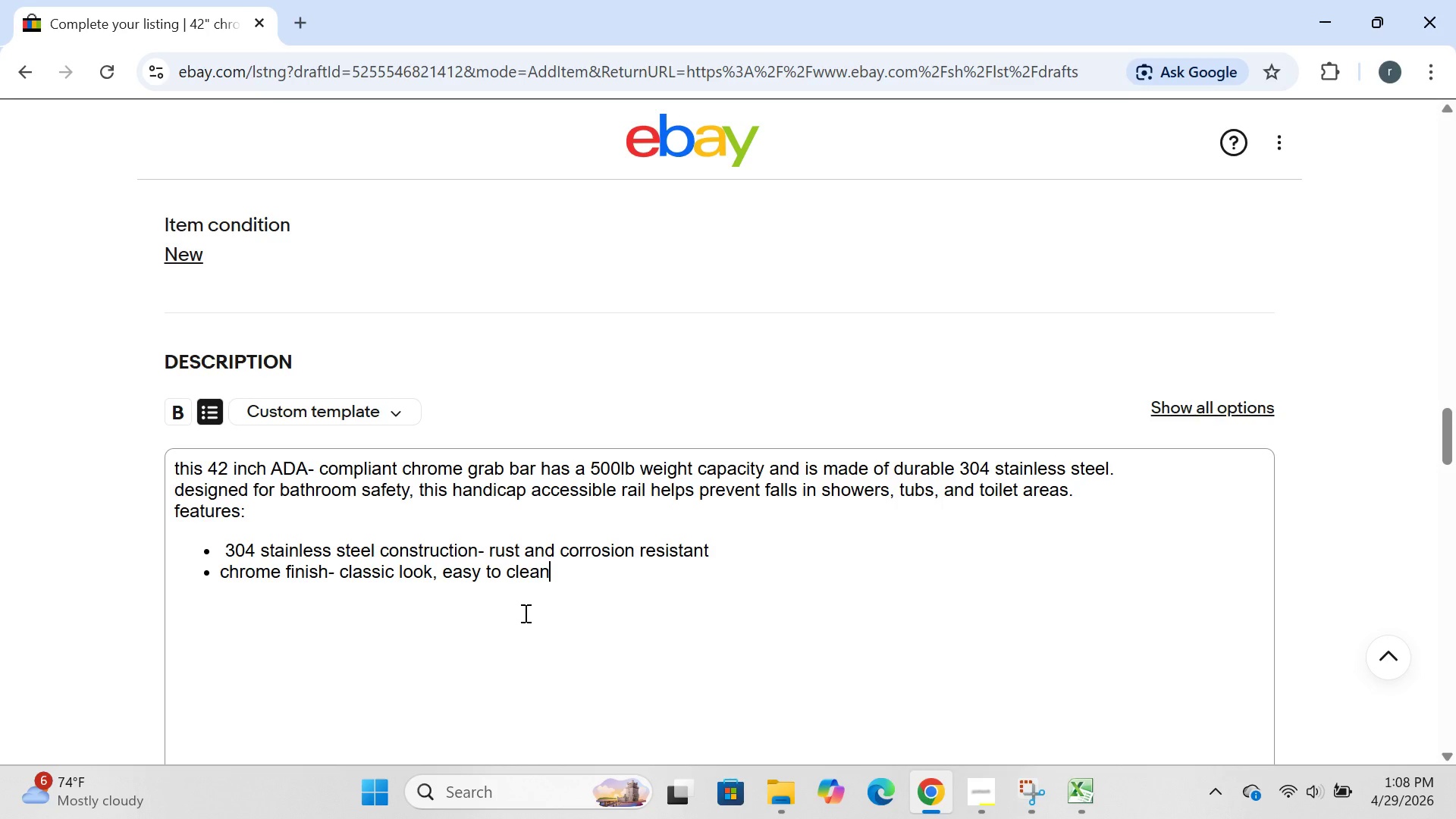 
key(Enter)
 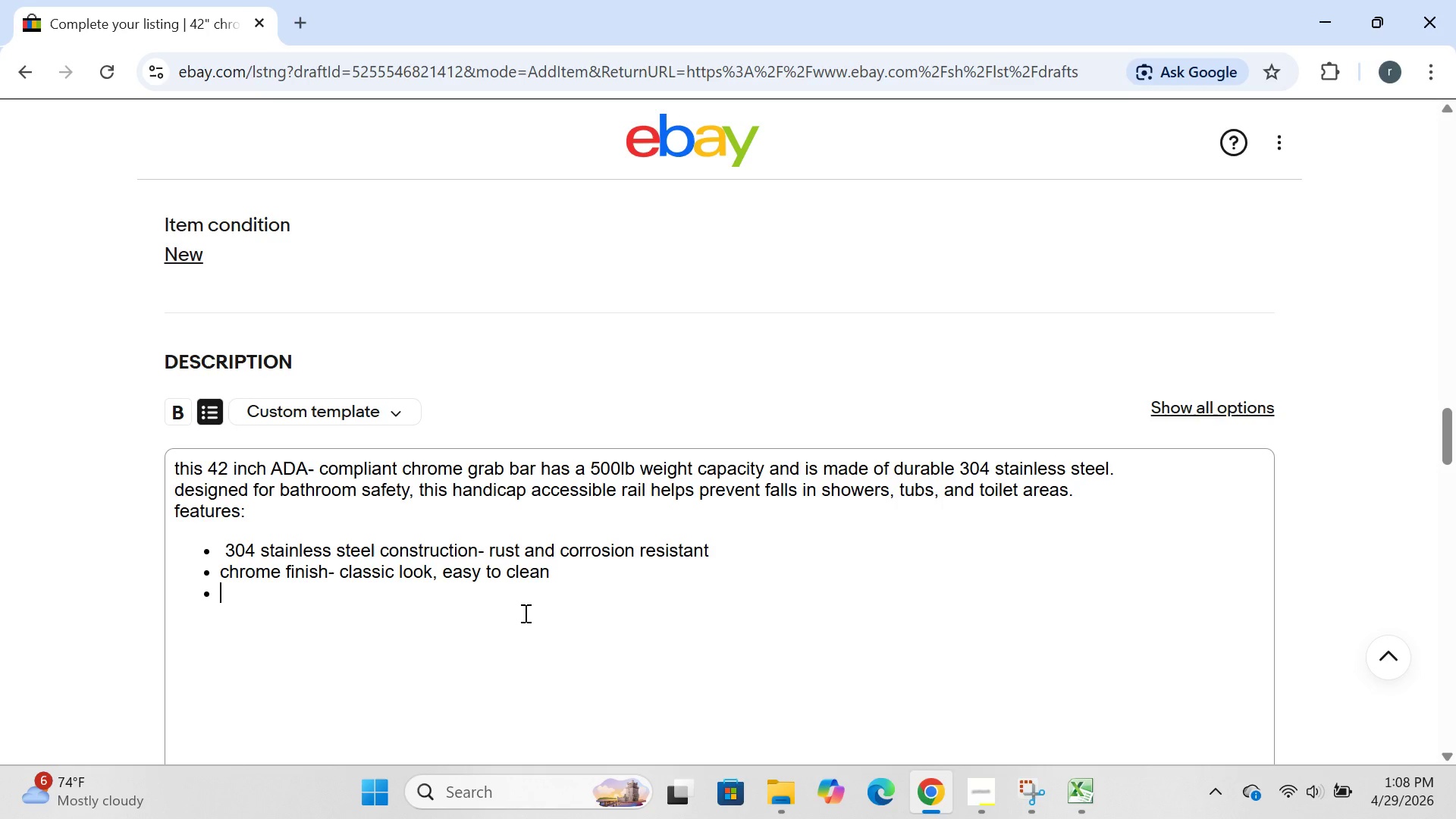 
type(500 lb e)
key(Backspace)
type(weo)
key(Backspace)
type(ight capacity )
key(Backspace)
type(- heac)
key(Backspace)
type(vy duty safety rating)
 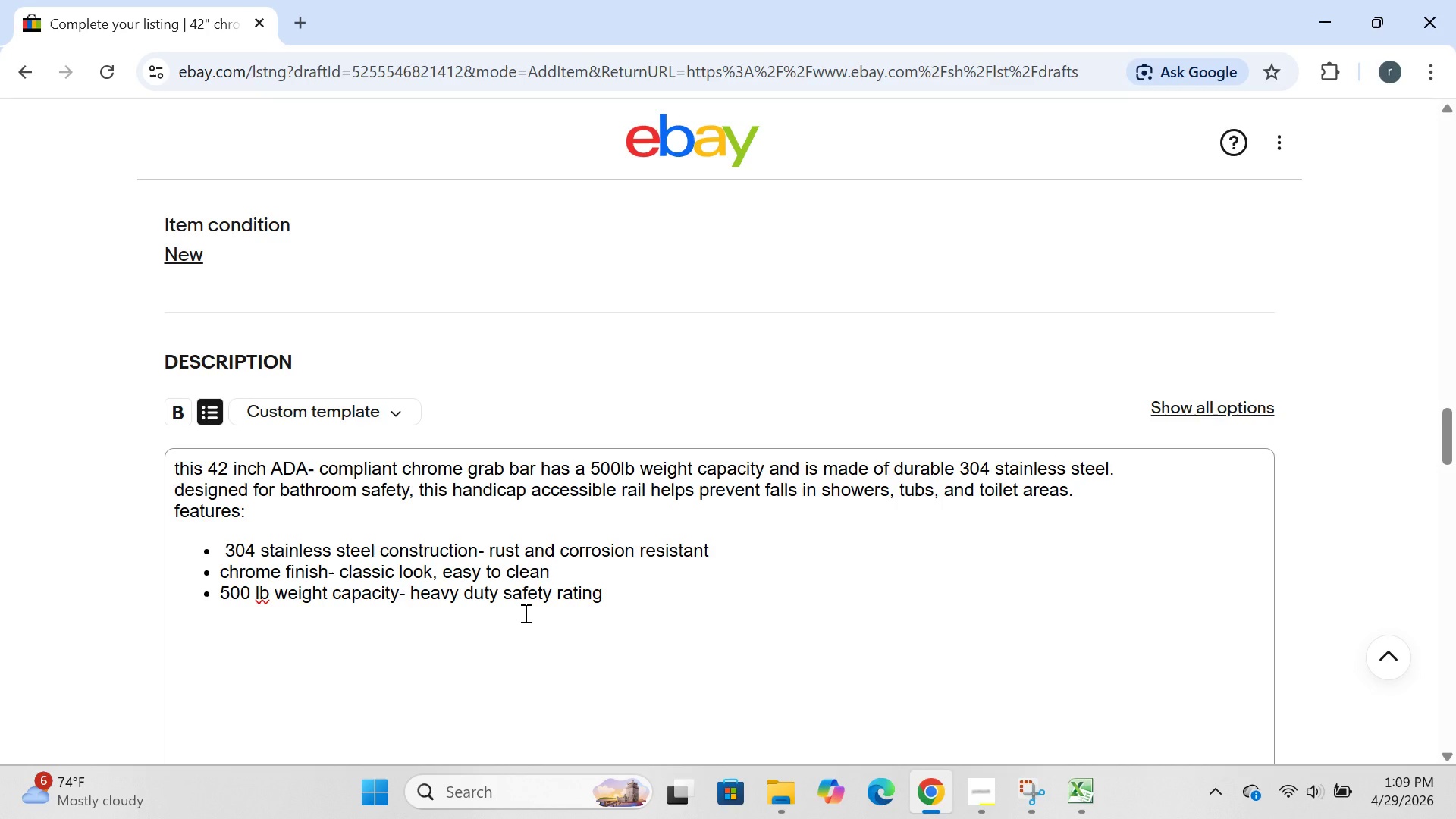 
key(Enter)
 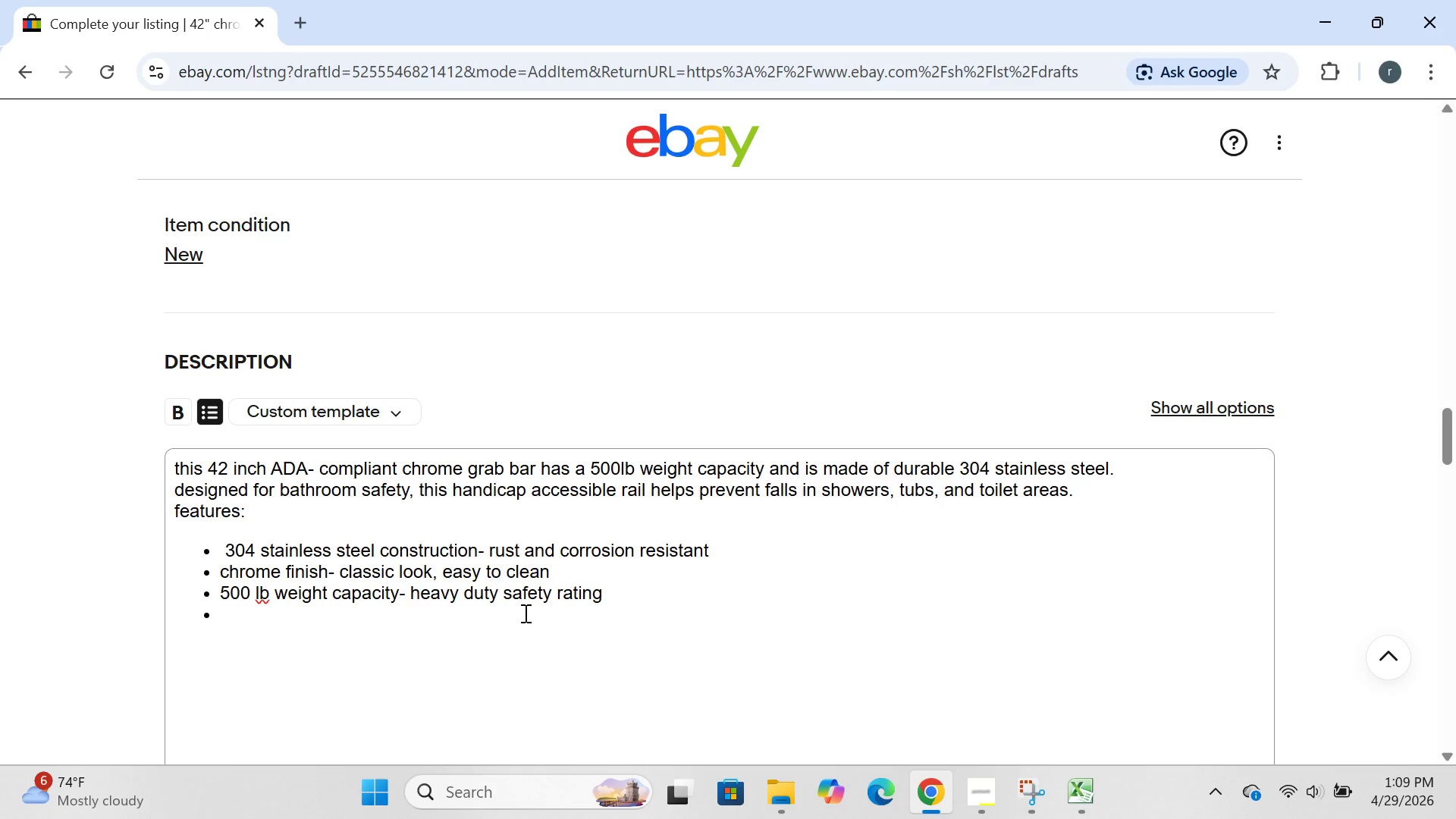 
type(ADA compliant )
key(Backspace)
type(=)
key(Backspace)
type(-meer)
key(Backspace)
type(ts ADA)
 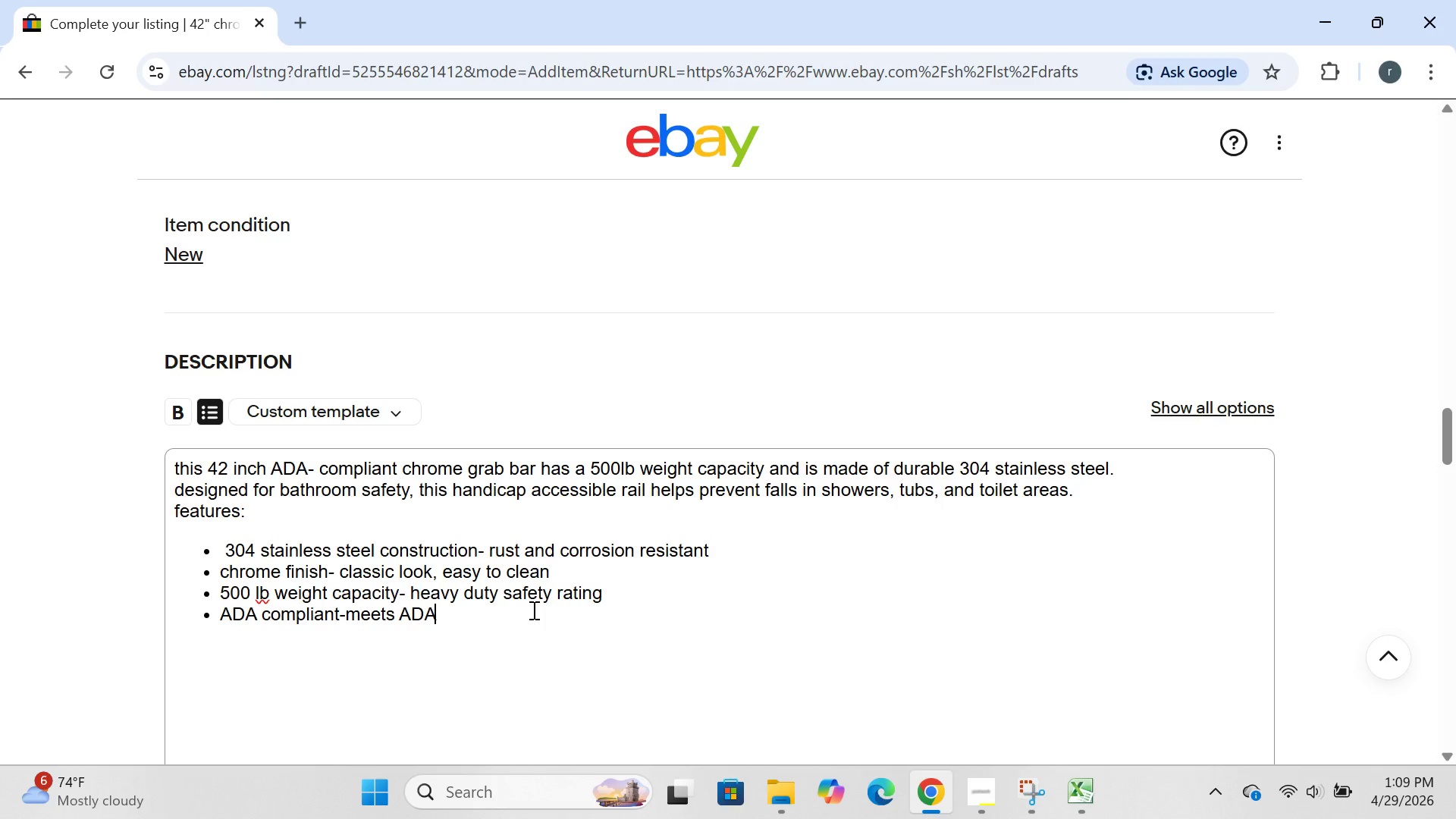 
type(/ANSI STANDARDS)
 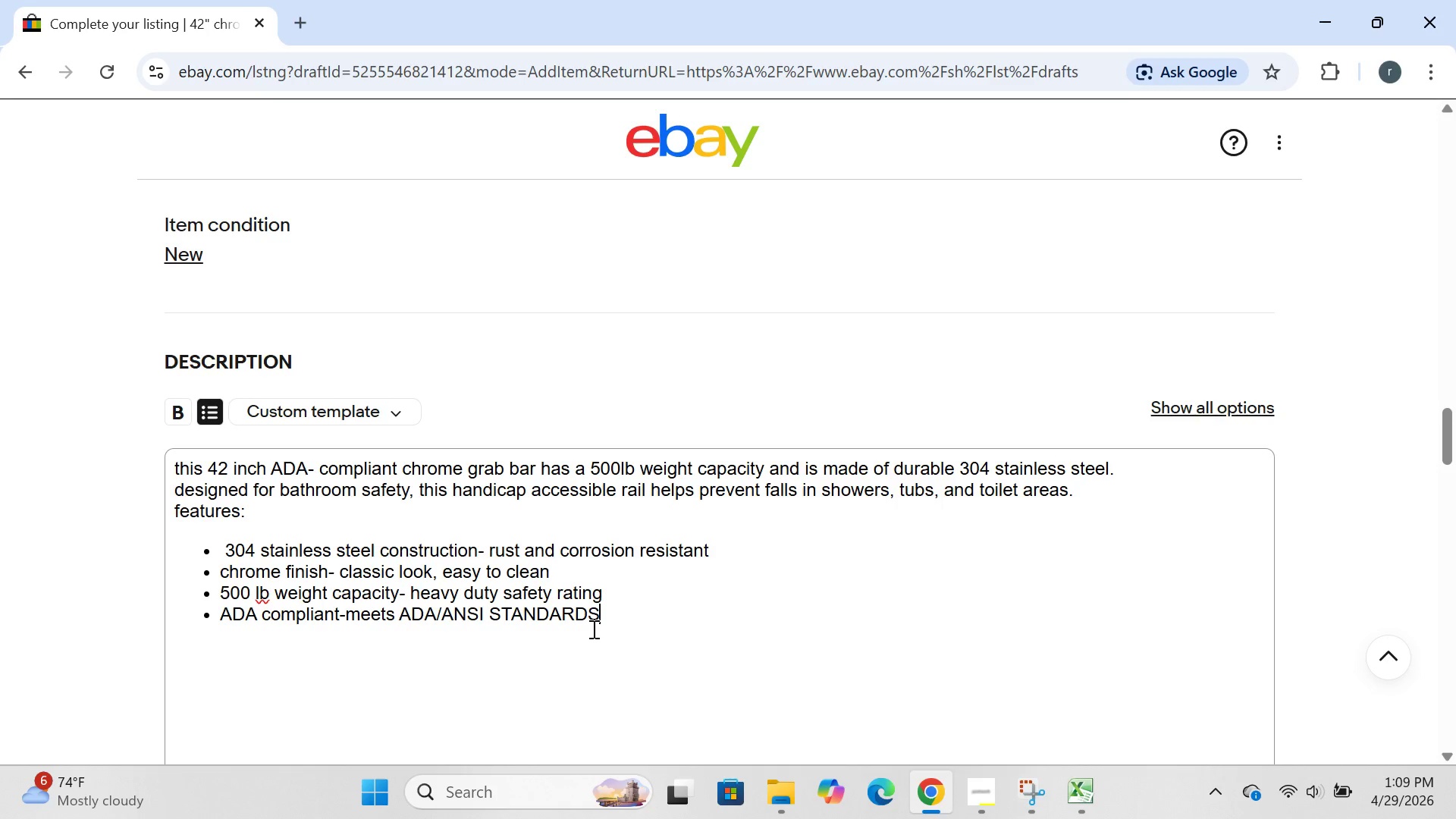 
hold_key(key=Backspace, duration=0.33)
 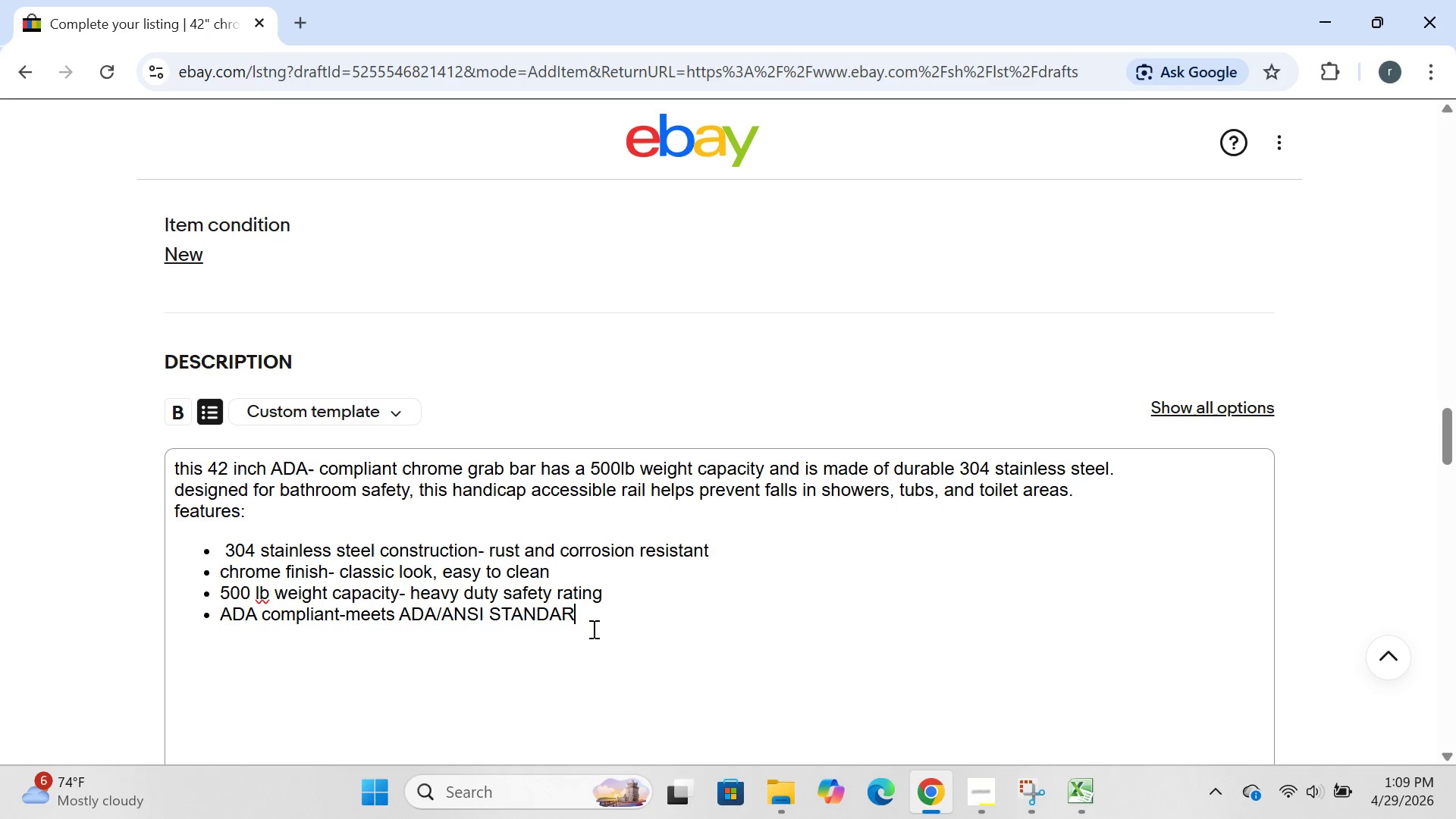 
key(Backspace)
key(Backspace)
key(Backspace)
key(Backspace)
key(Backspace)
key(Backspace)
key(Backspace)
key(Backspace)
type(standards)
 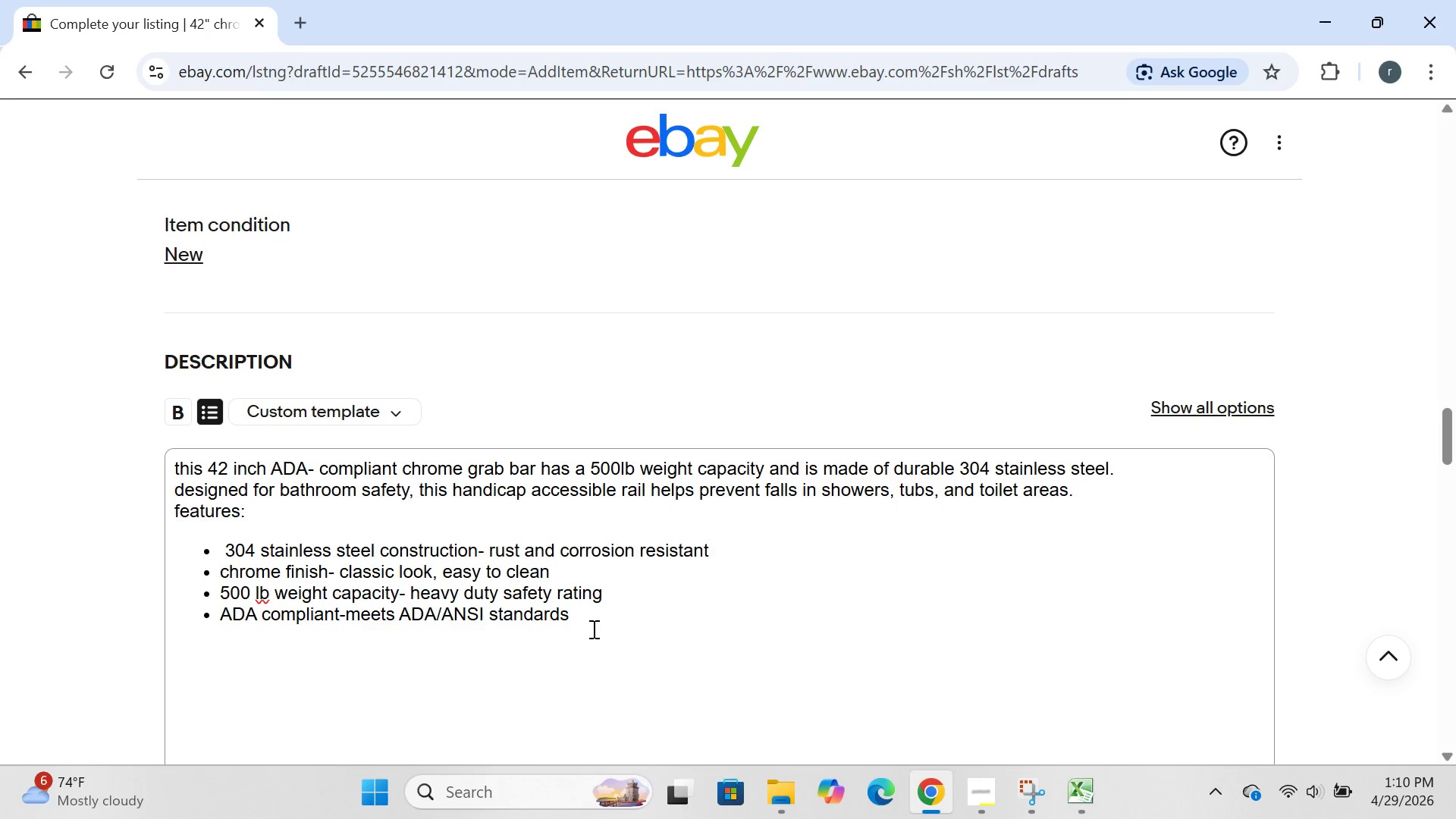 
key(Enter)
 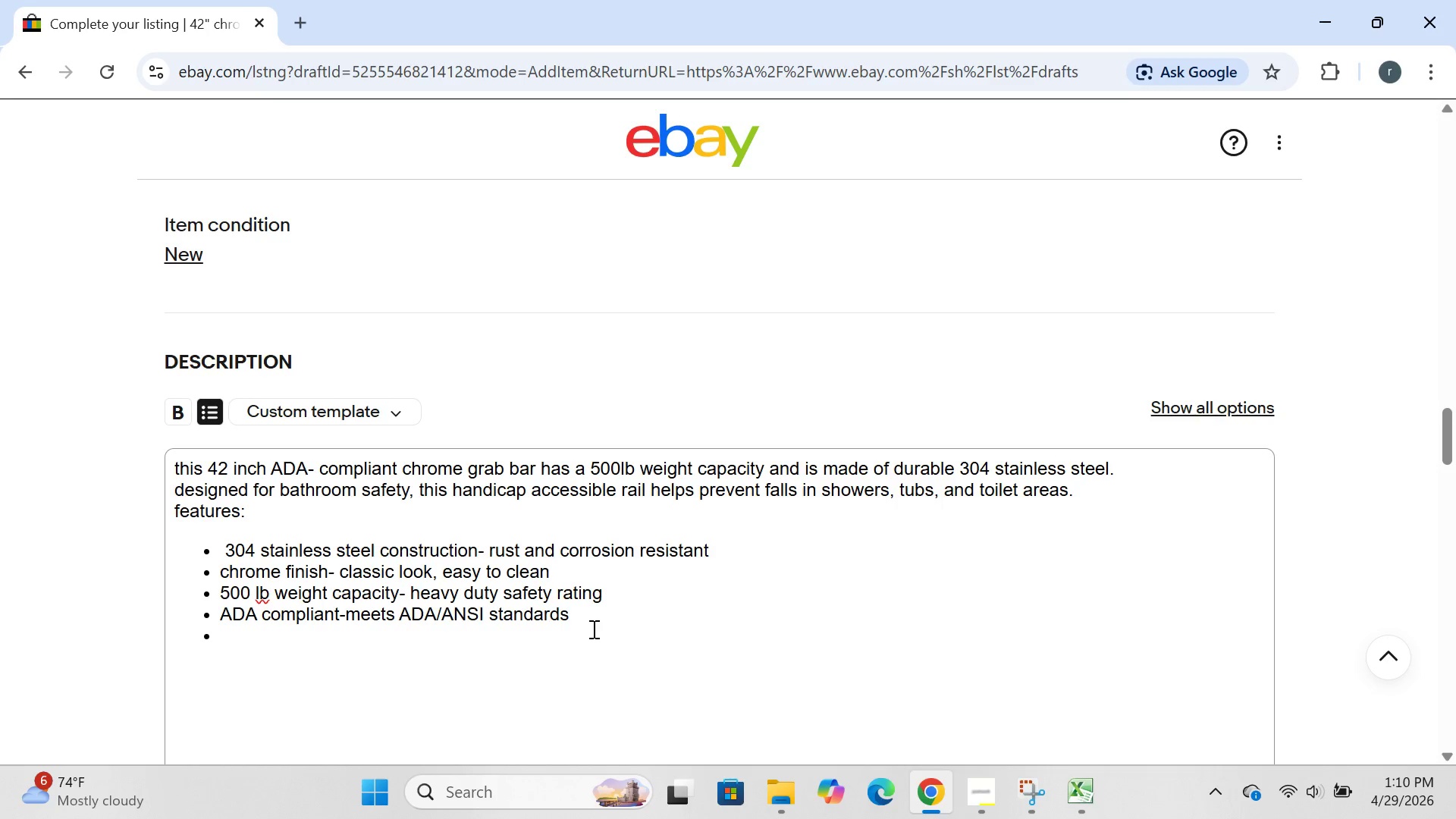 
type(conn)
 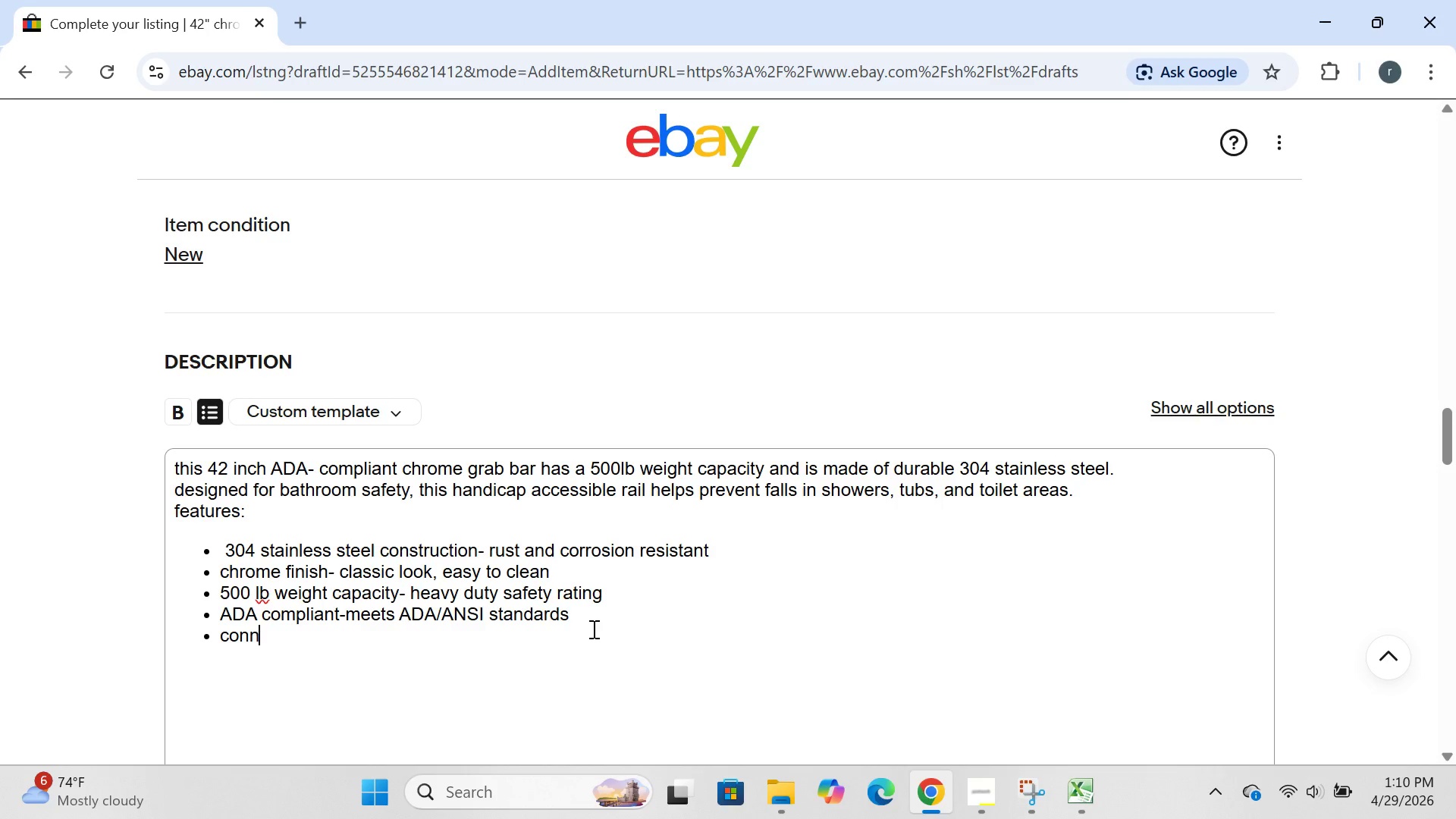 
type(cealedd)
key(Backspace)
type( )
 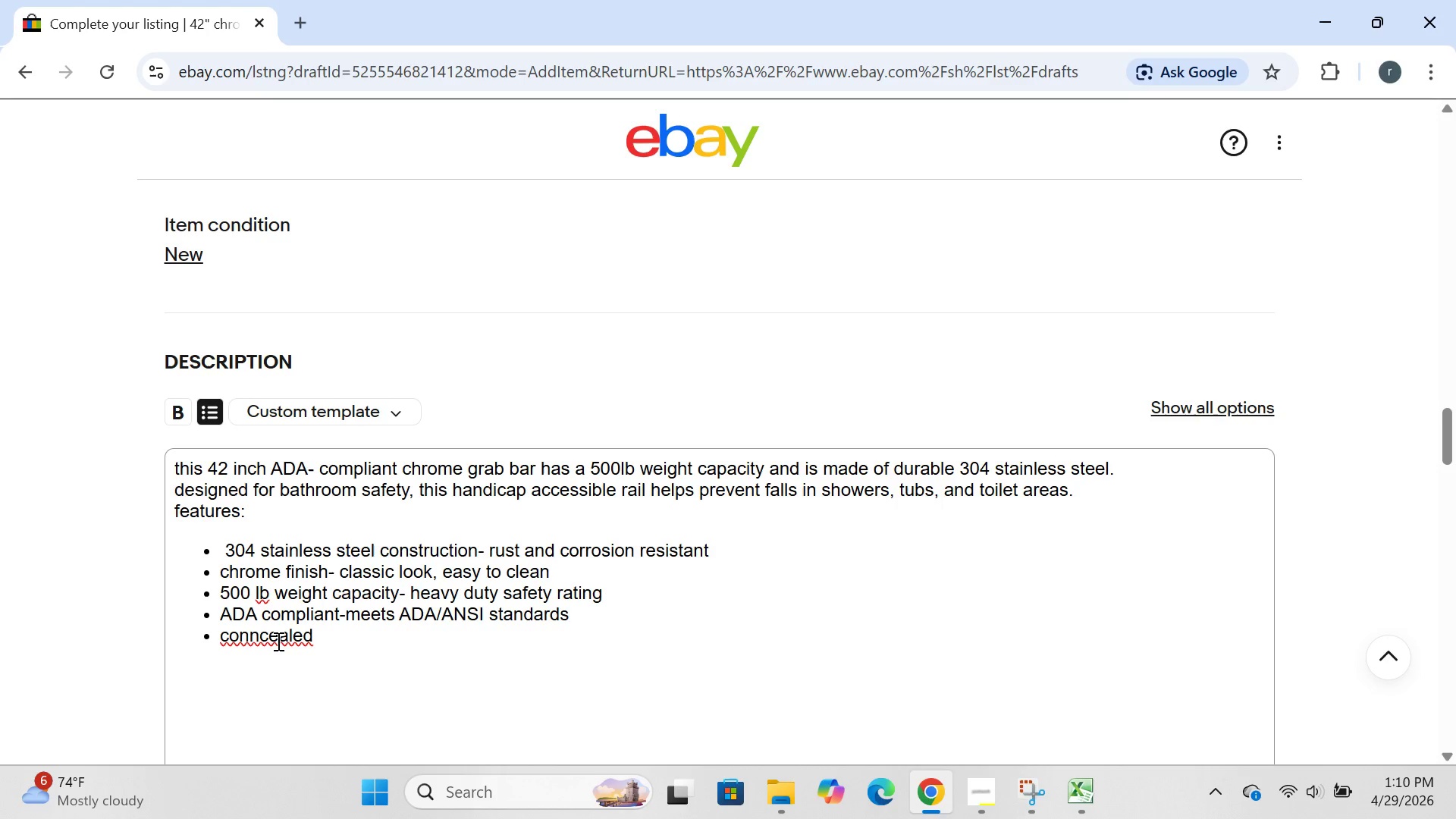 
left_click([259, 632])
 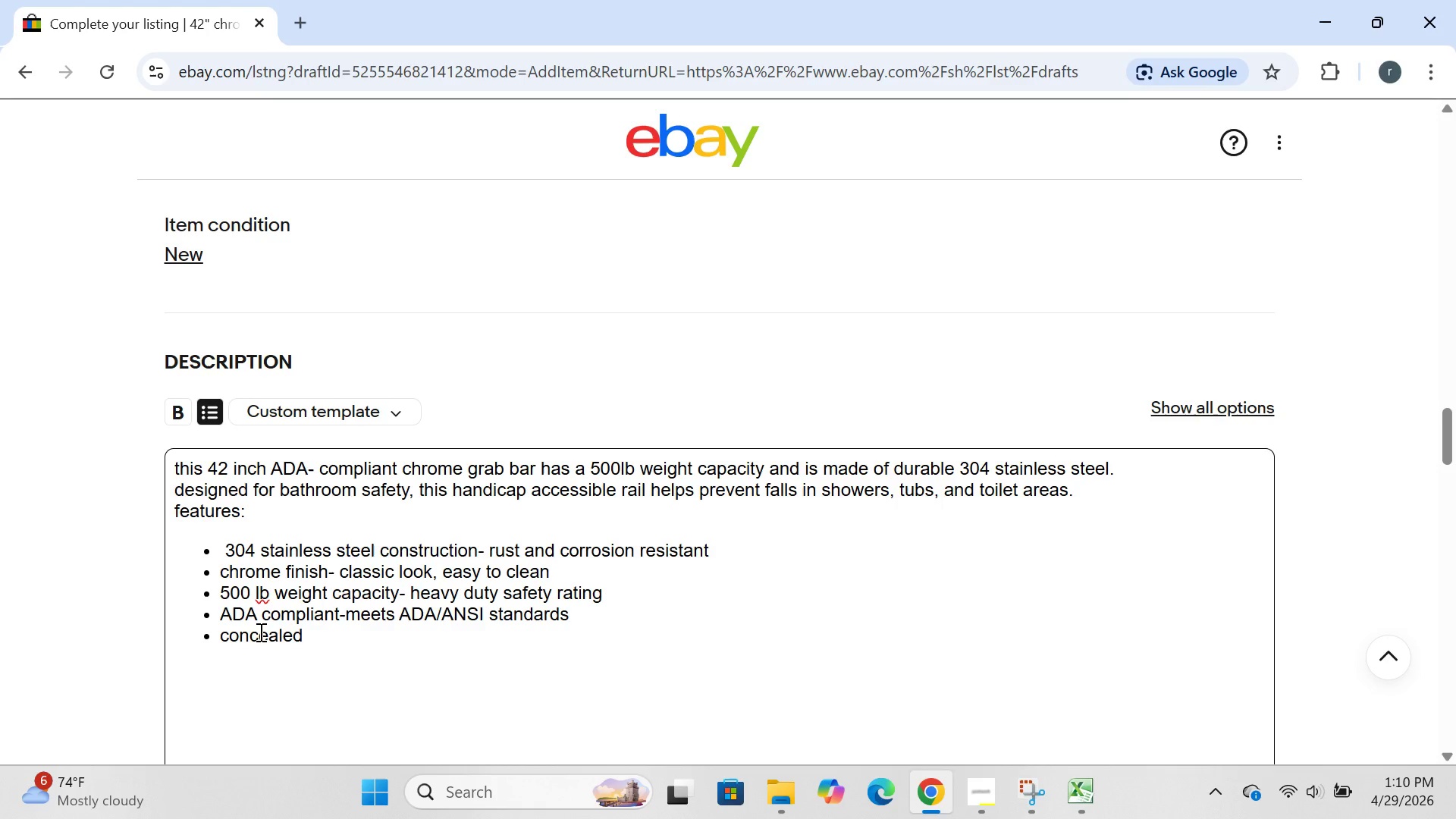 
key(Backspace)
 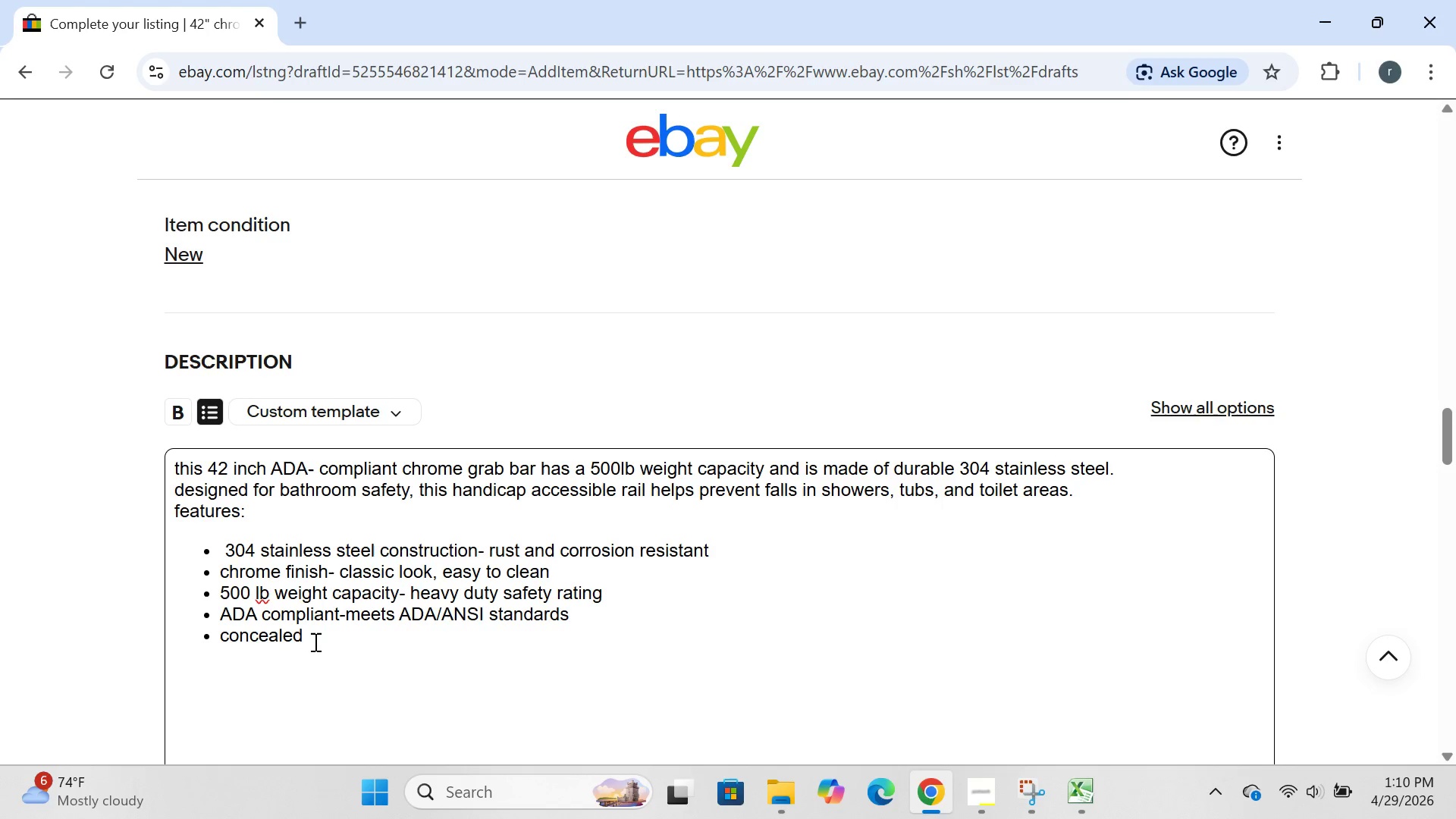 
left_click([314, 642])
 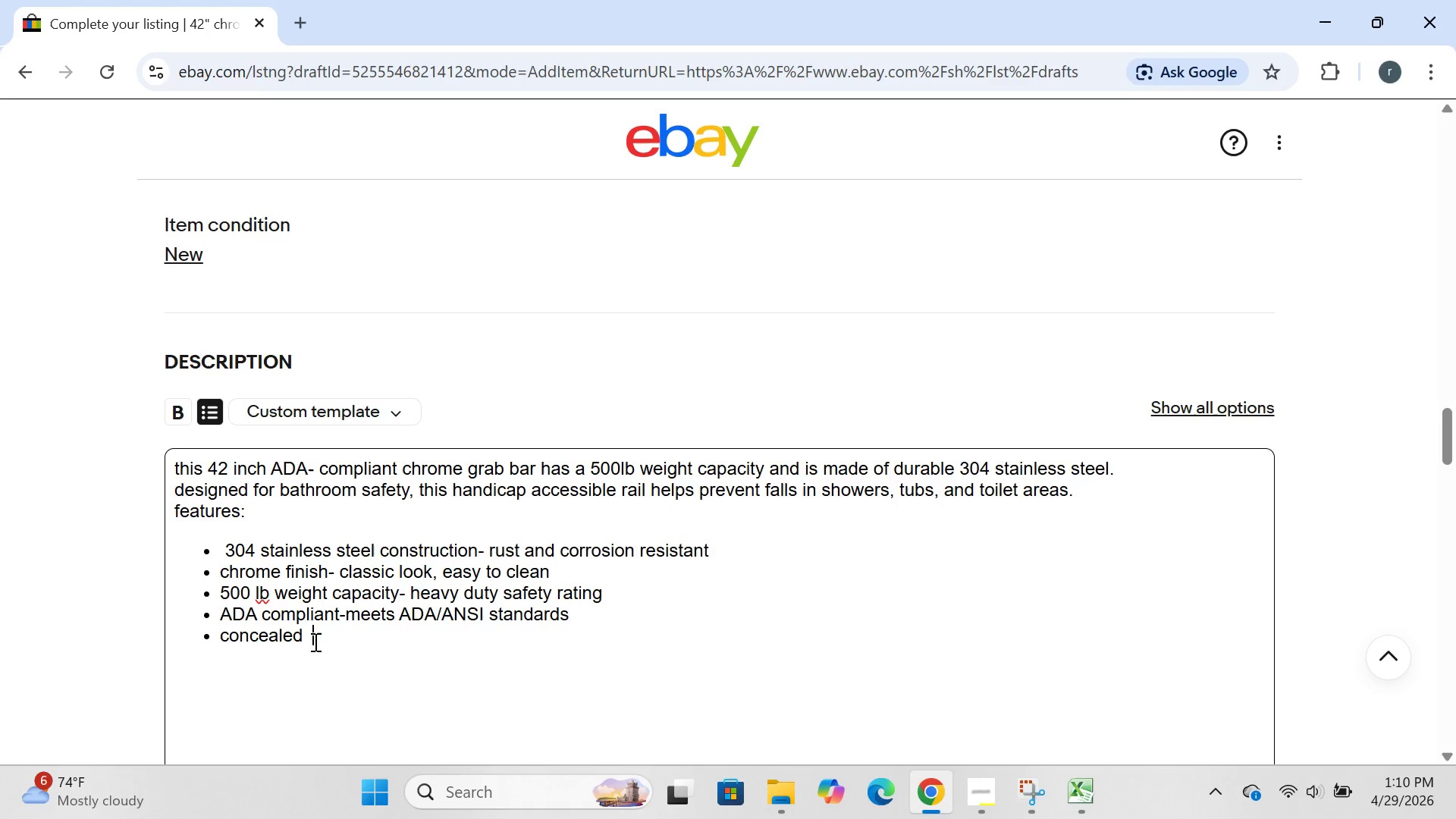 
type(moutung )
 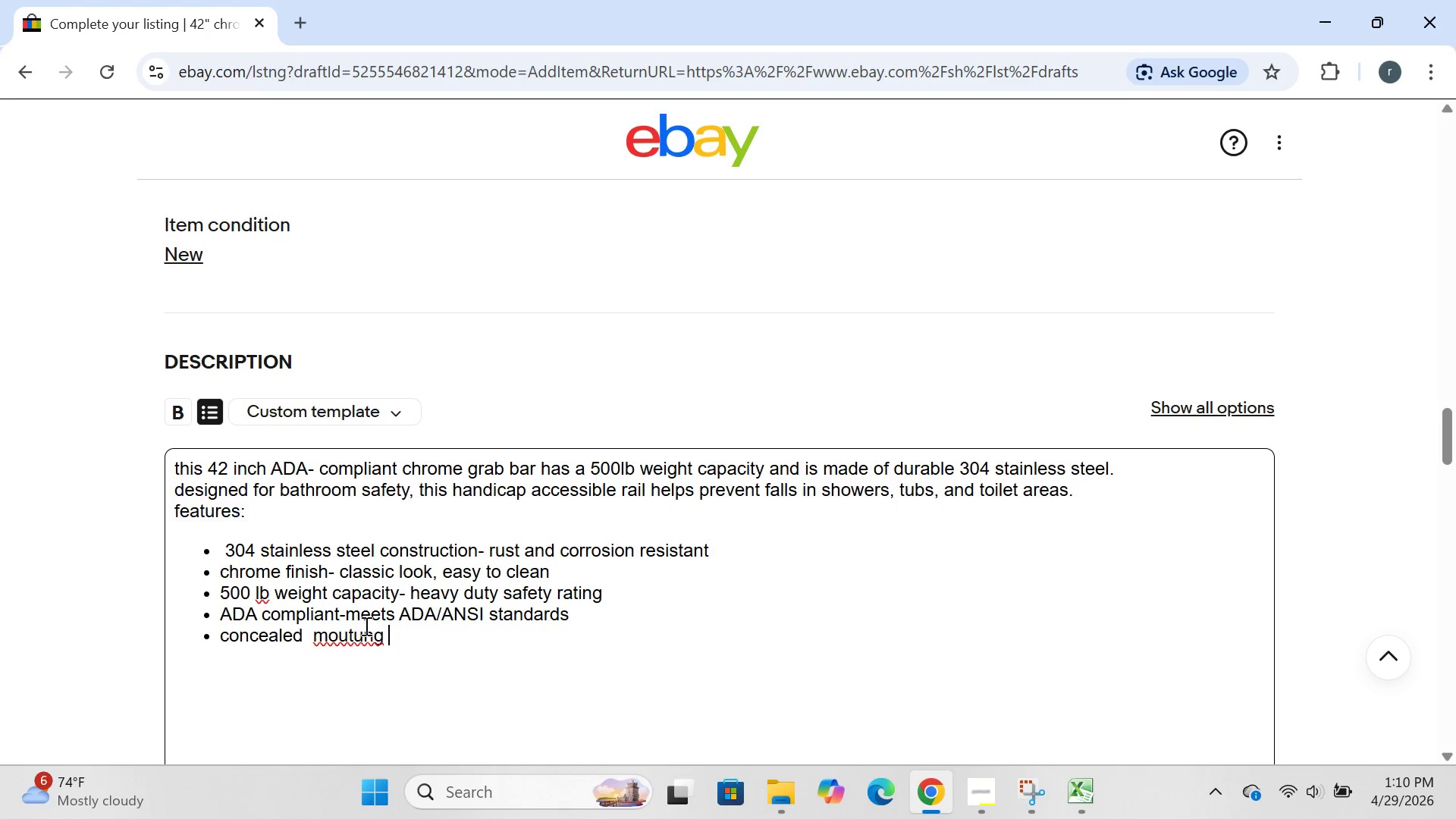 
left_click([348, 635])
 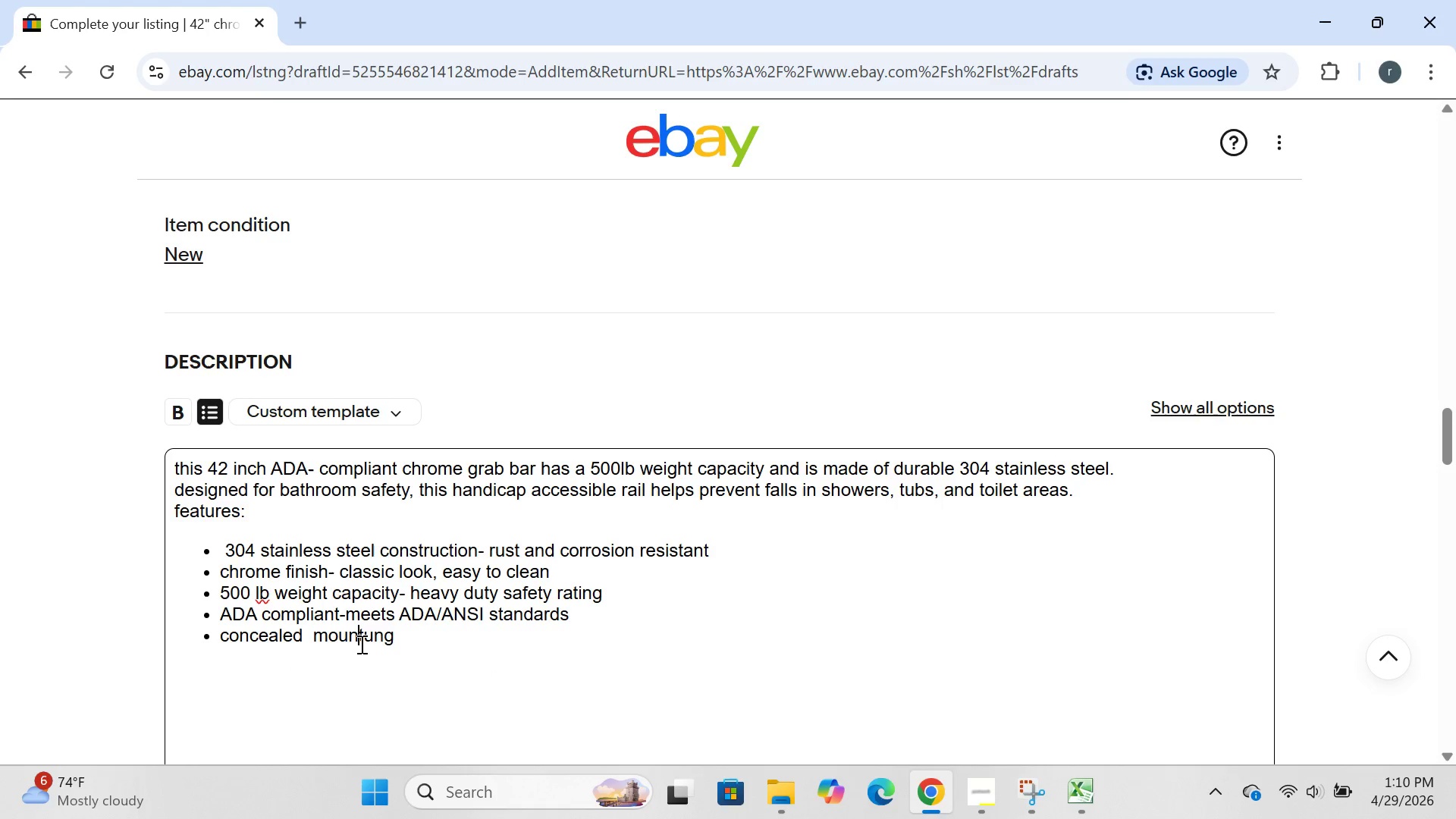 
key(N)
 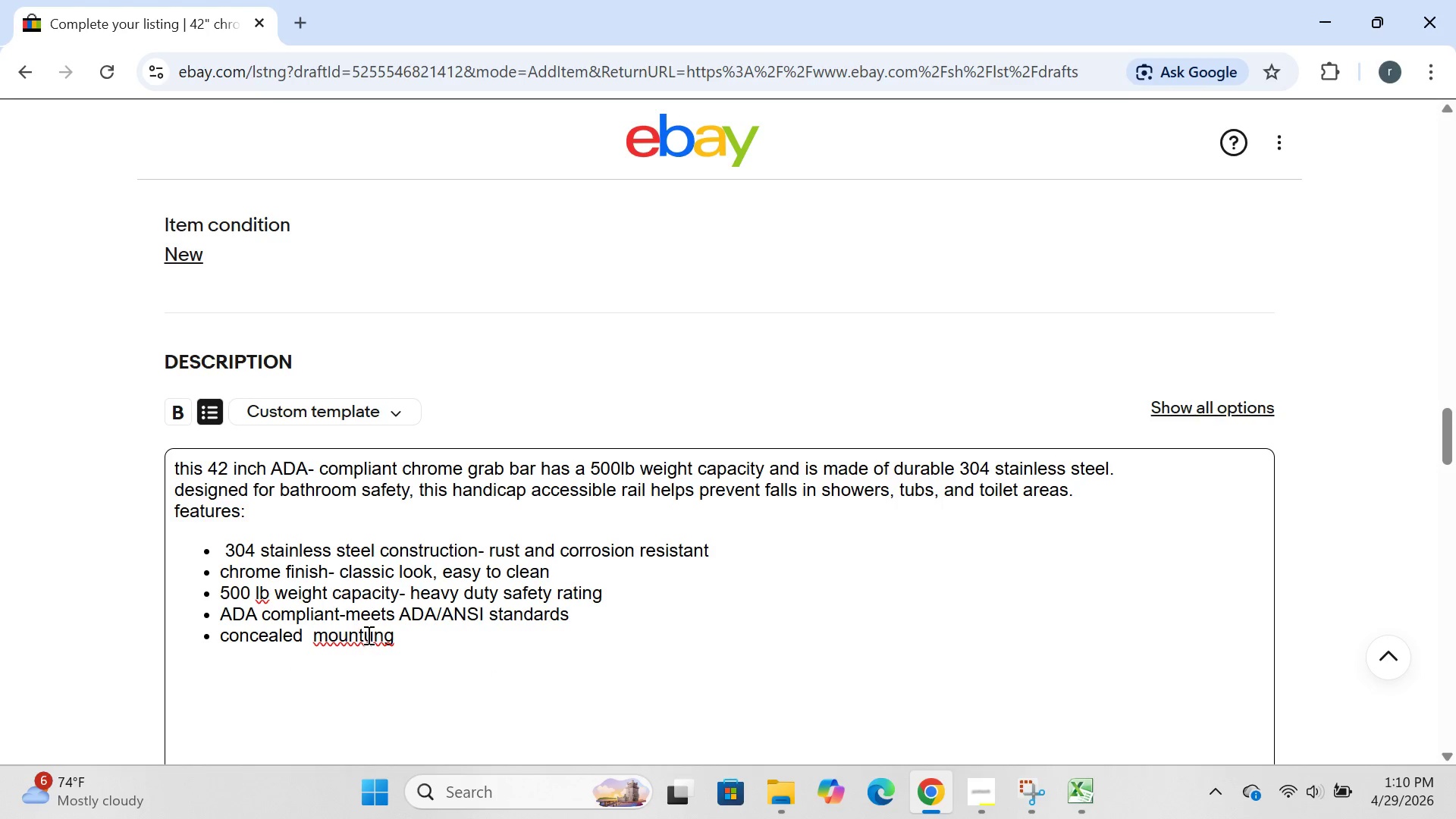 
left_click([367, 635])
 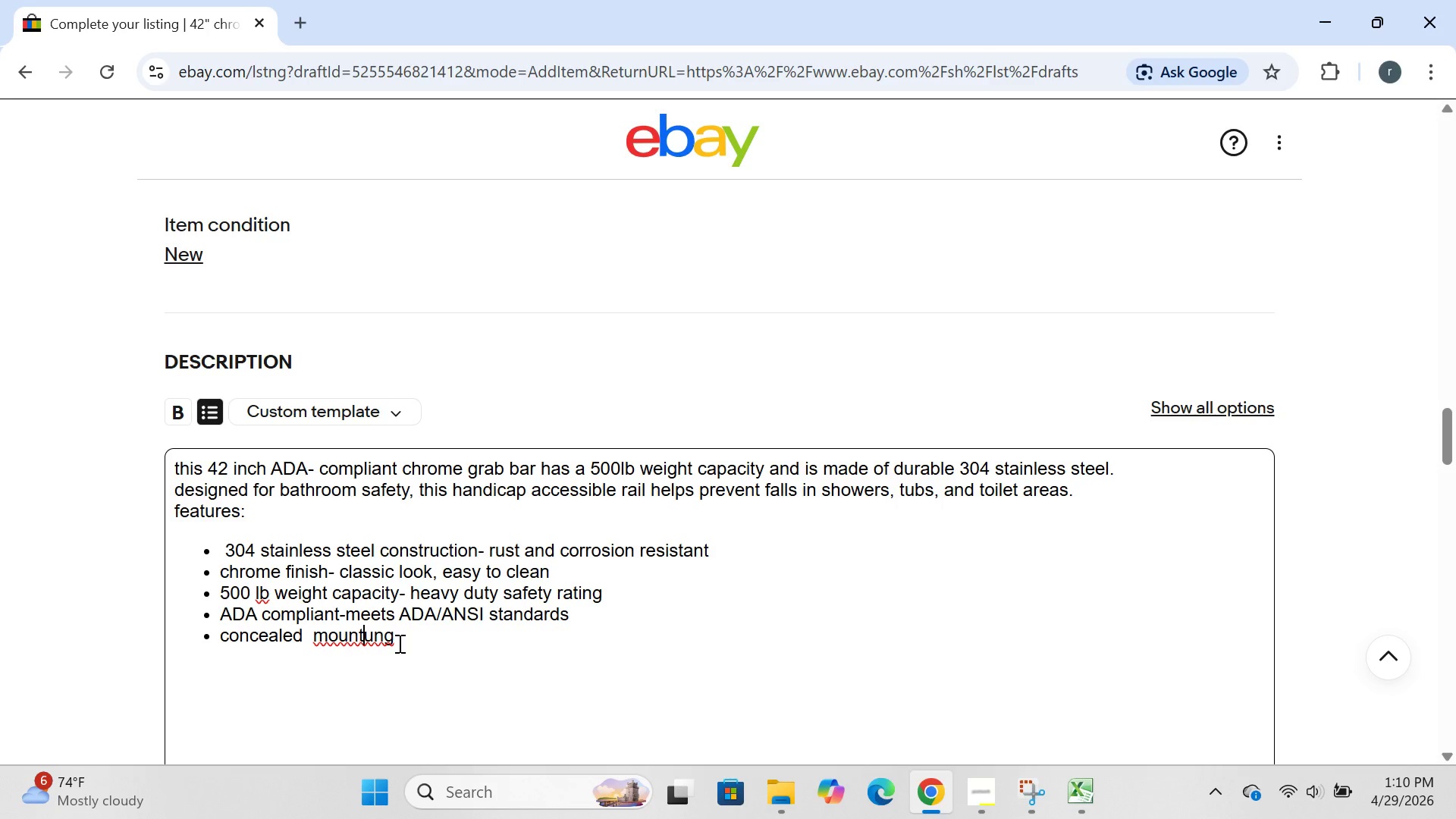 
key(ArrowRight)
 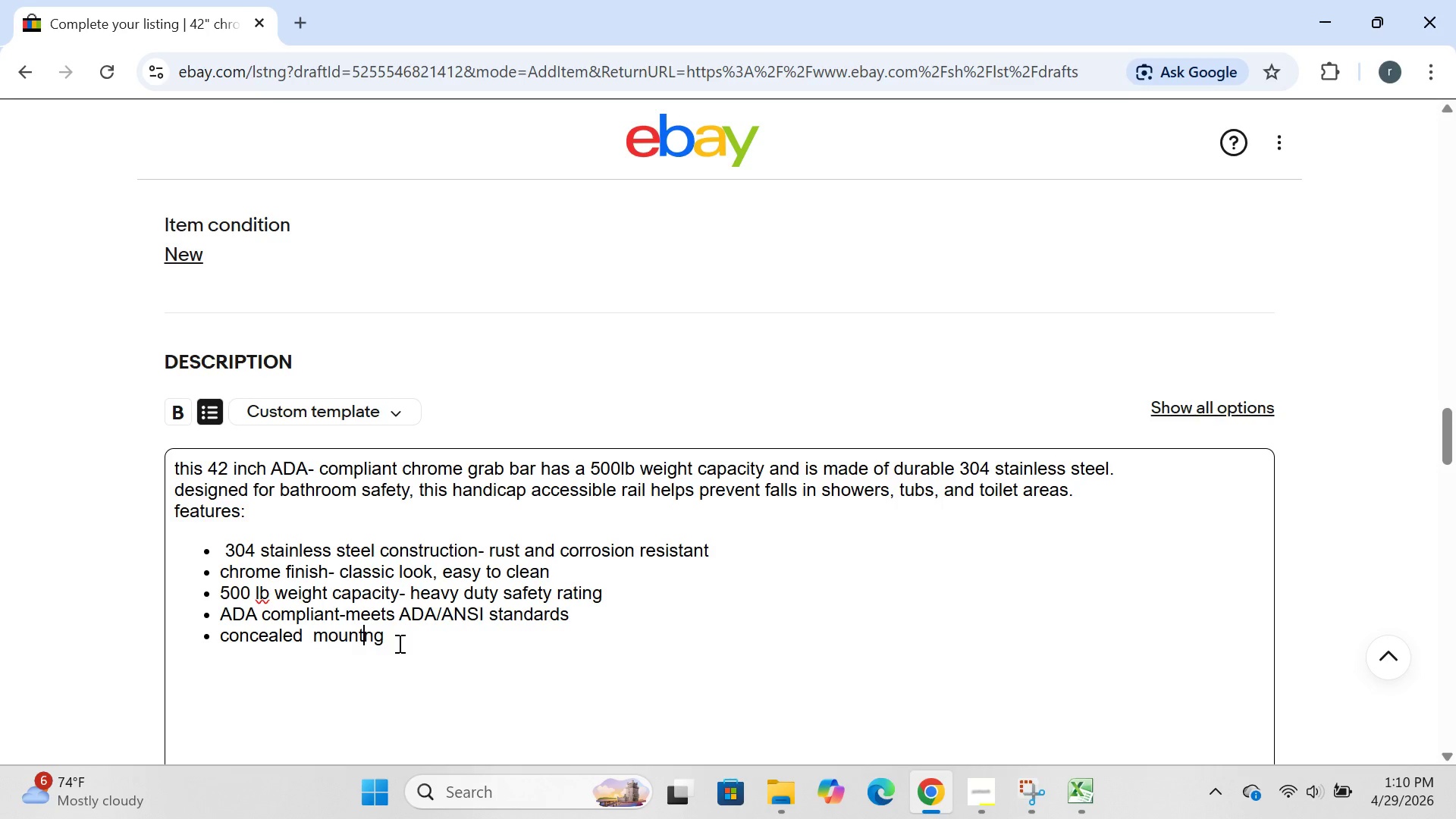 
key(Backspace)
 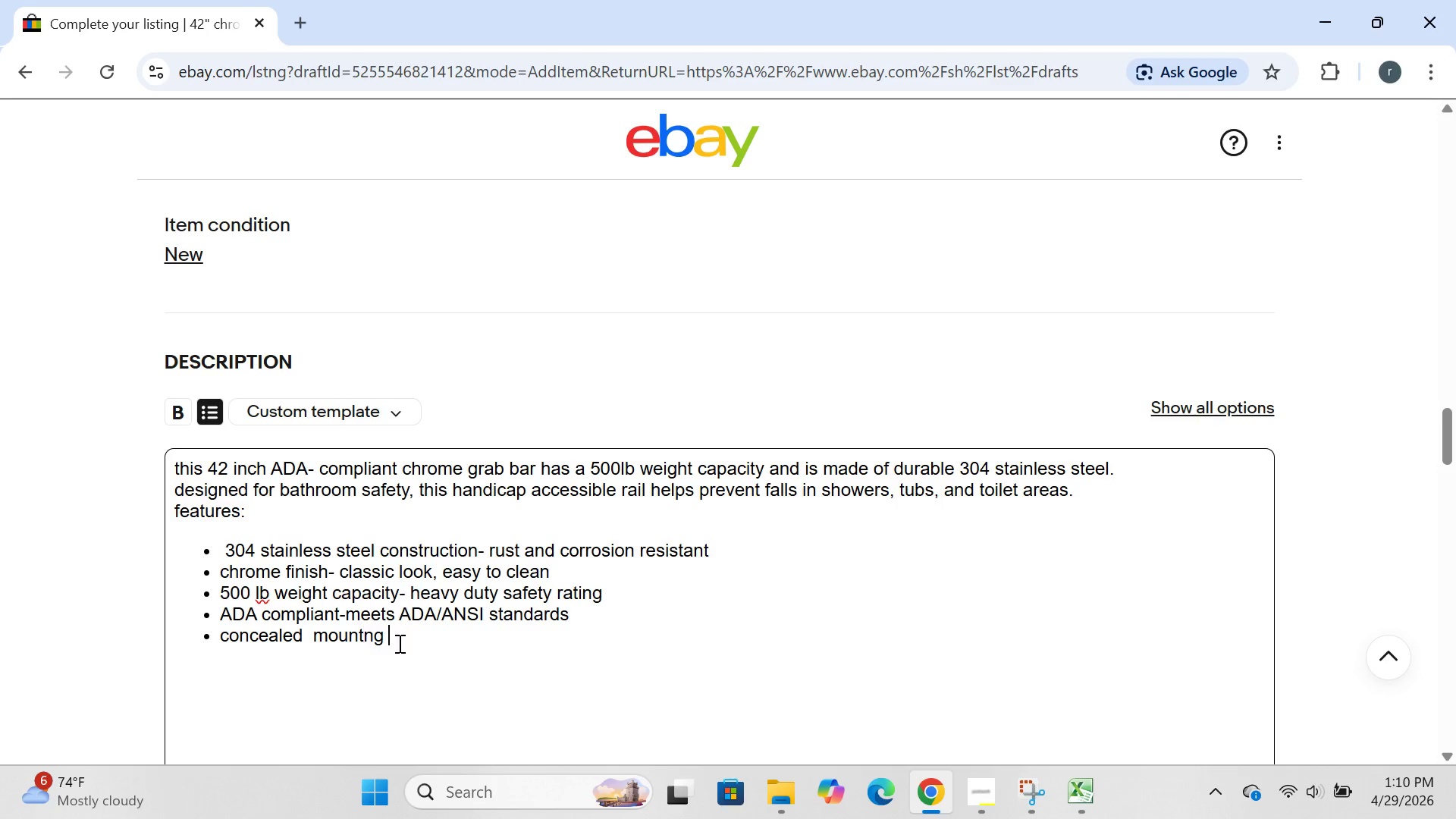 
left_click([398, 643])
 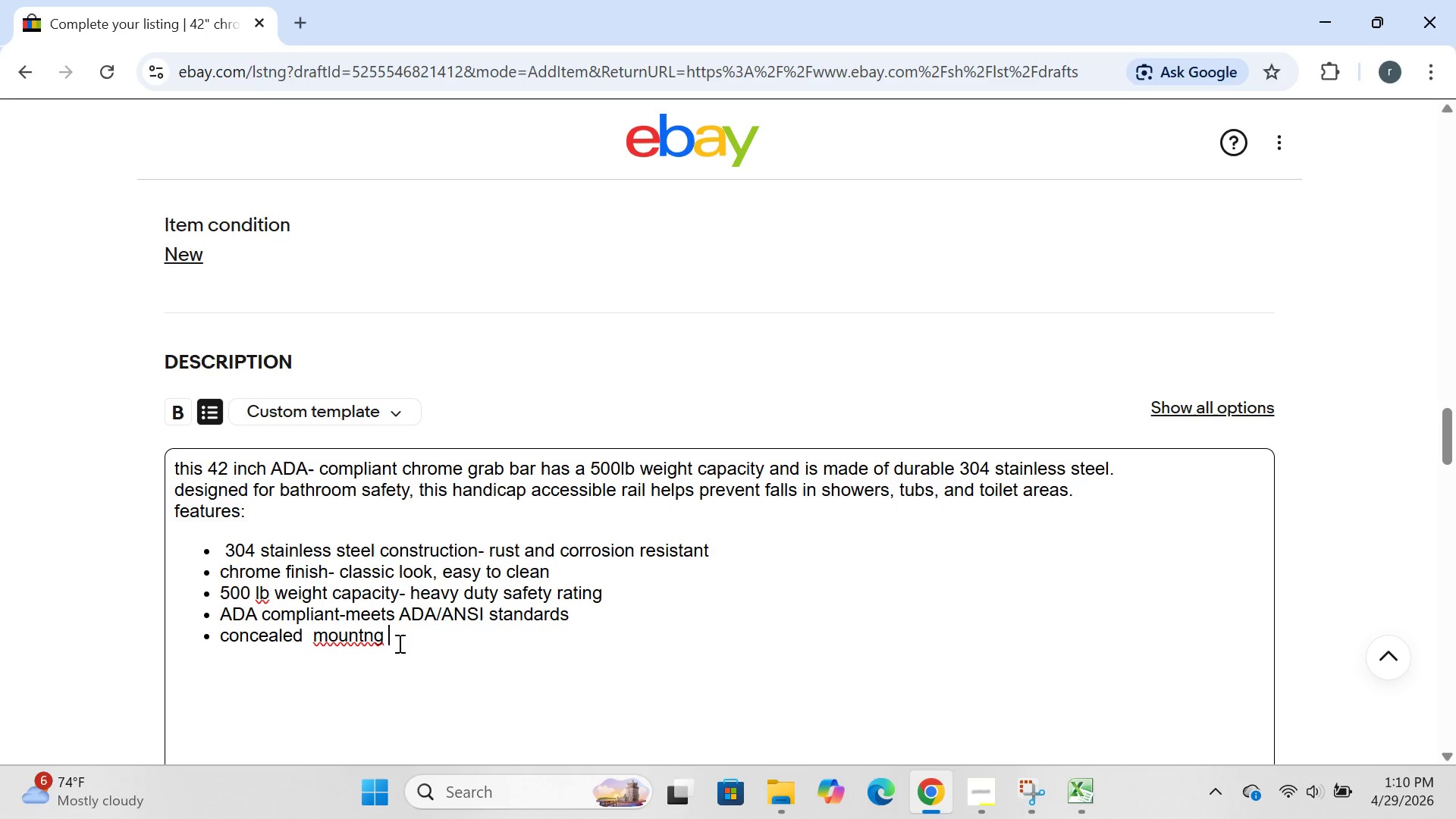 
type(screw)
 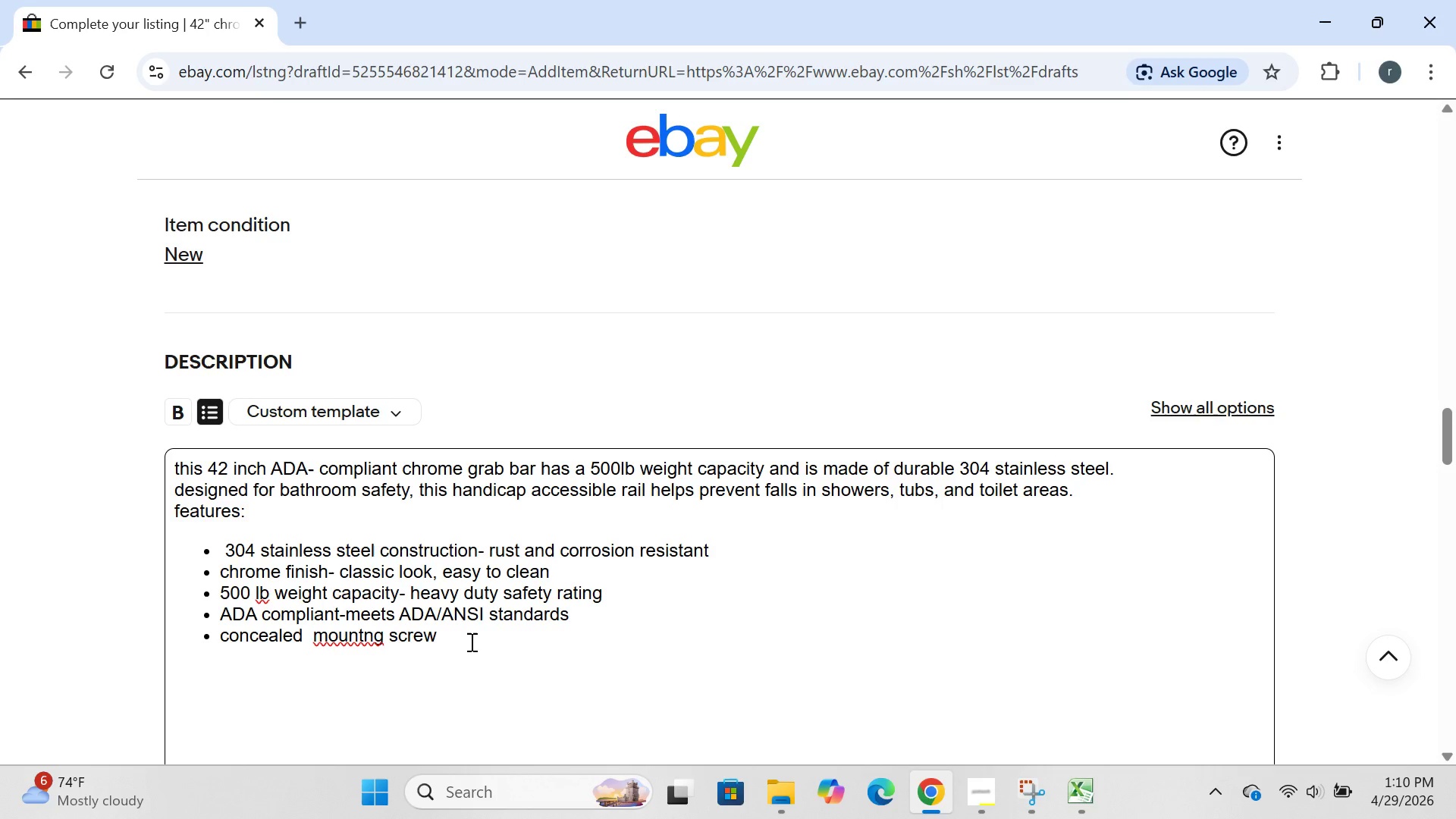 
key(S)
 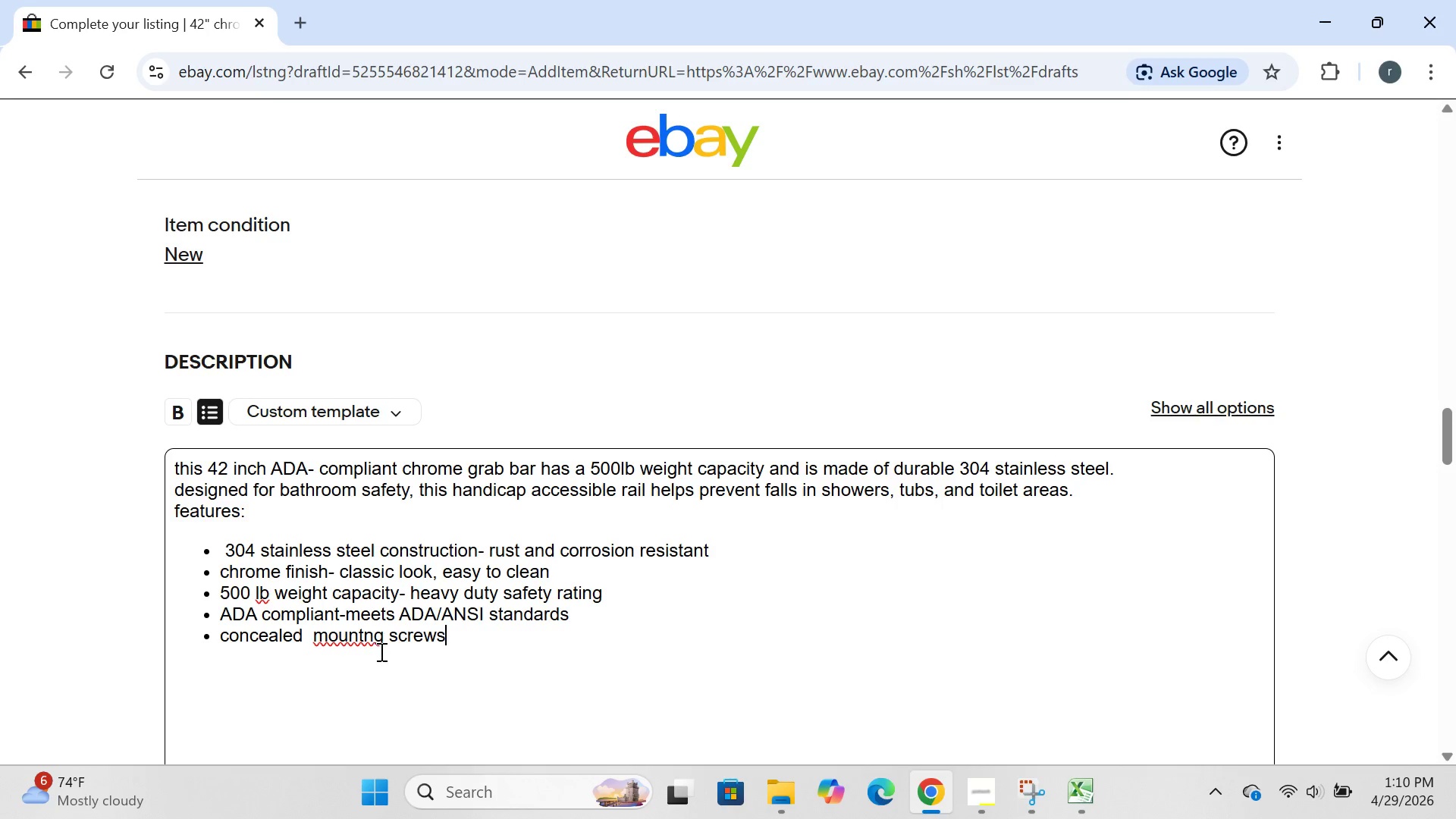 
left_click([366, 639])
 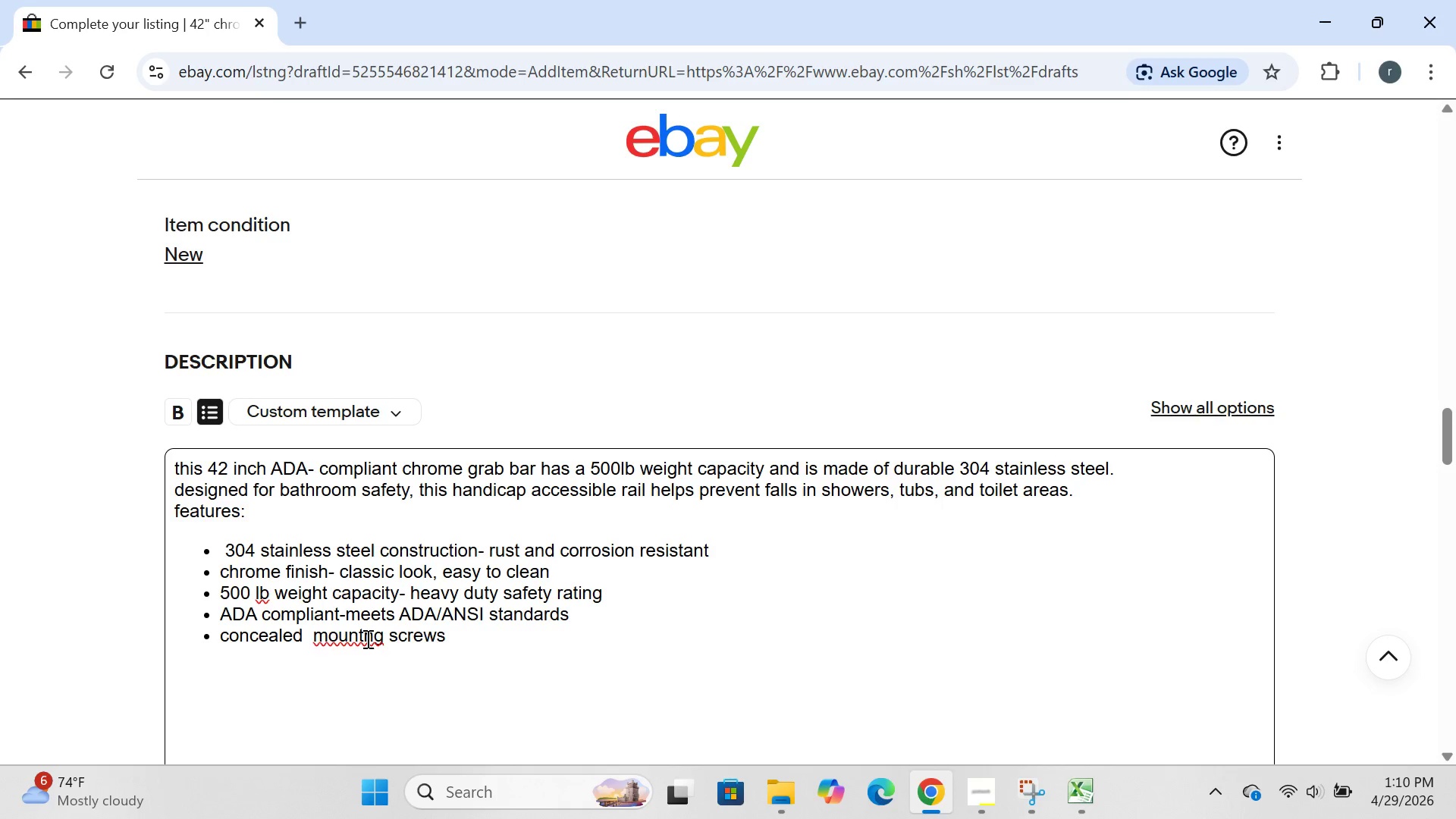 
key(U)
 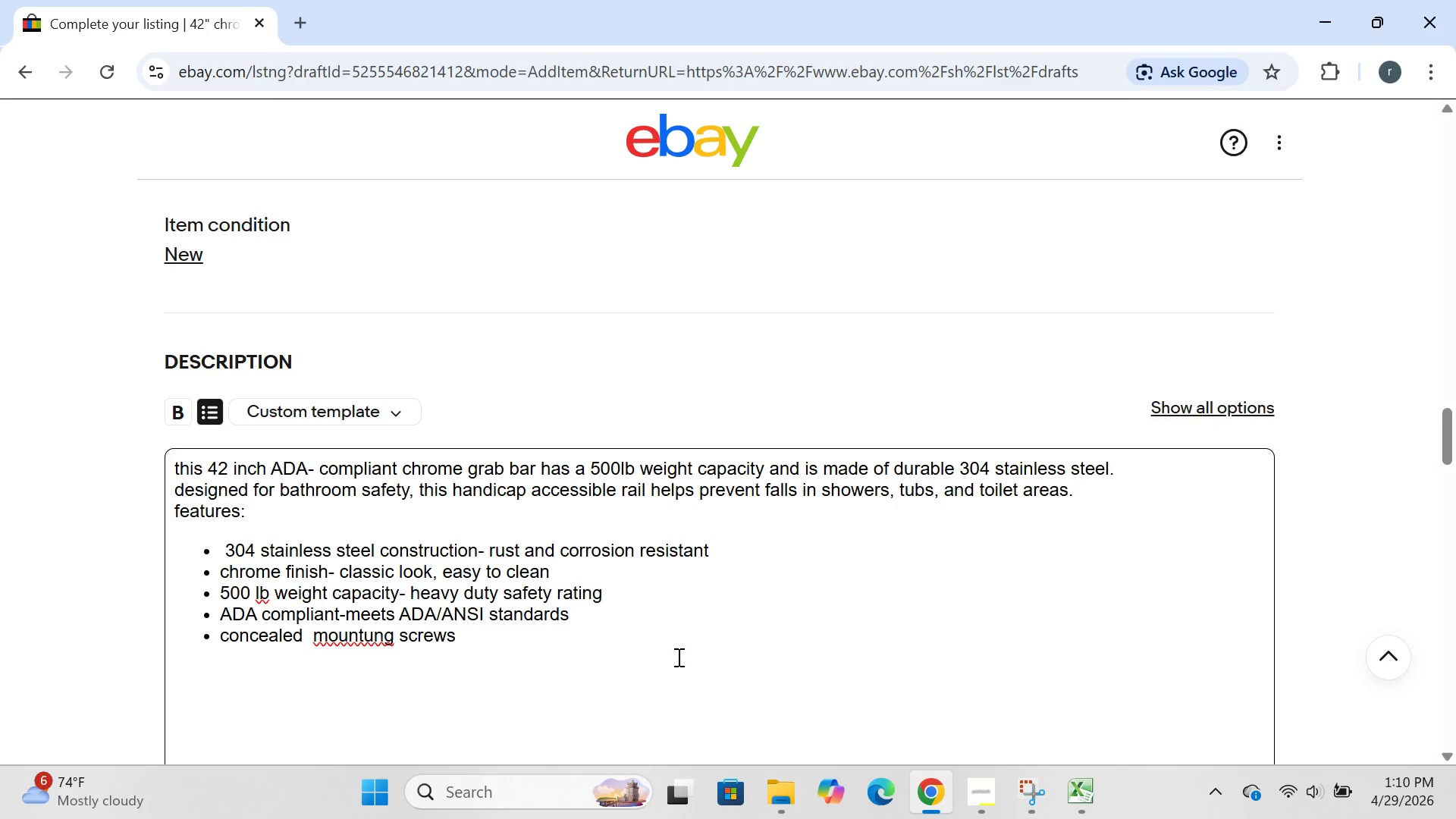 
key(Backspace)
 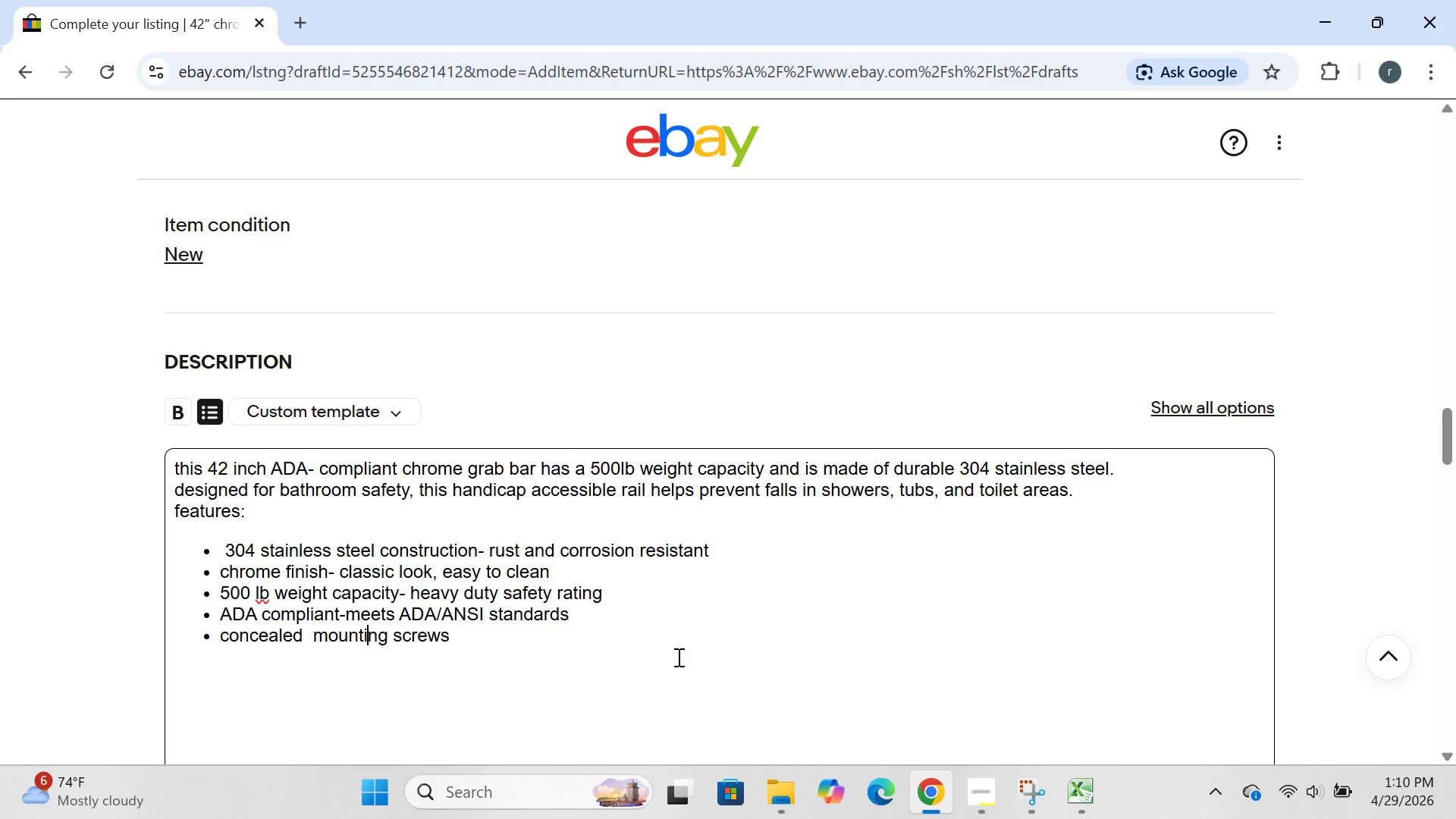 
key(I)
 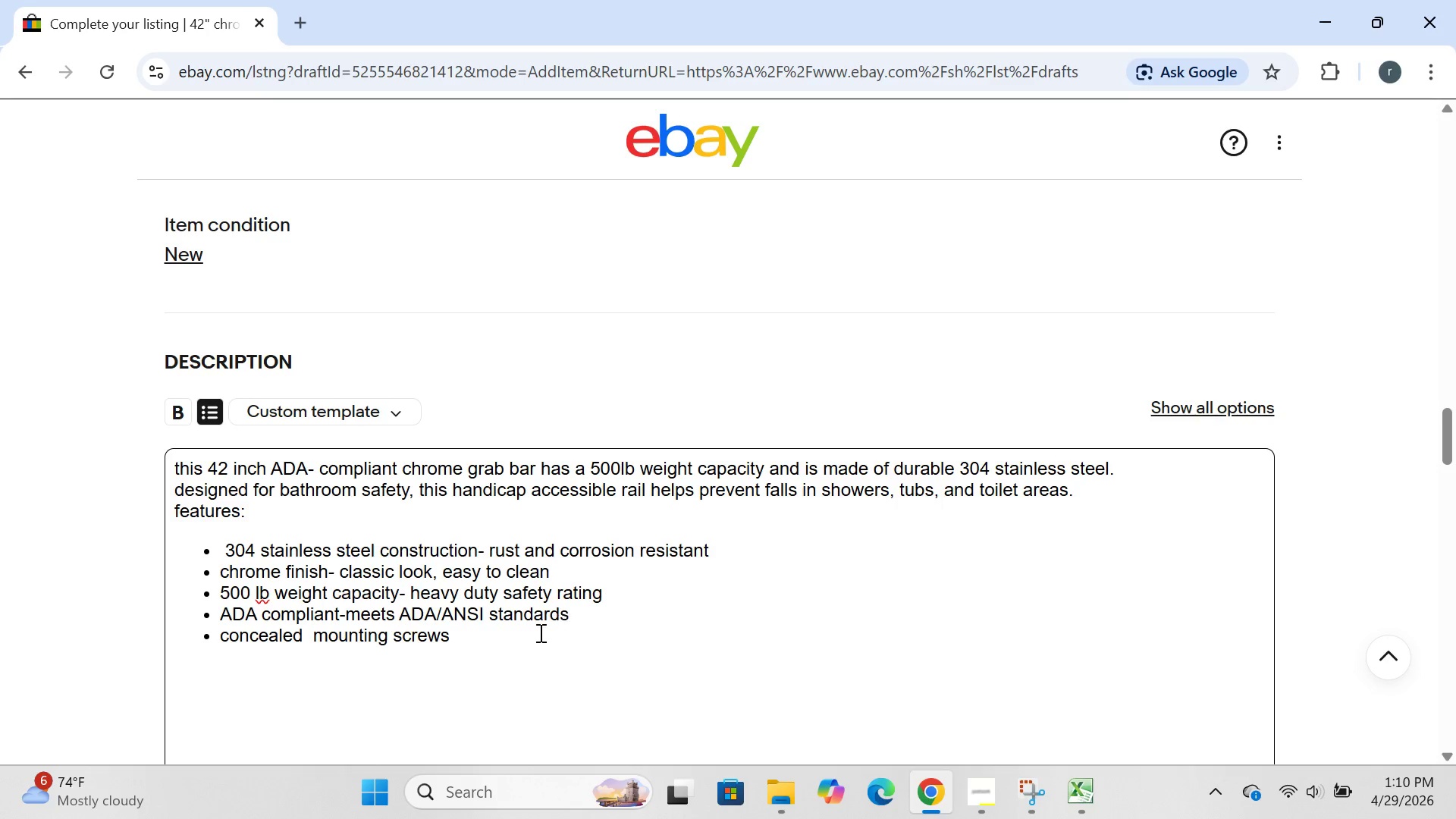 
left_click([539, 632])
 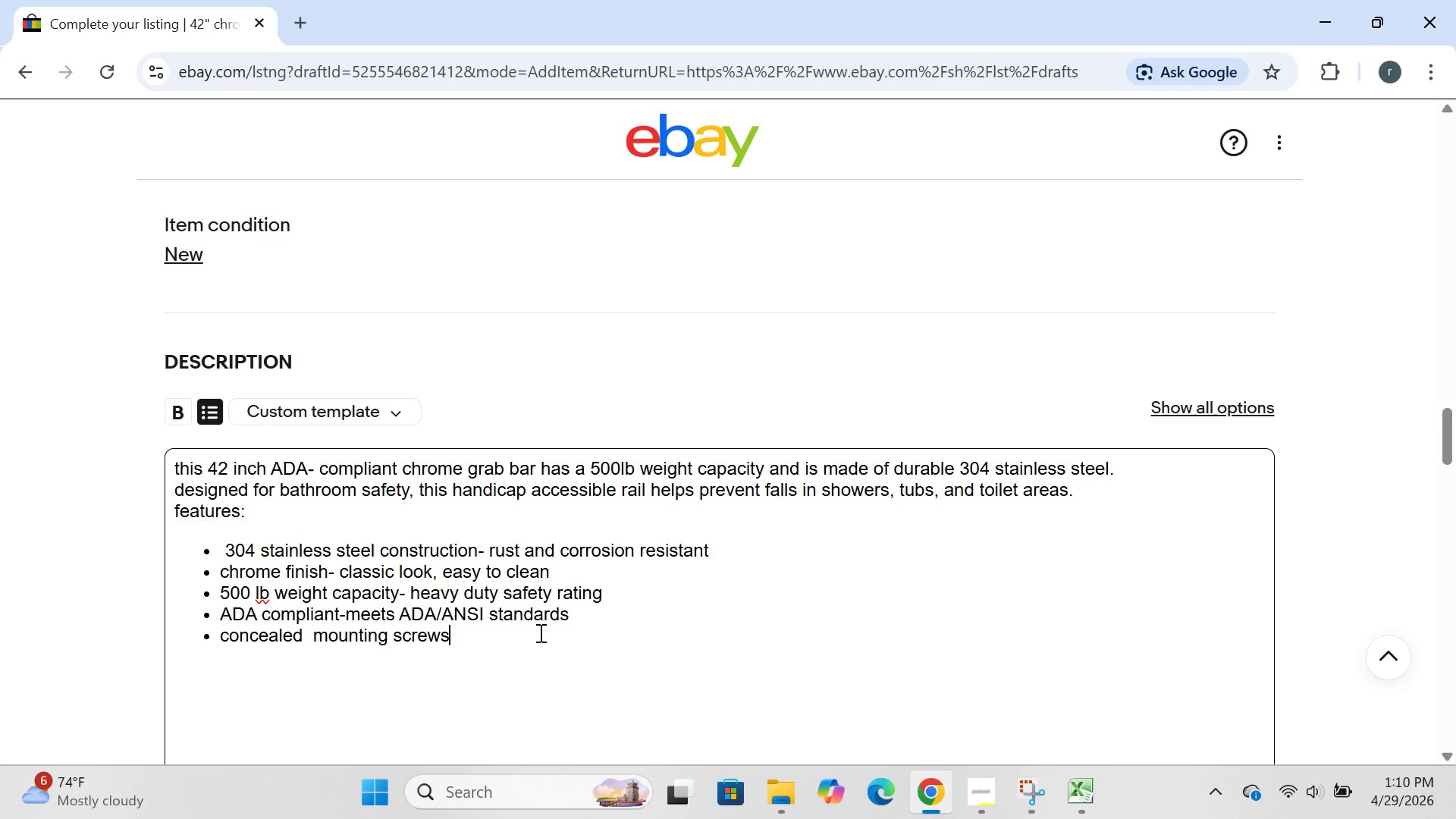 
type( for clean , ori)
key(Backspace)
type(ofessional look)
 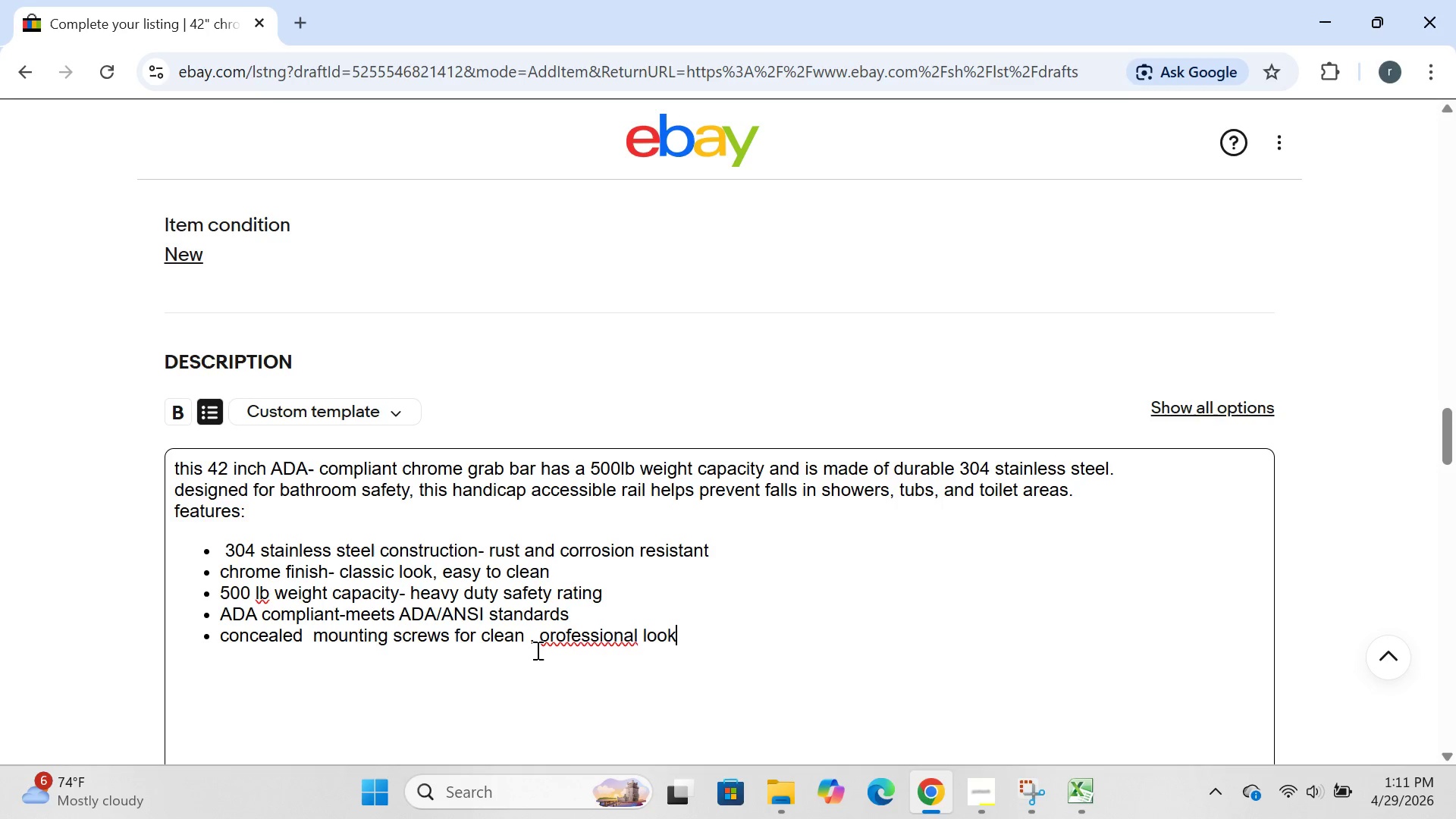 
left_click([536, 641])
 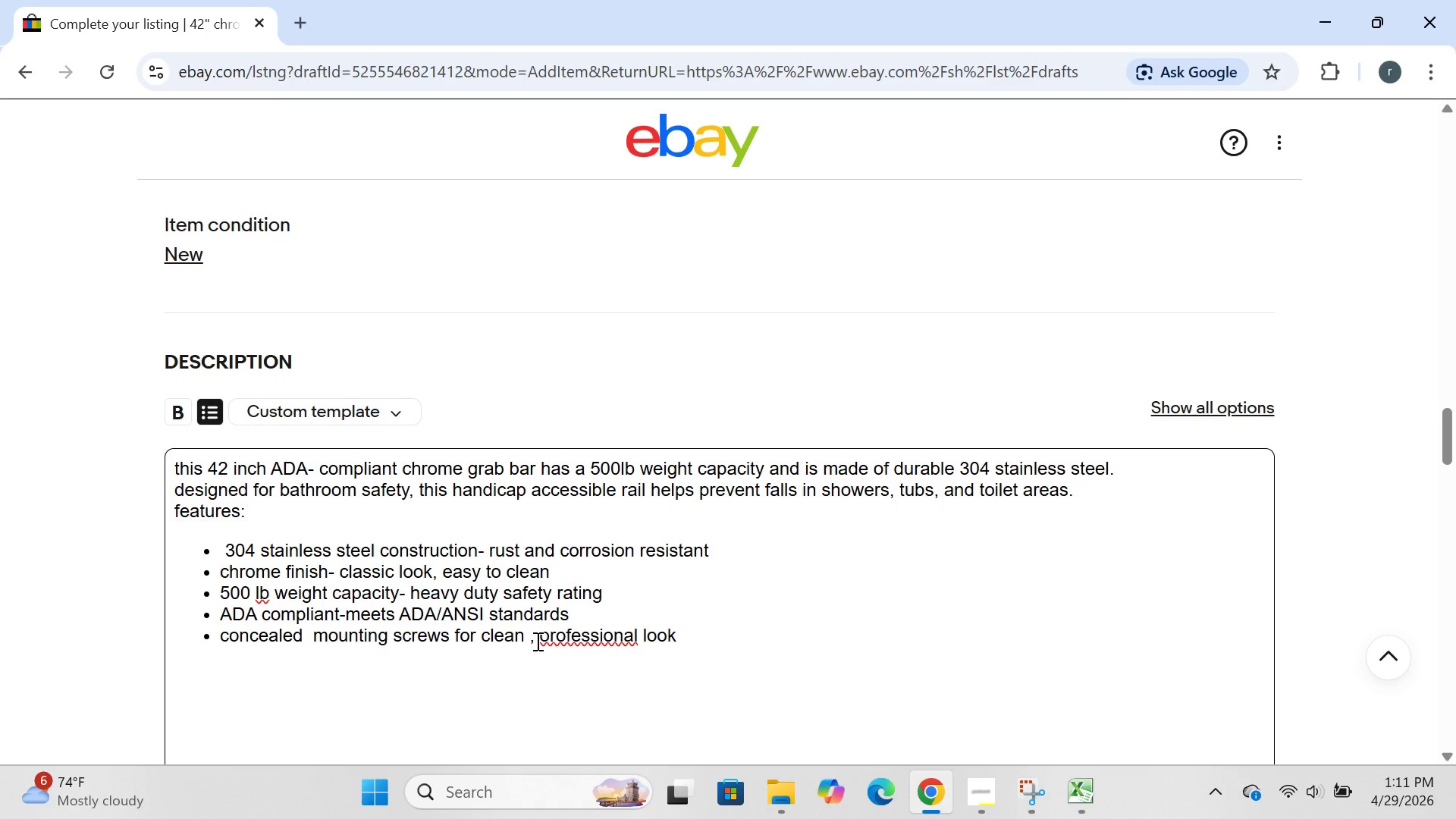 
key(P)
 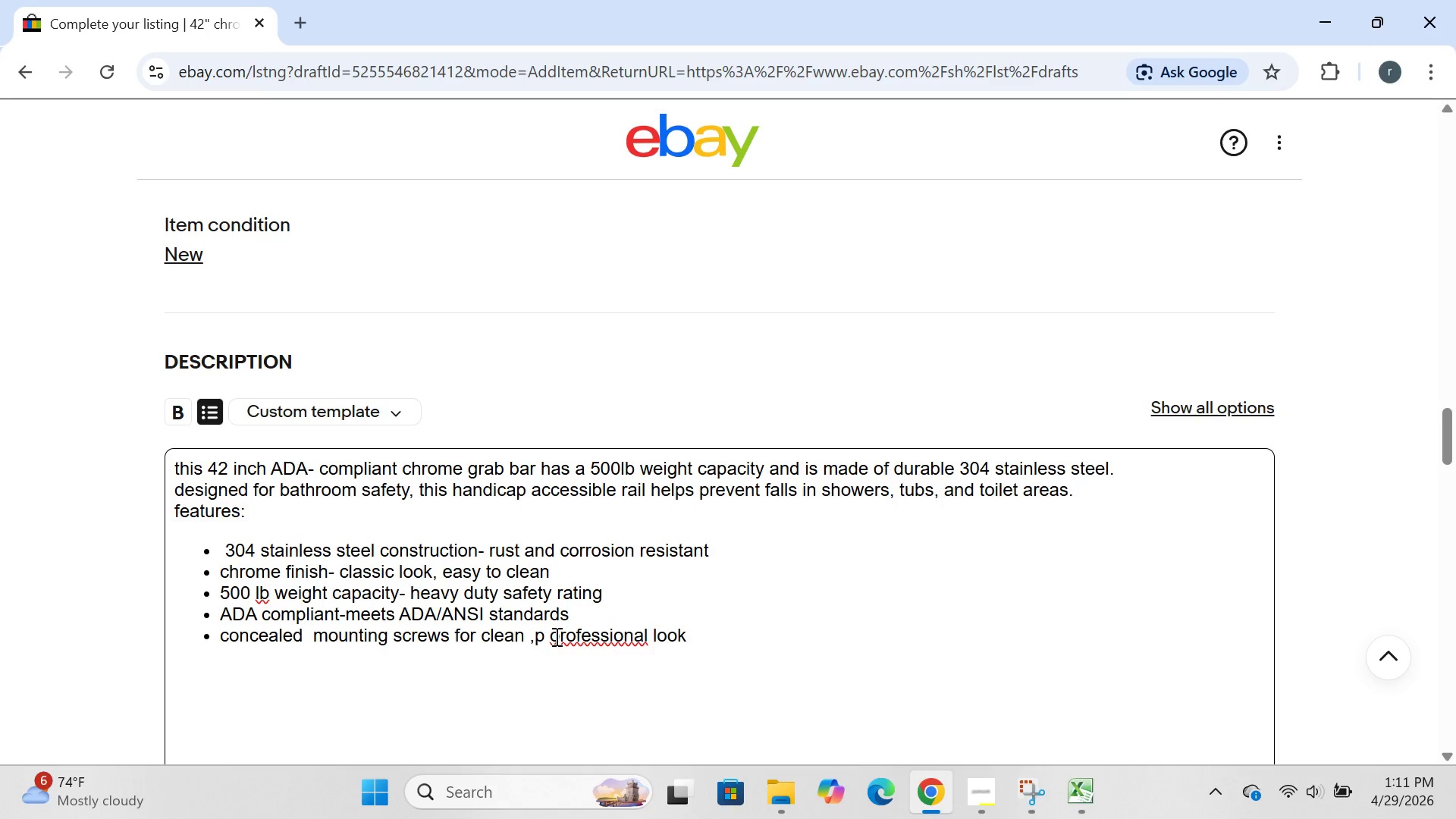 
left_click([555, 636])
 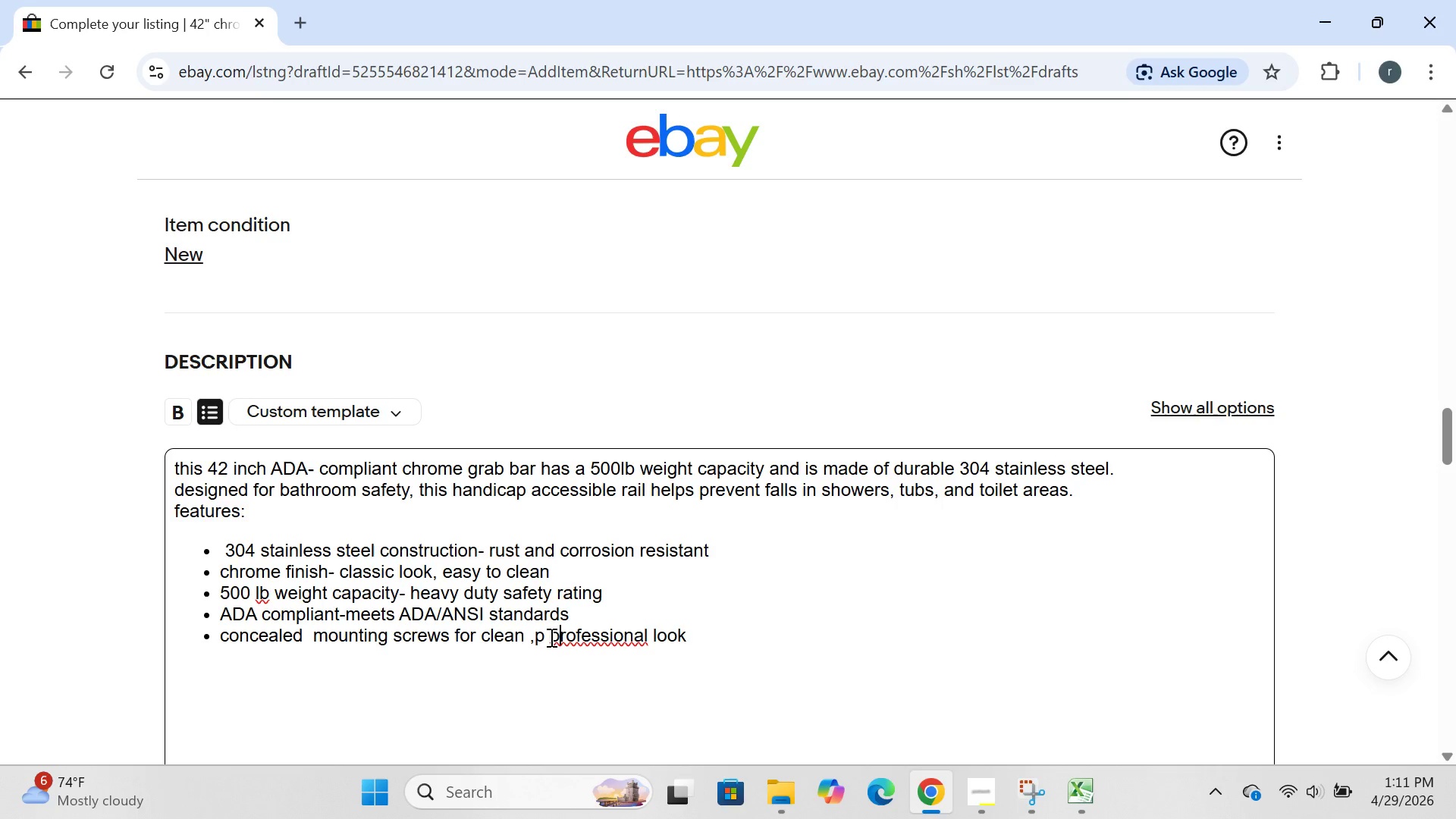 
left_click([550, 637])
 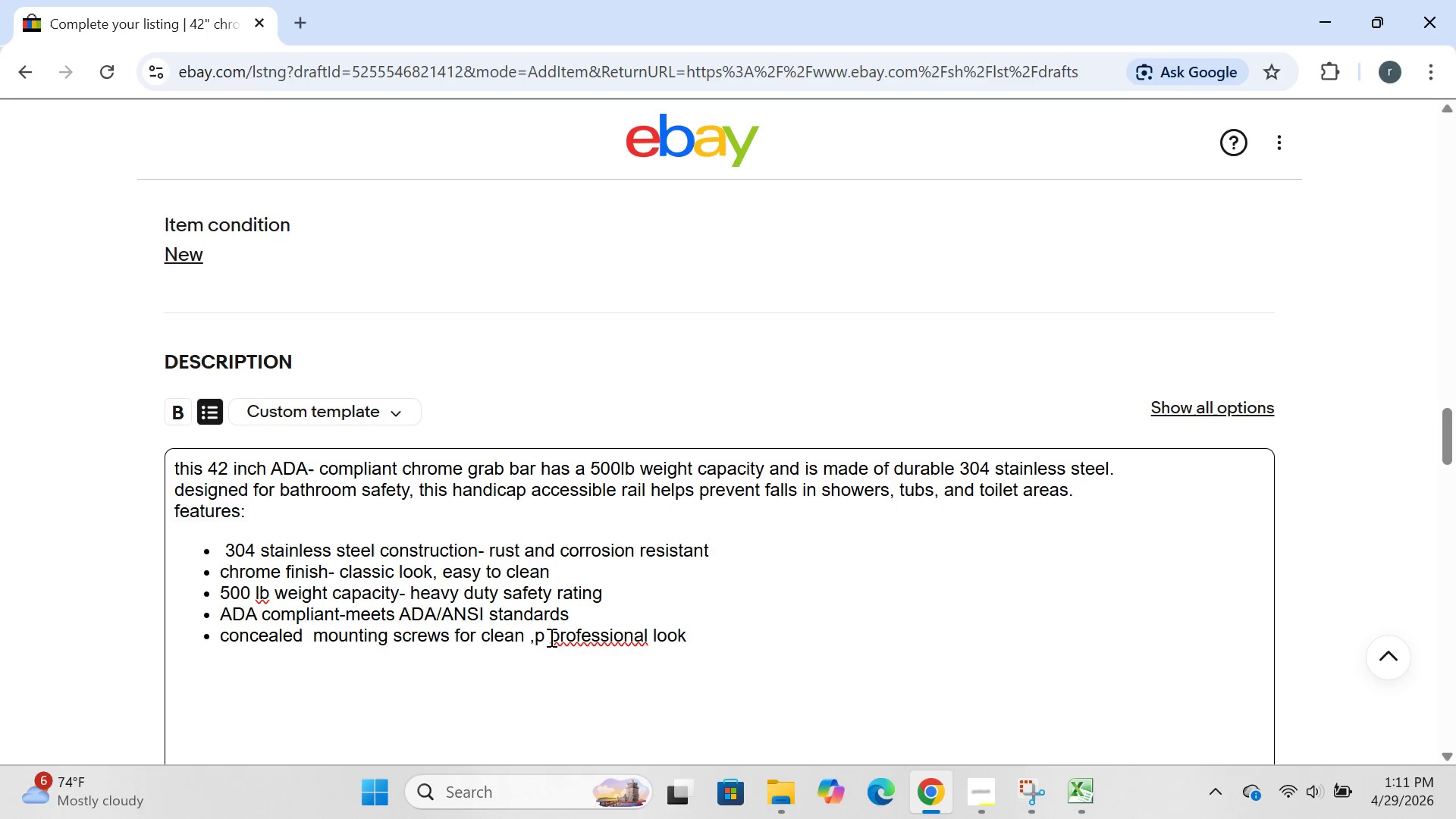 
key(Backspace)
 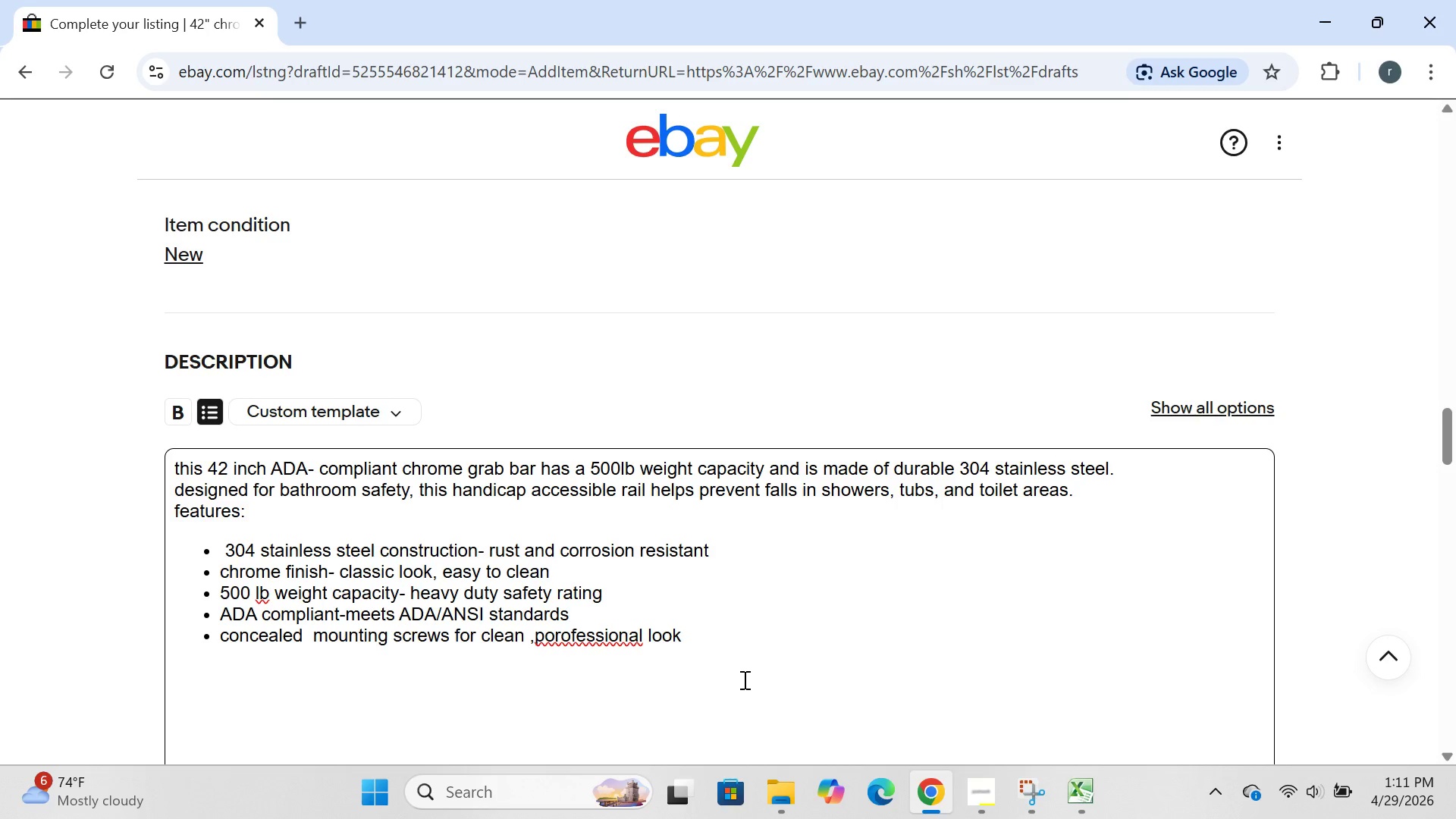 
key(R)
 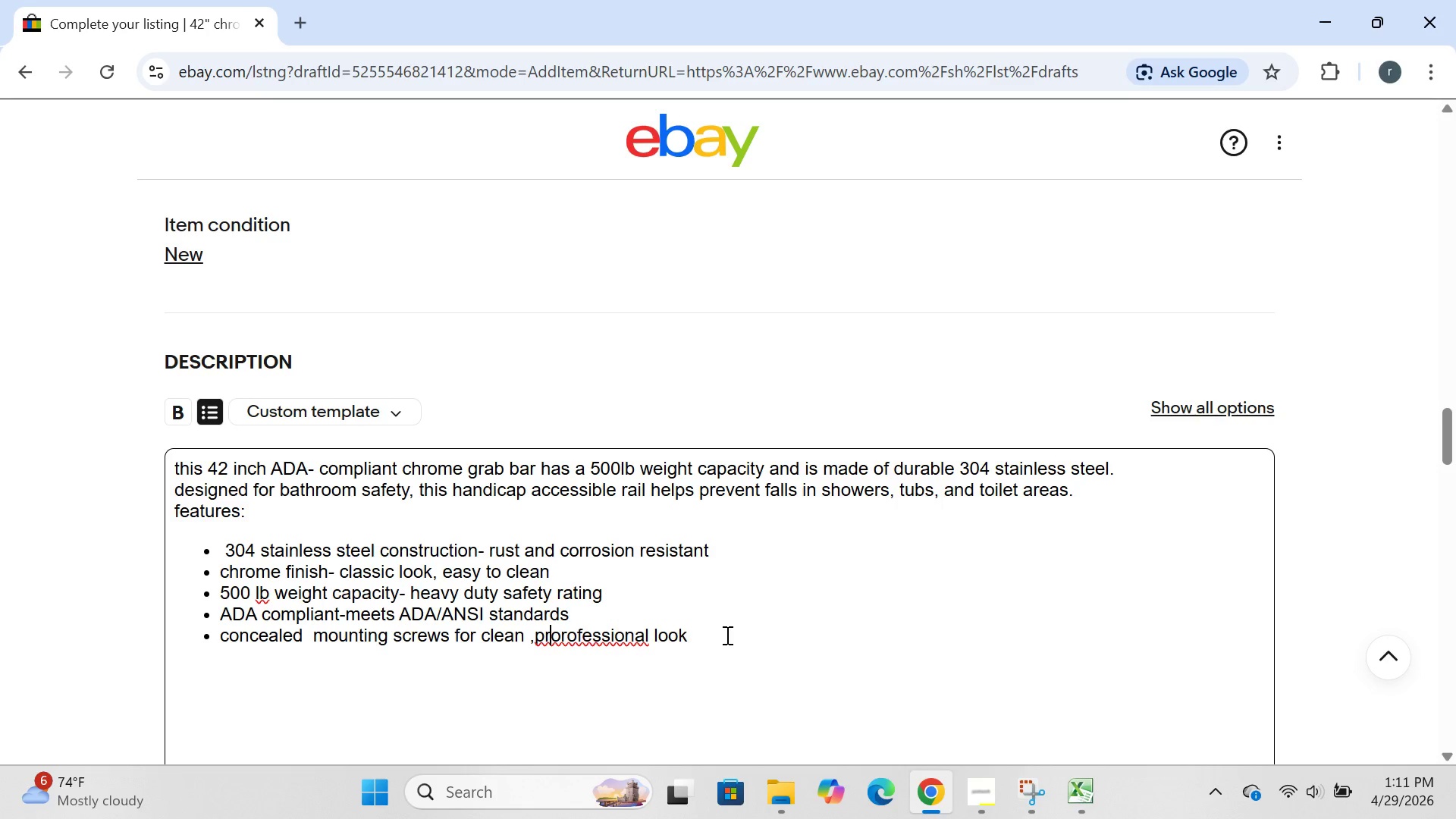 
left_click([726, 635])
 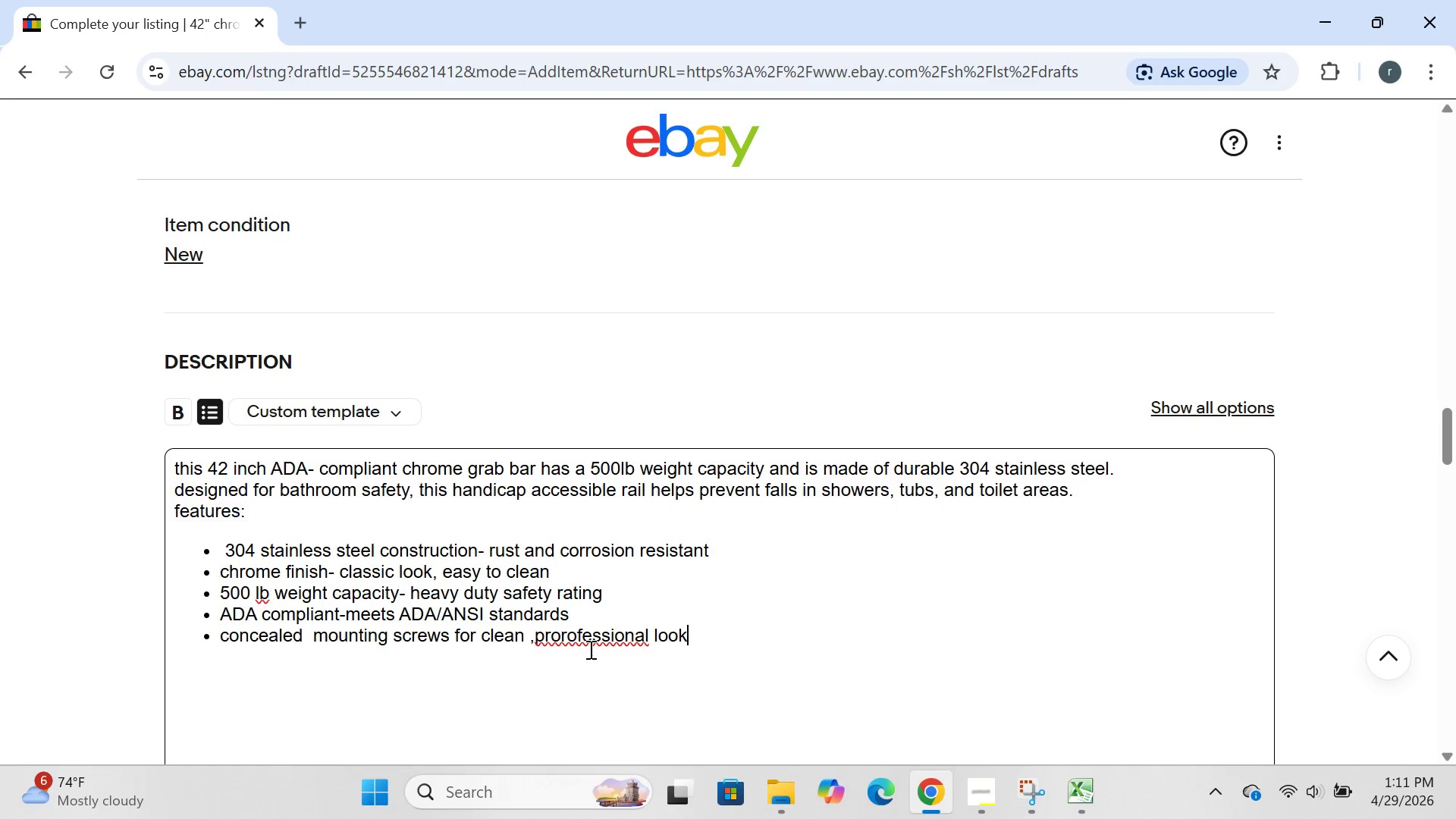 
left_click([578, 638])
 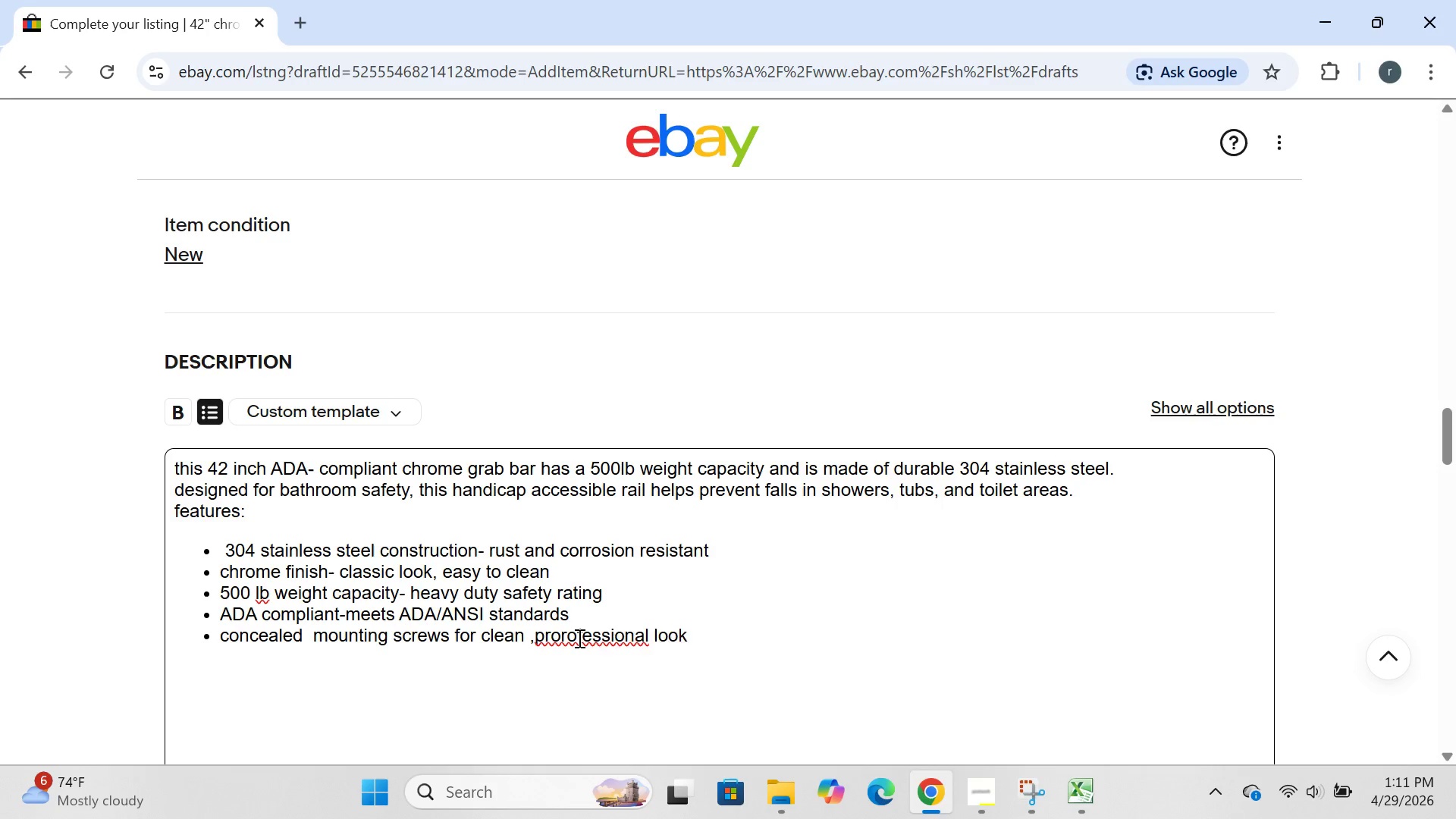 
key(Enter)
 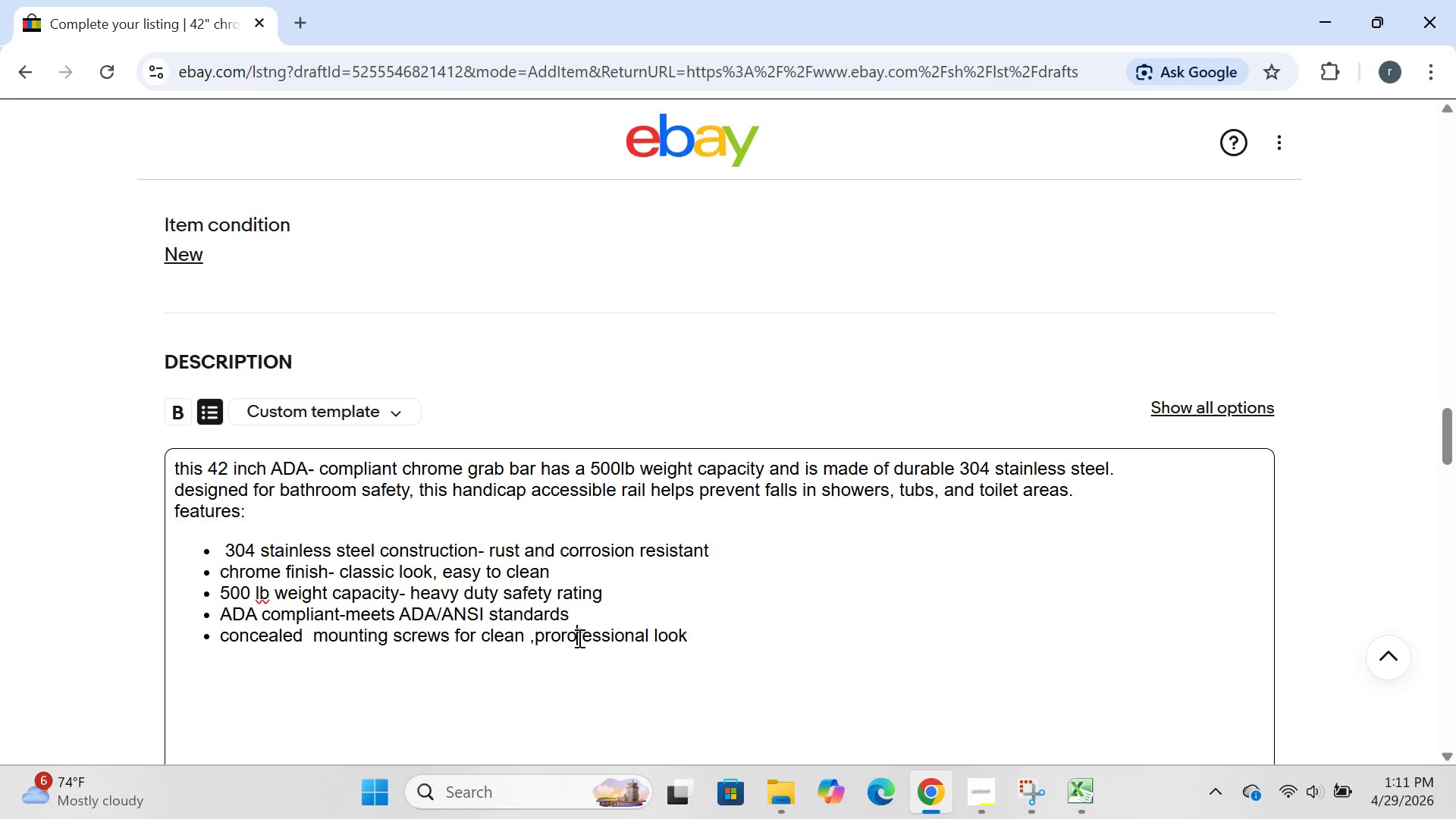 
key(Backspace)
 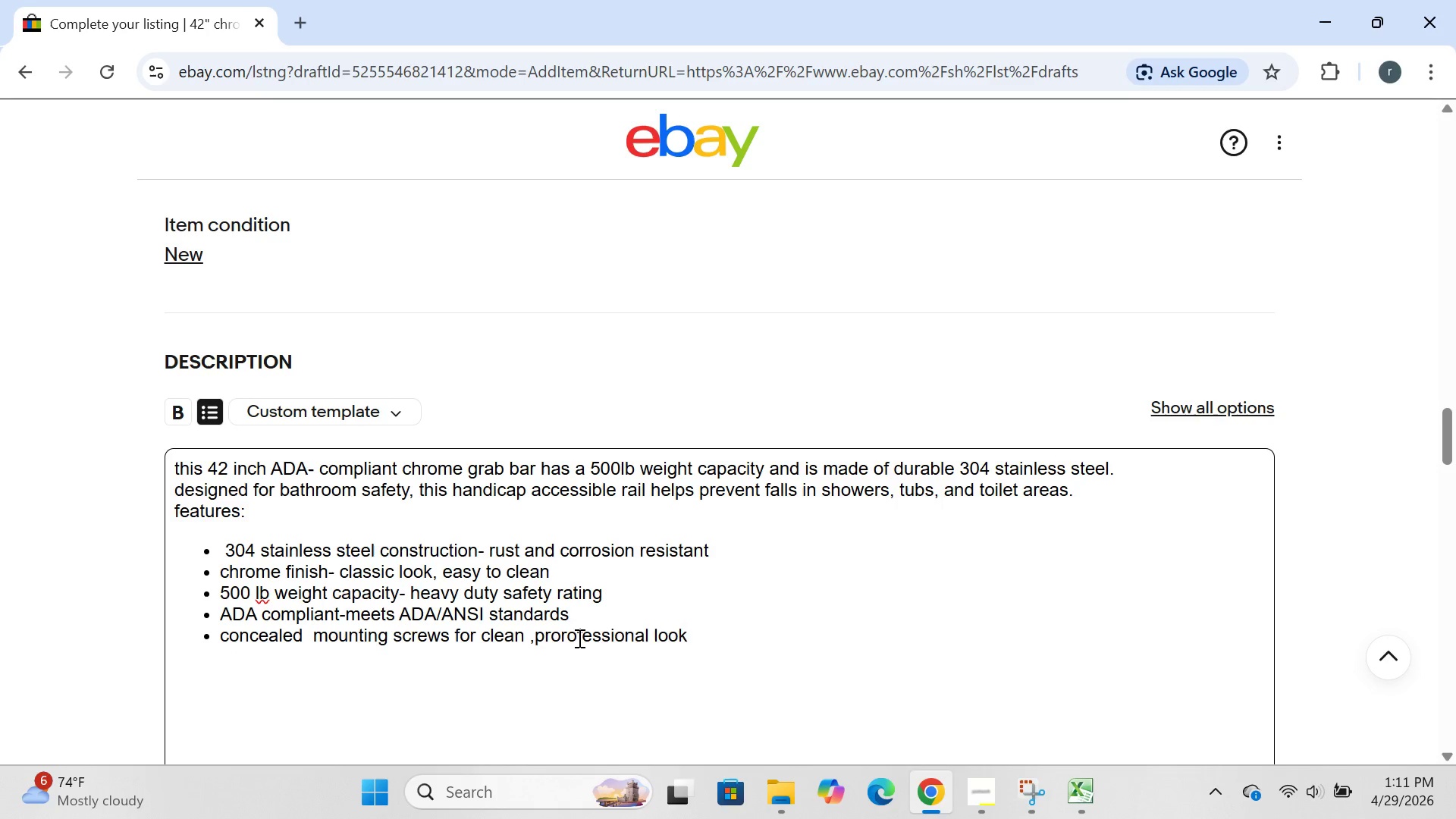 
key(Backspace)
 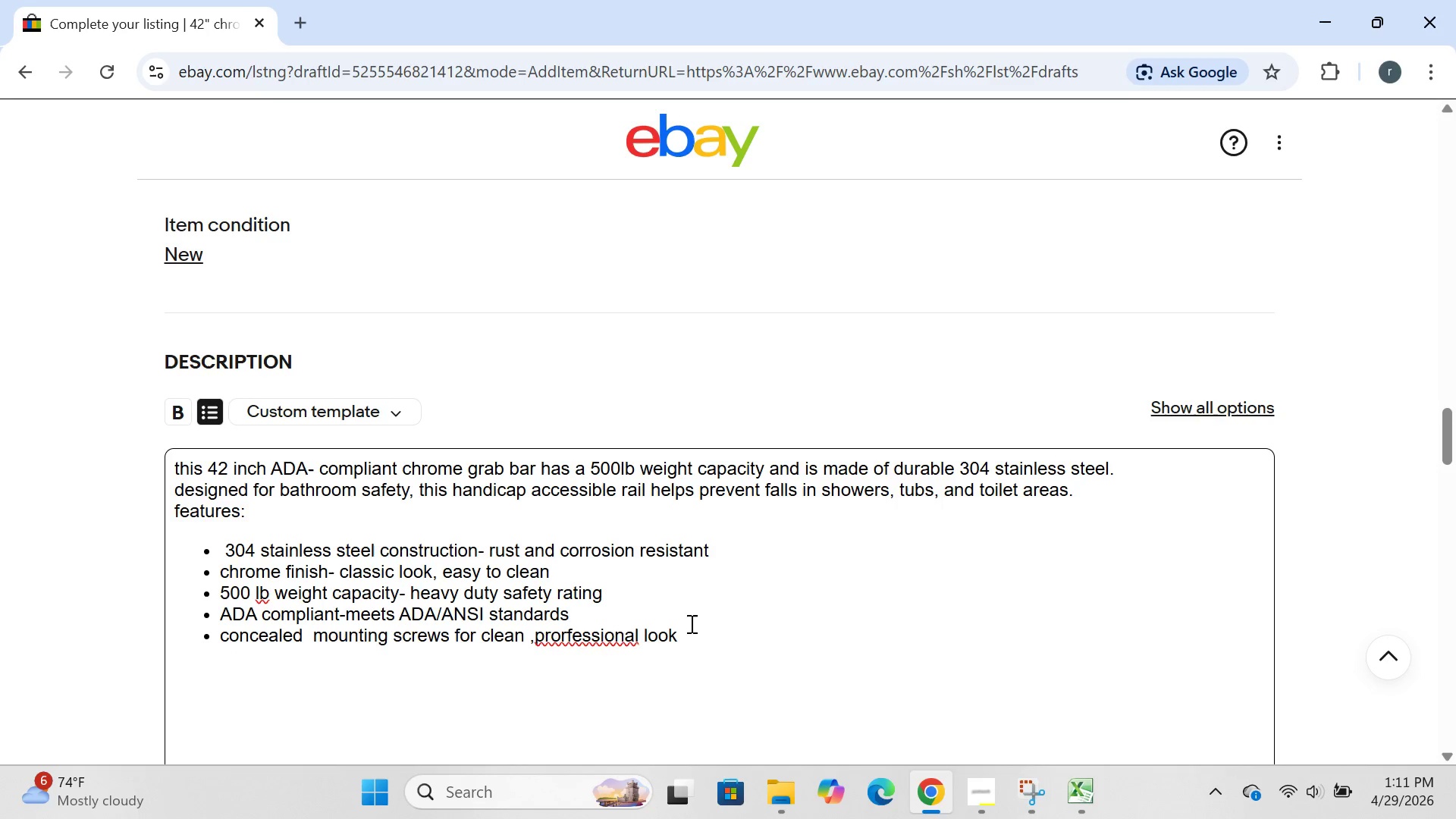 
left_click([690, 623])
 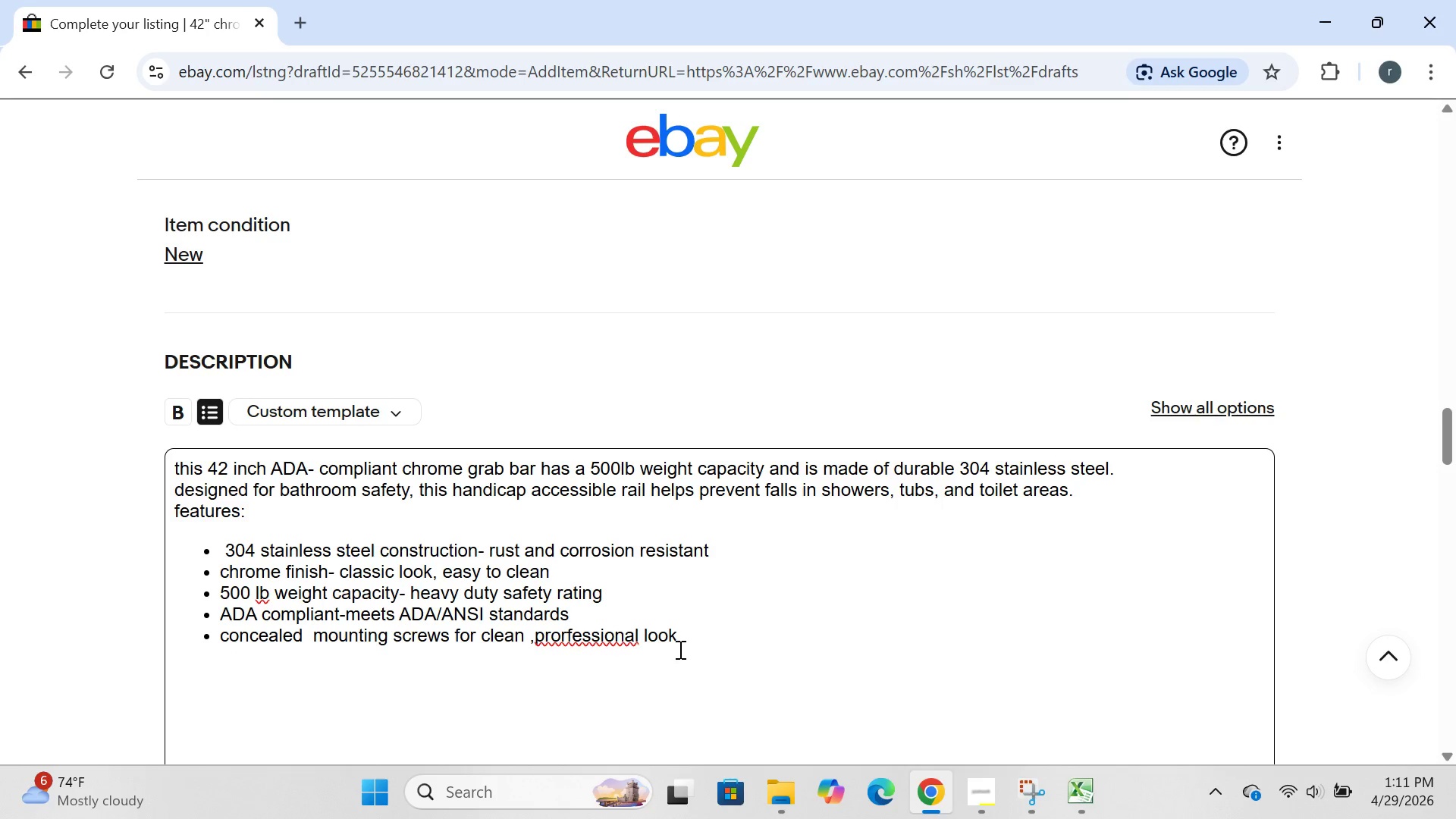 
left_click([679, 649])
 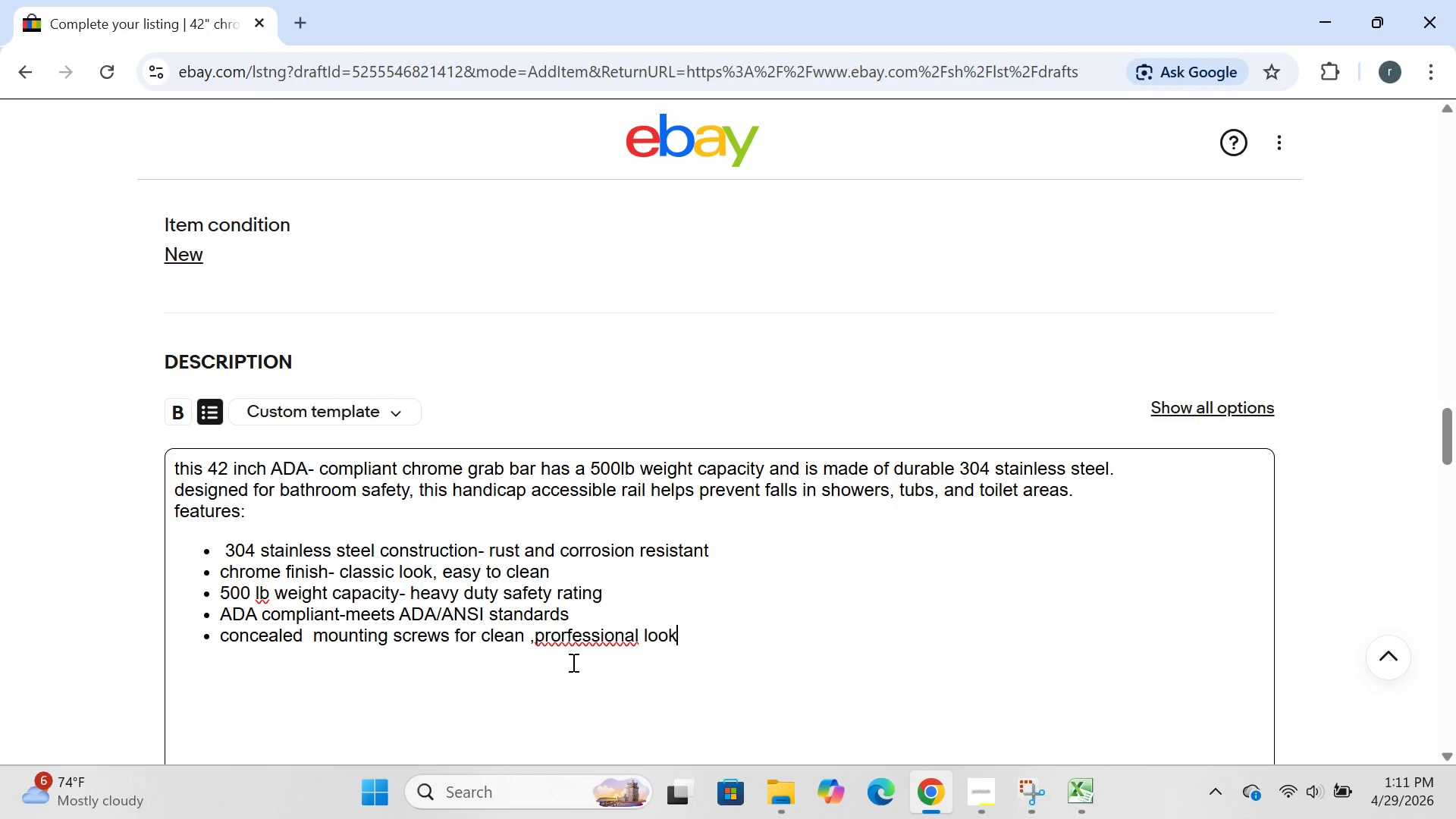 
left_click([572, 642])
 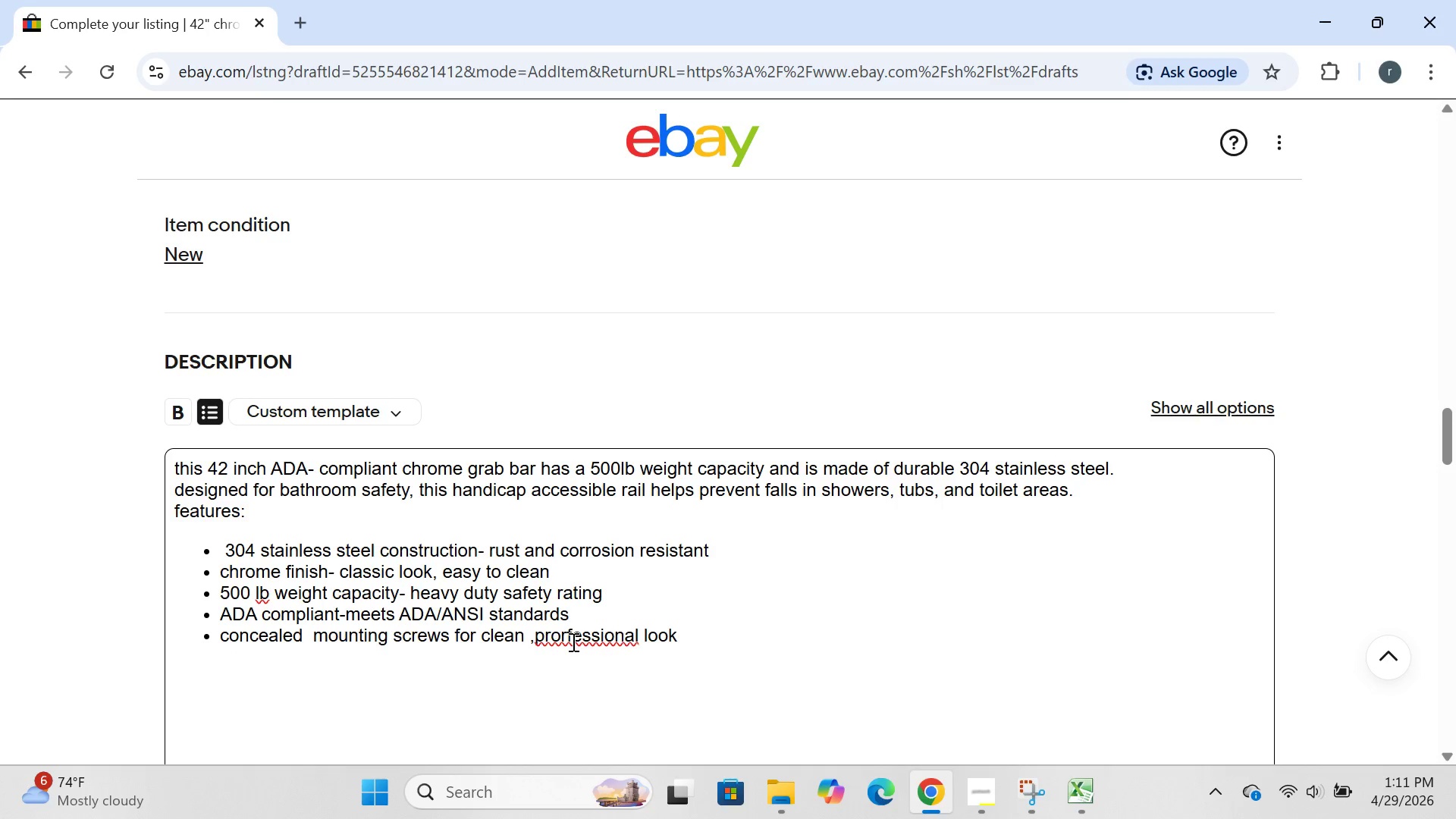 
key(Backspace)
 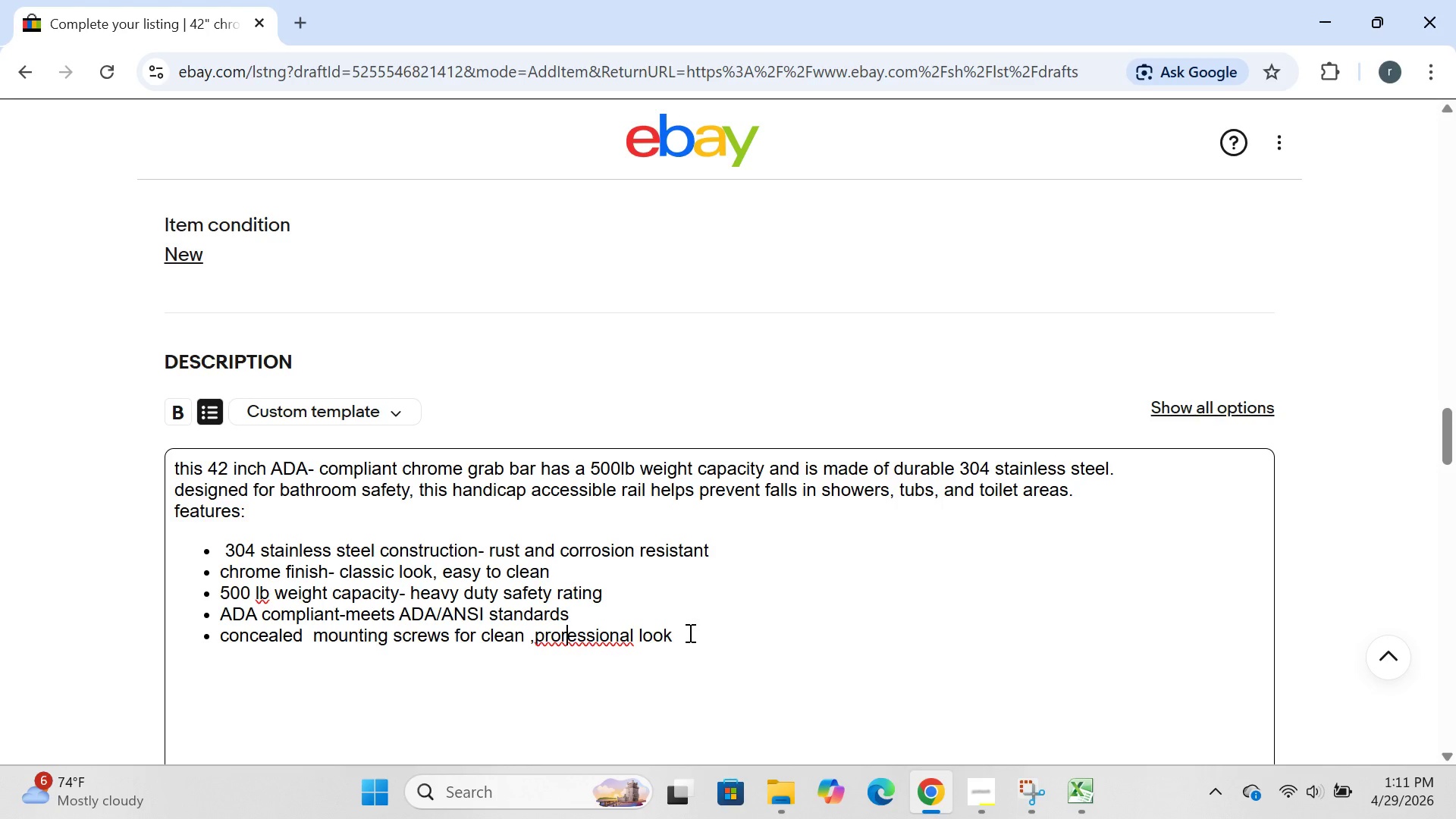 
key(Backspace)
 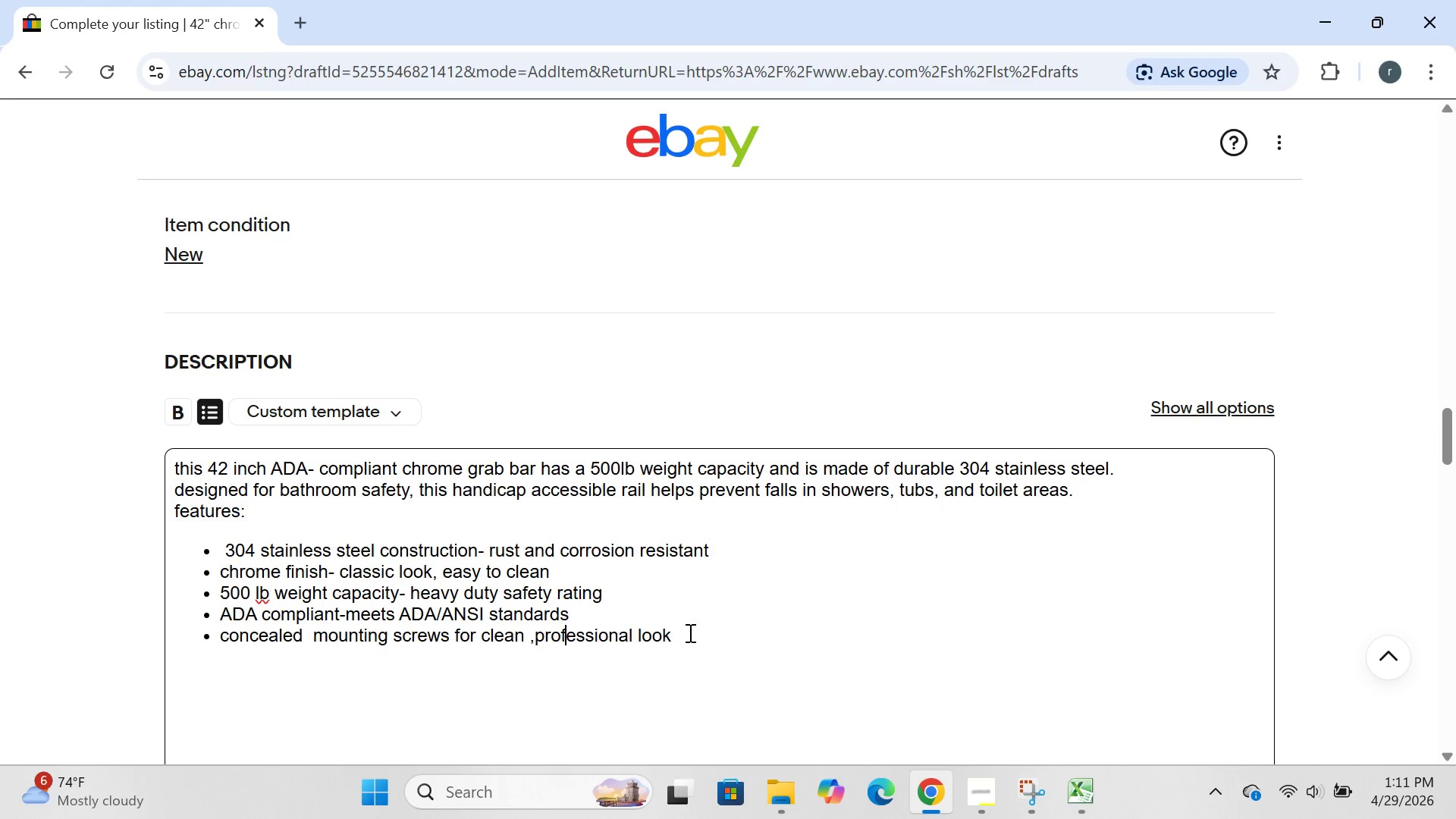 
key(F)
 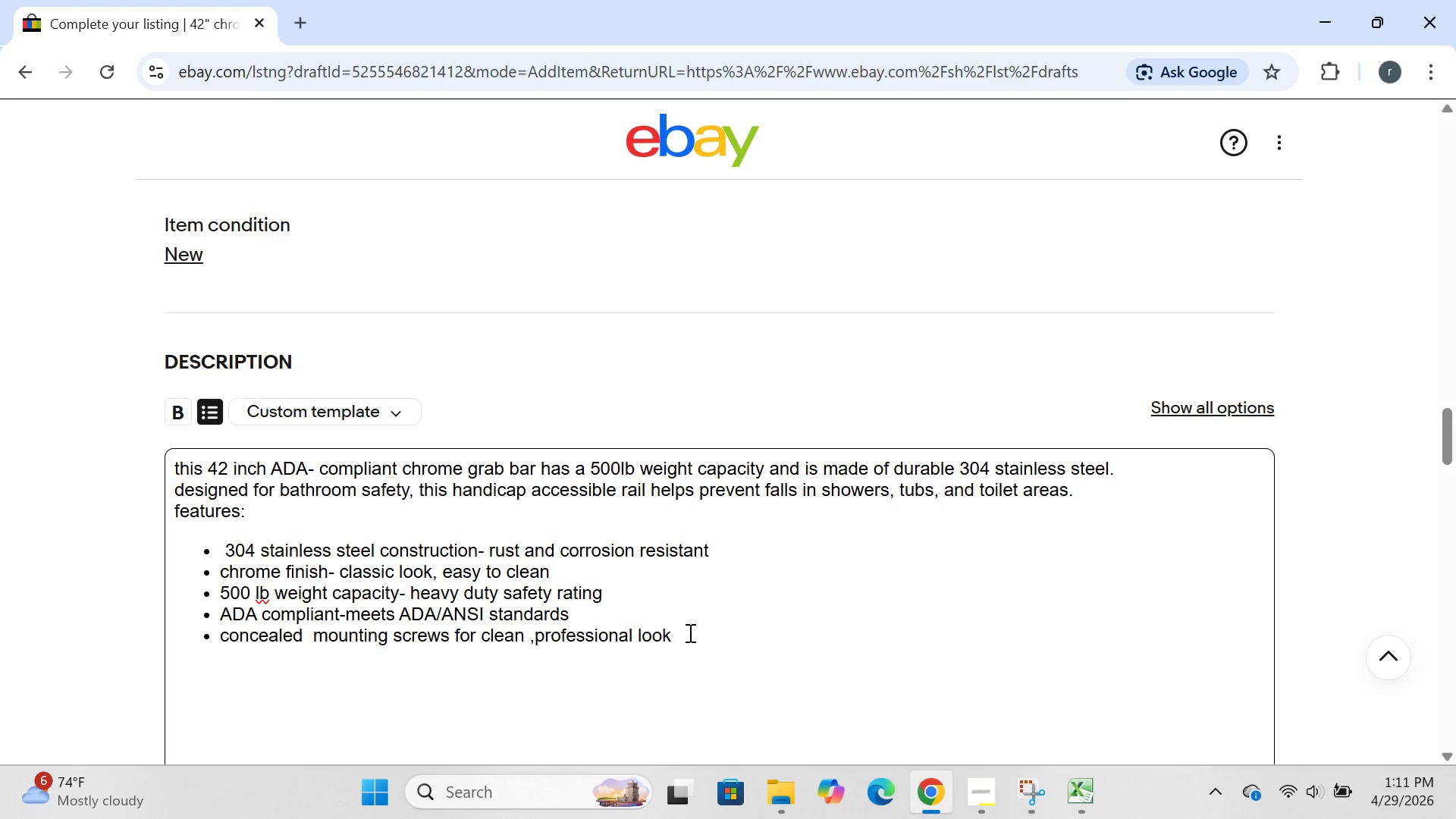 
left_click([689, 632])
 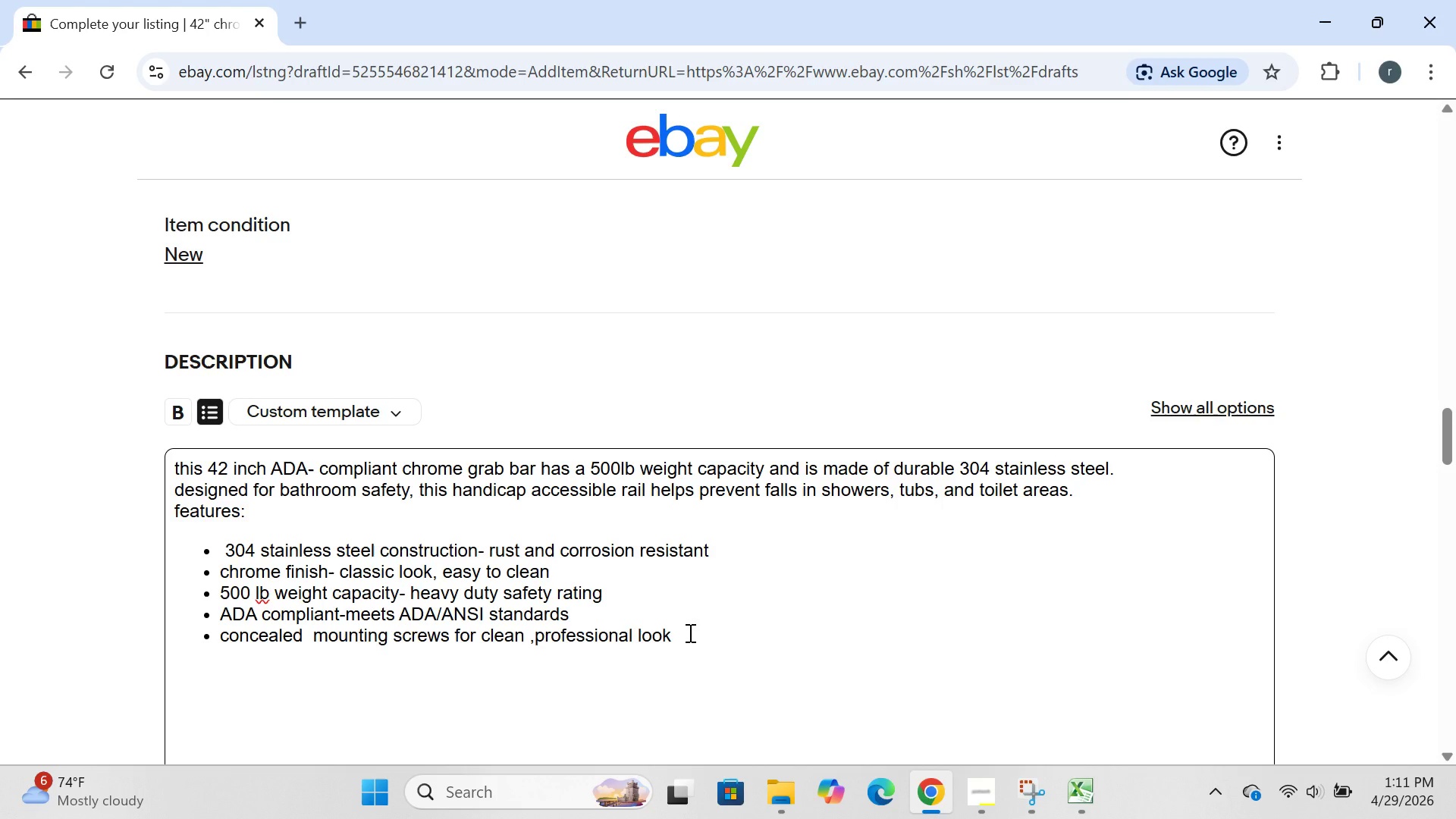 
key(Enter)
 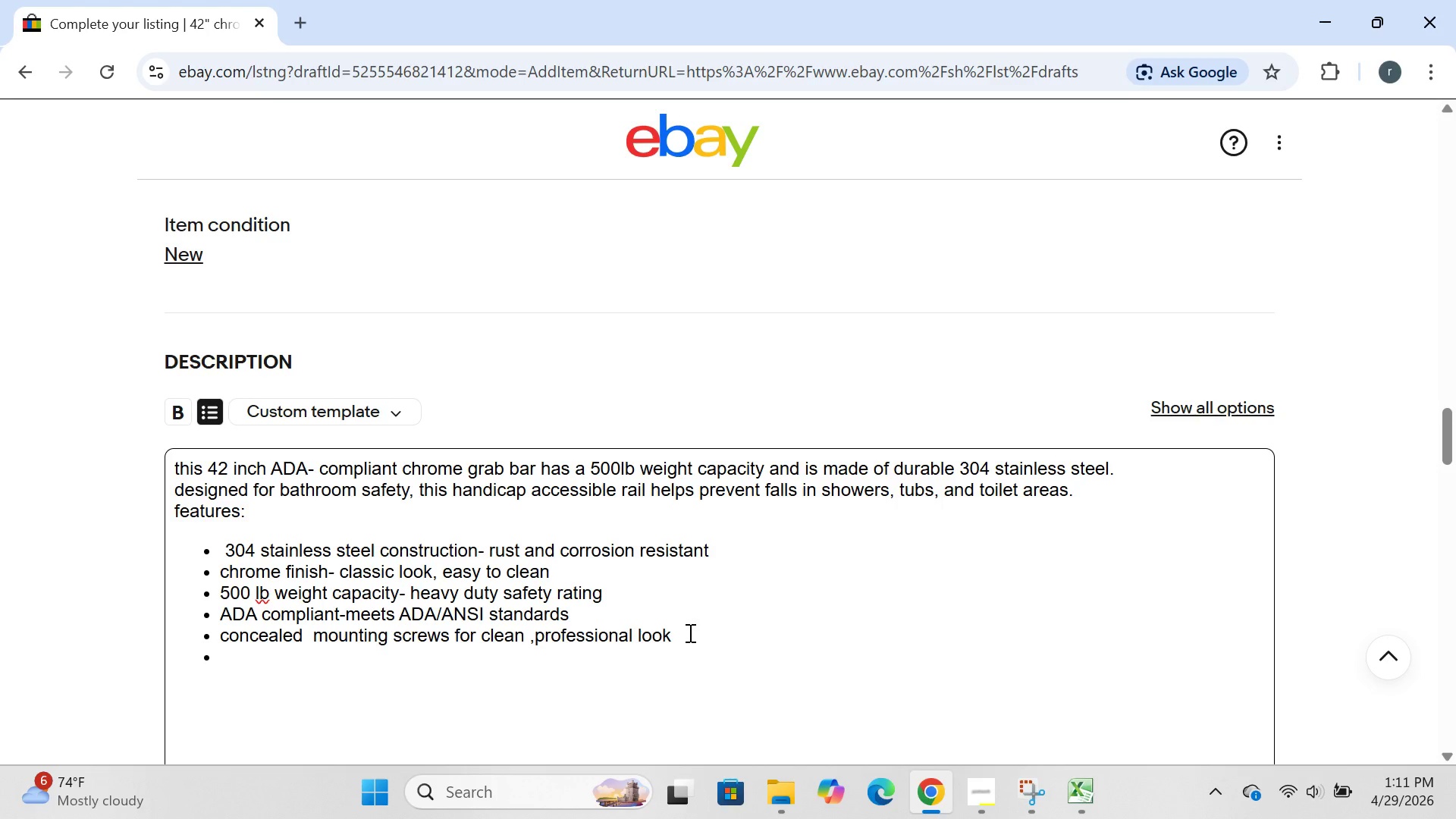 
type(includes all mouthinf)
key(Backspace)
type(g hardware)
 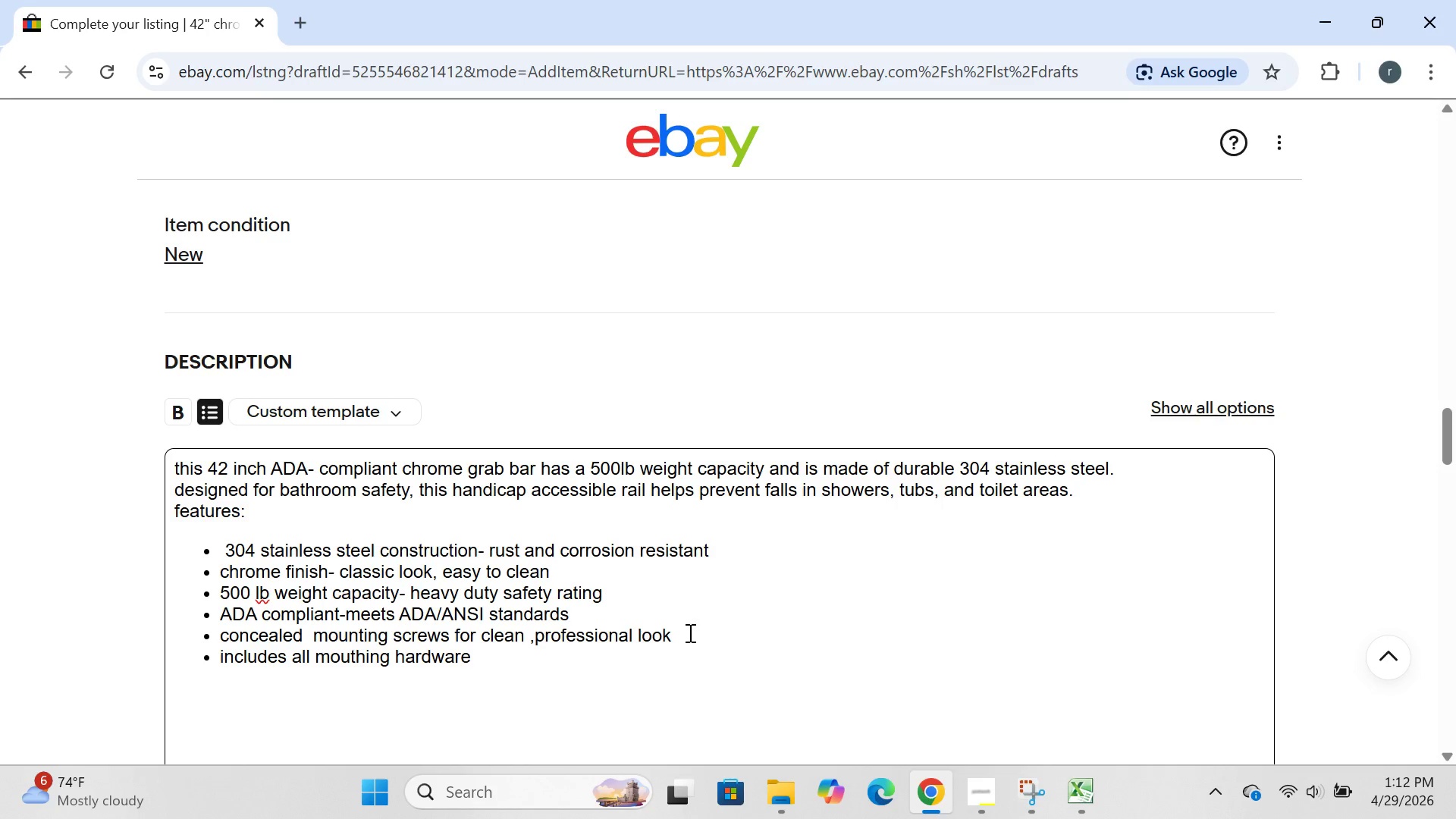 
key(Enter)
 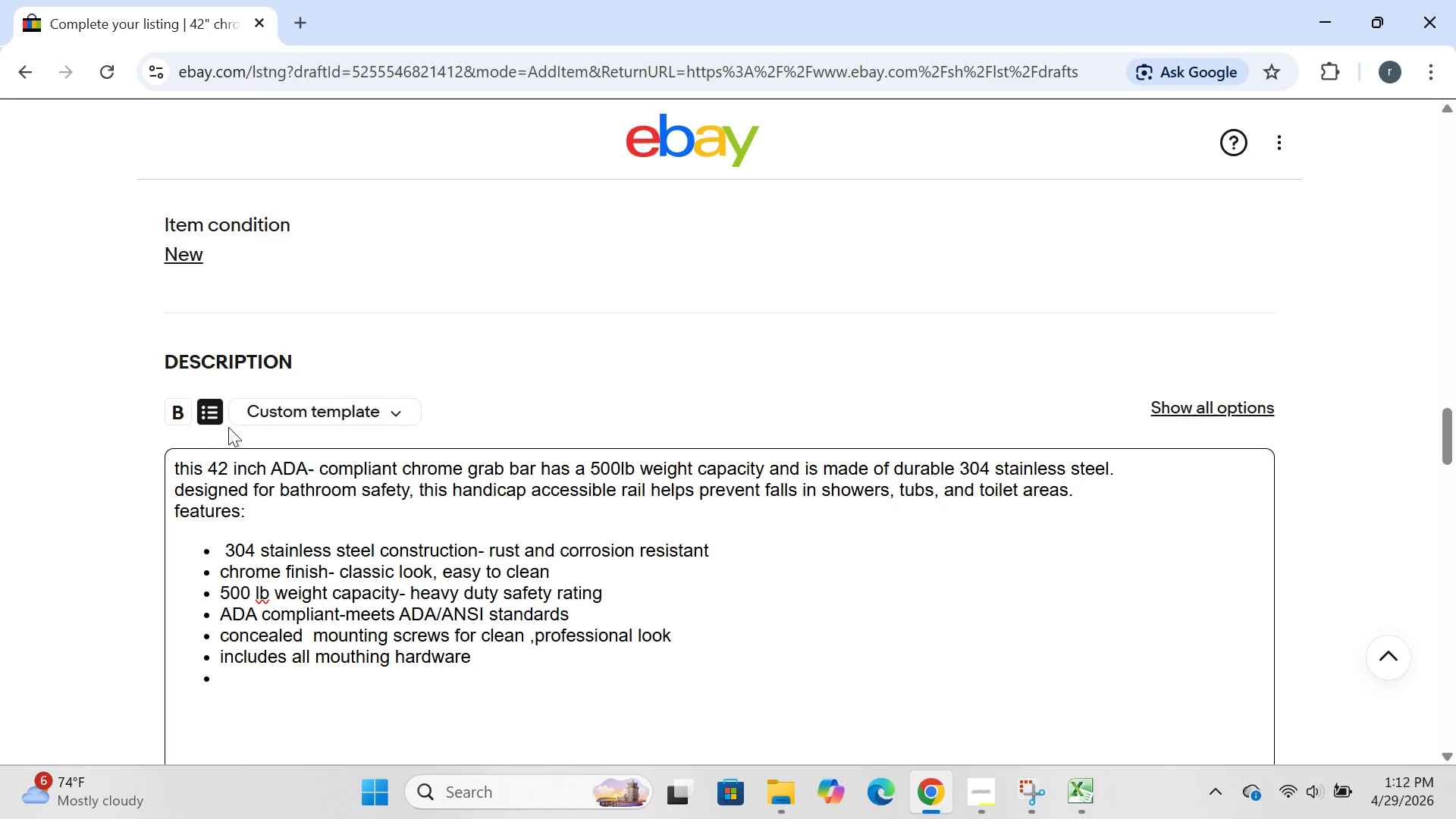 
left_click([220, 419])
 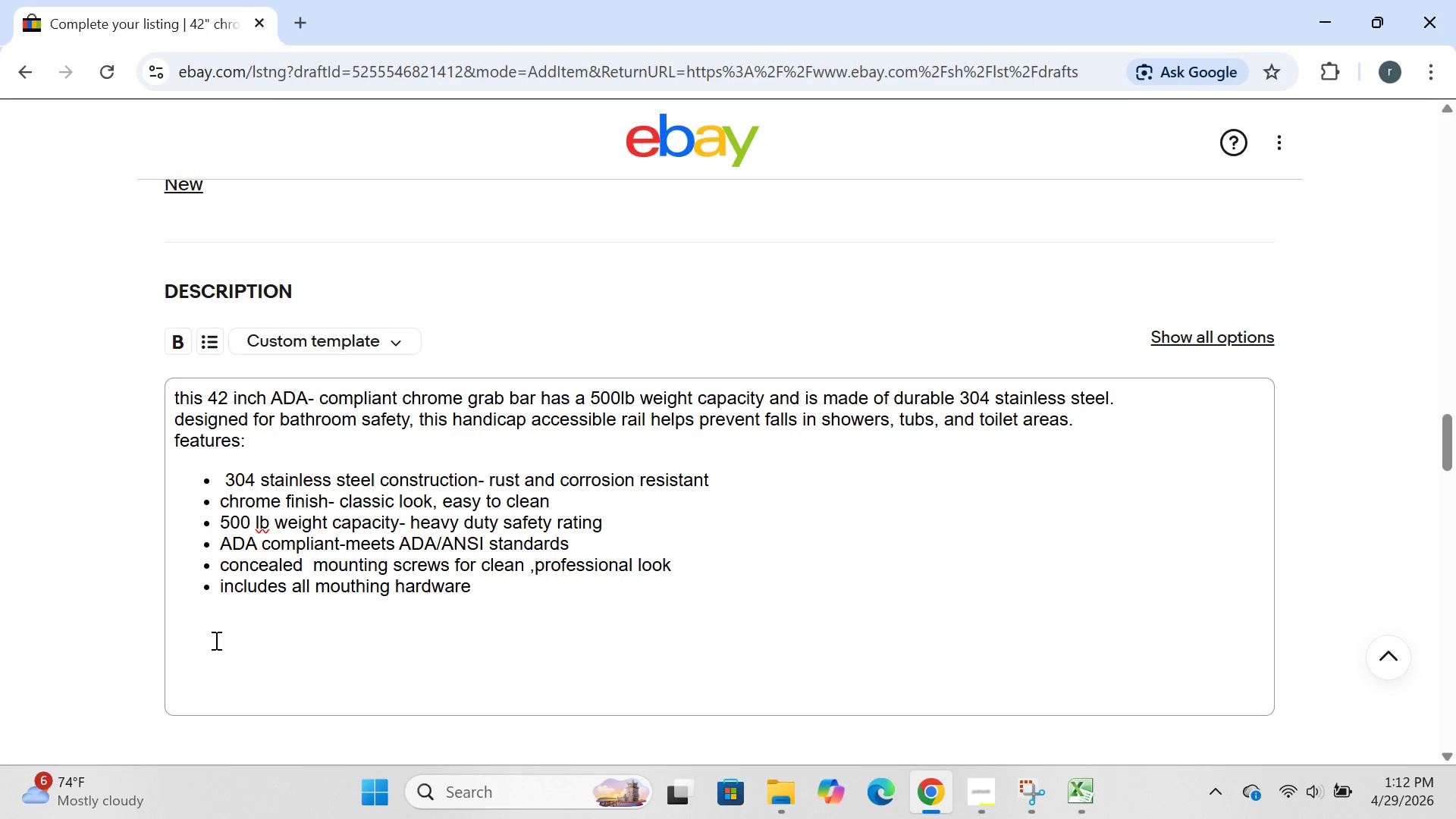 
left_click([190, 635])
 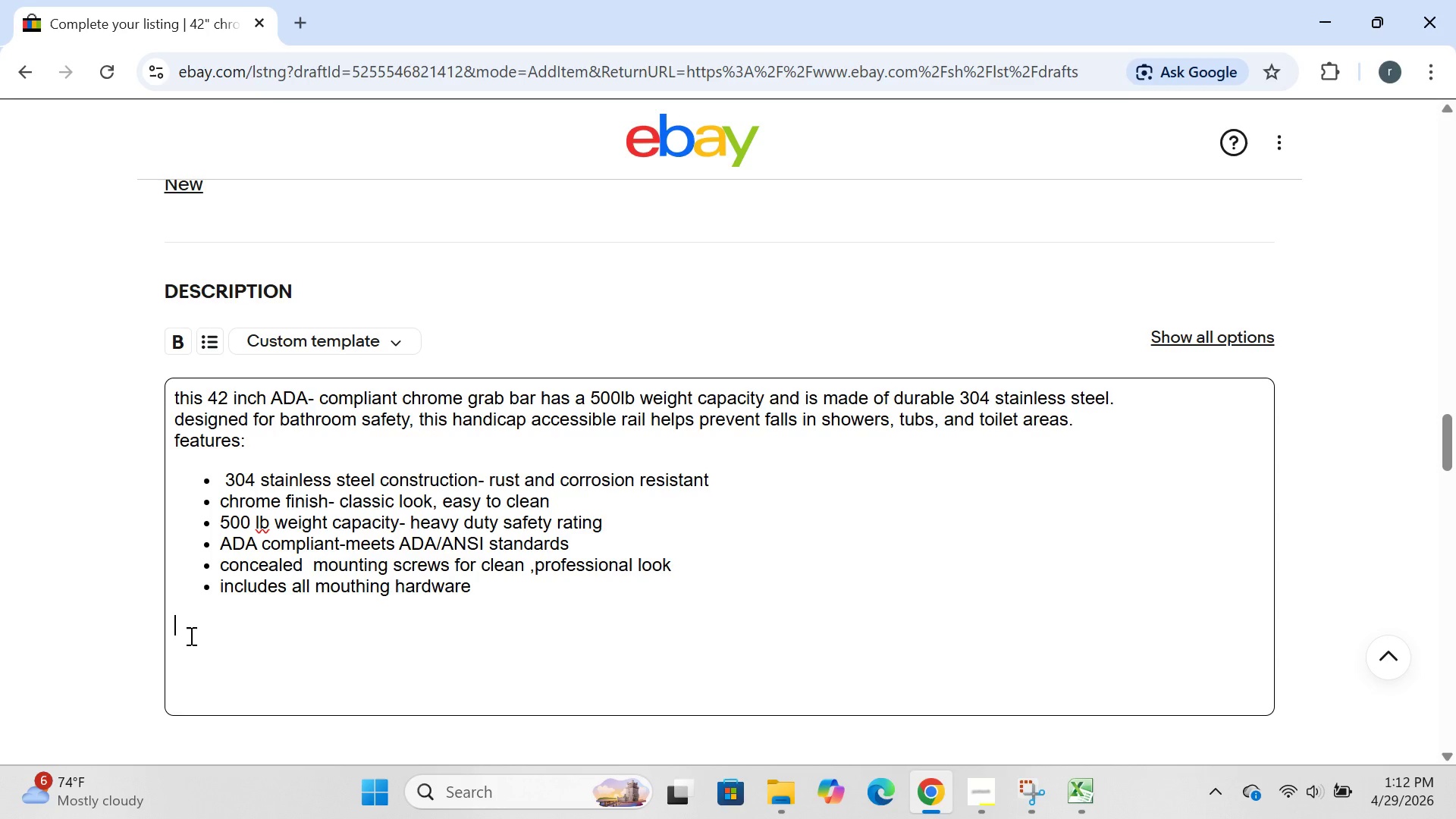 
type(specifications:)
 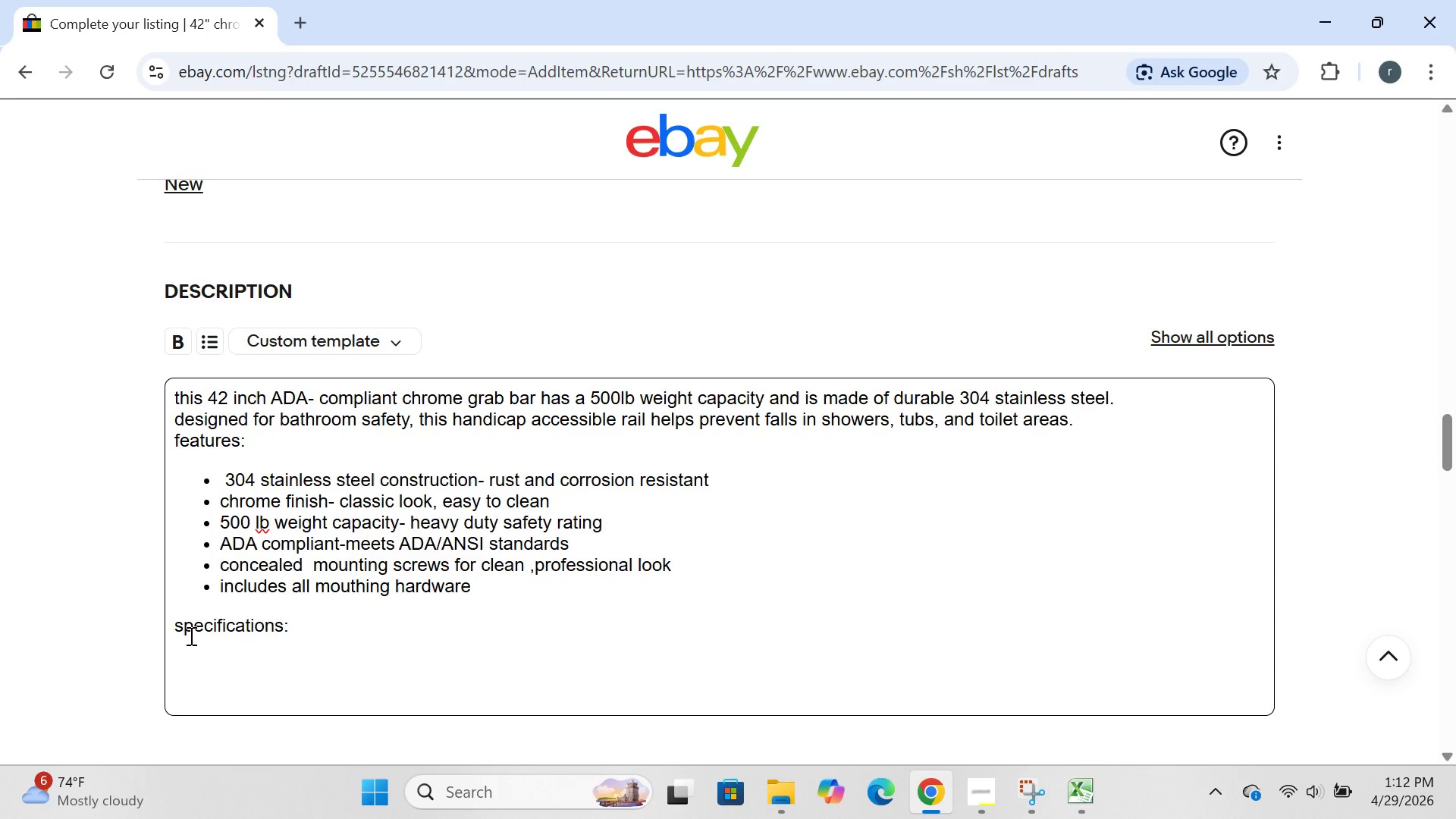 
key(Enter)
 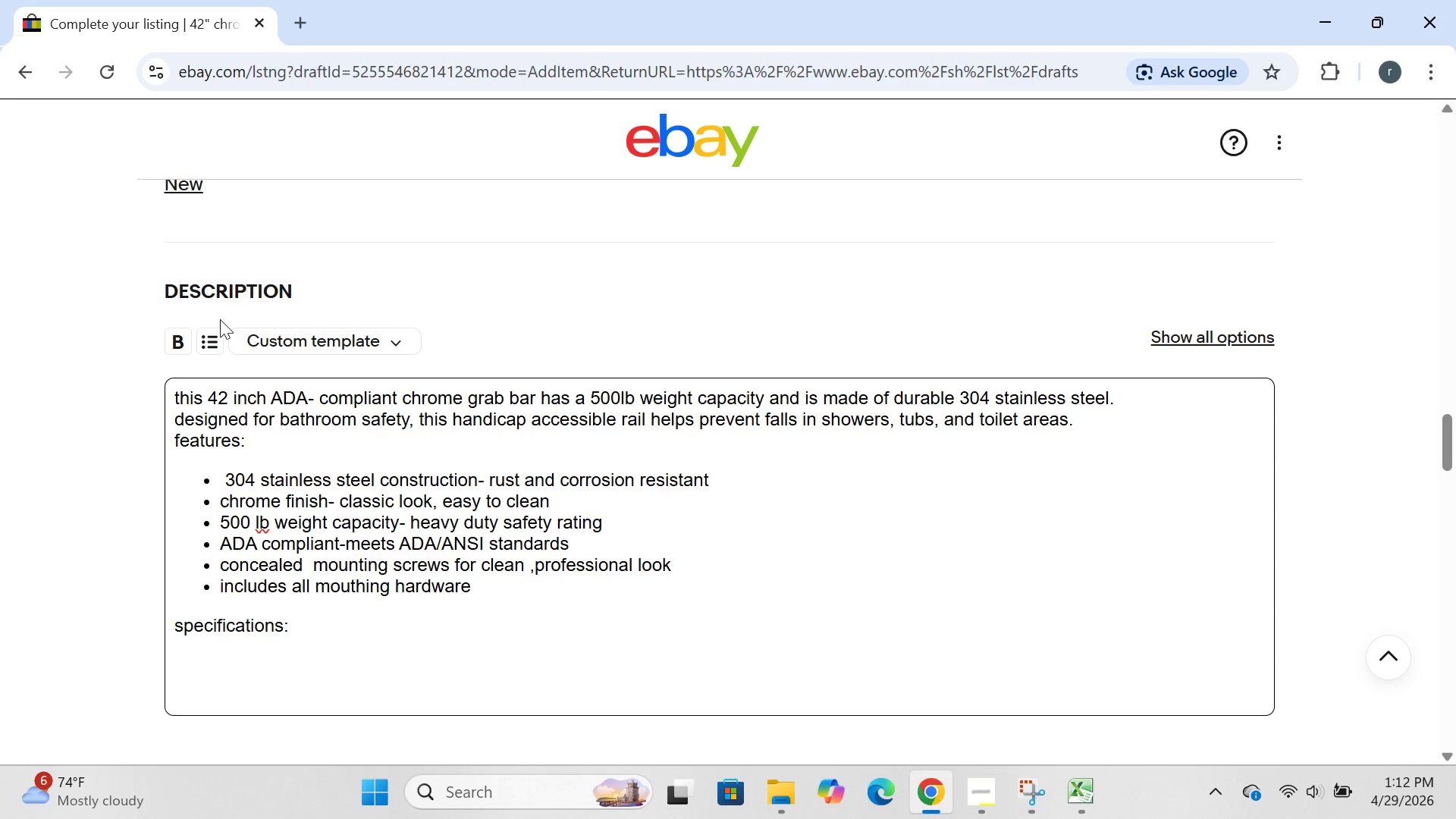 
left_click([212, 335])
 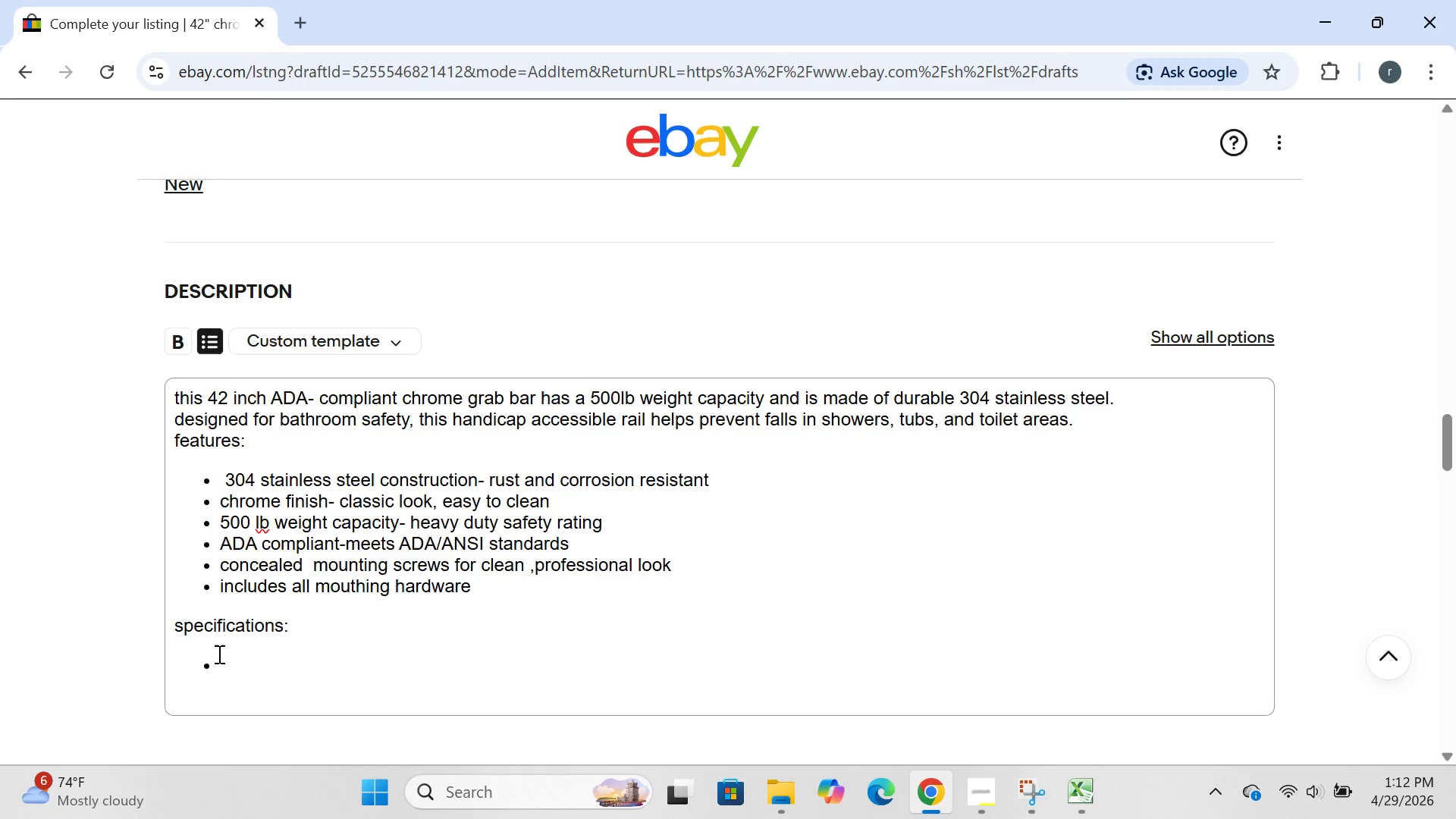 
left_click([218, 654])
 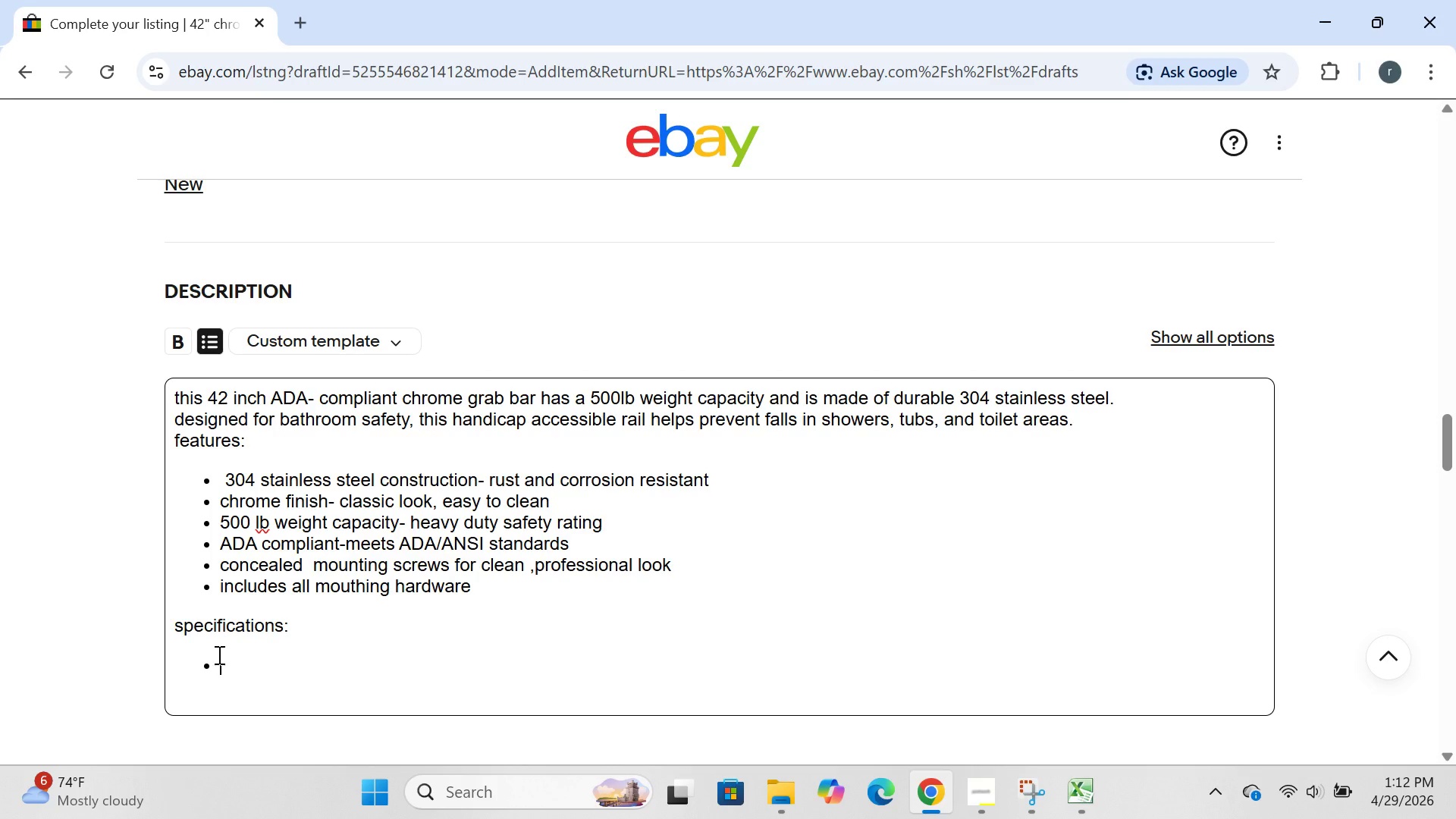 
type(length:42 inches)
 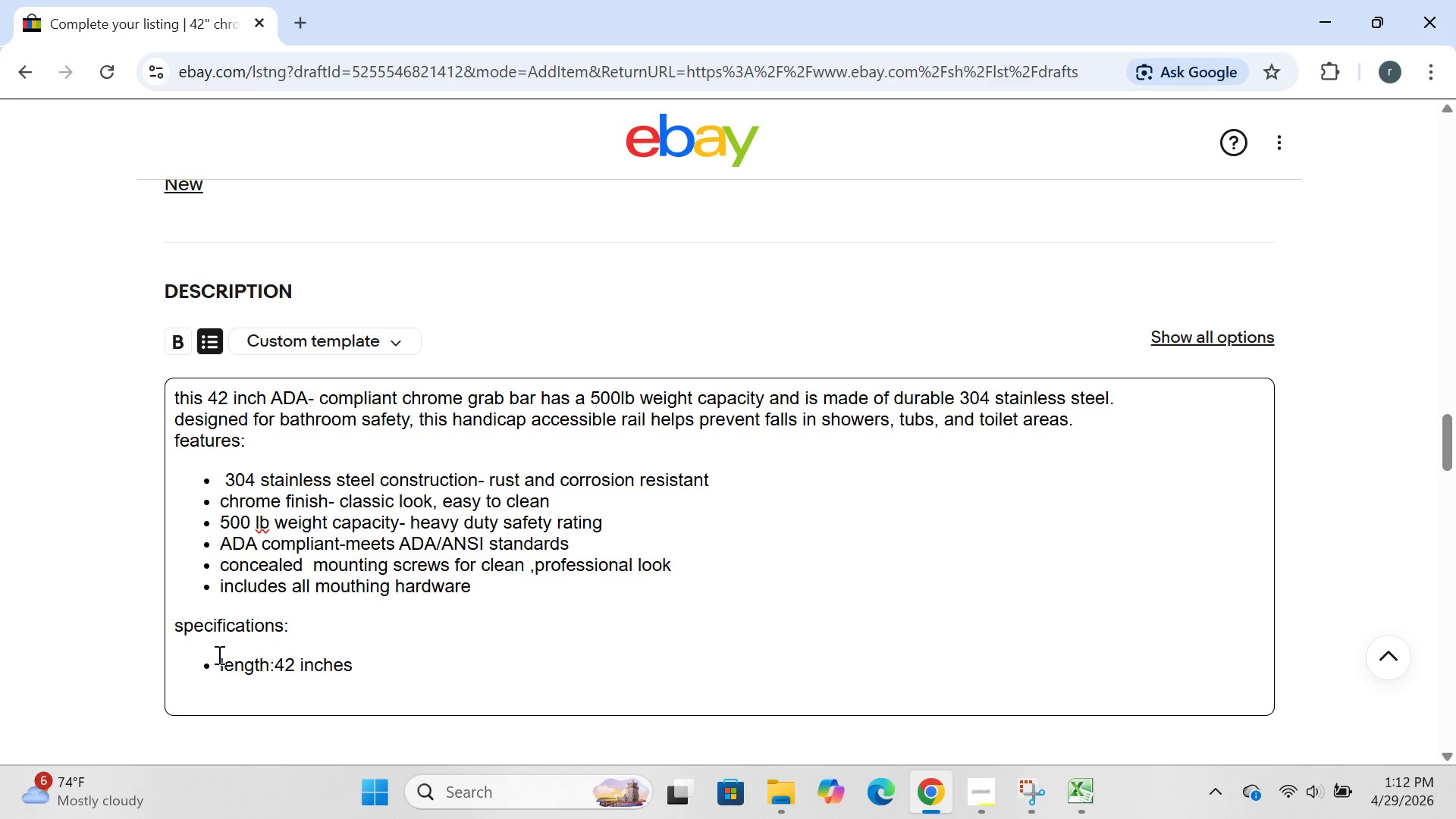 
key(Enter)
 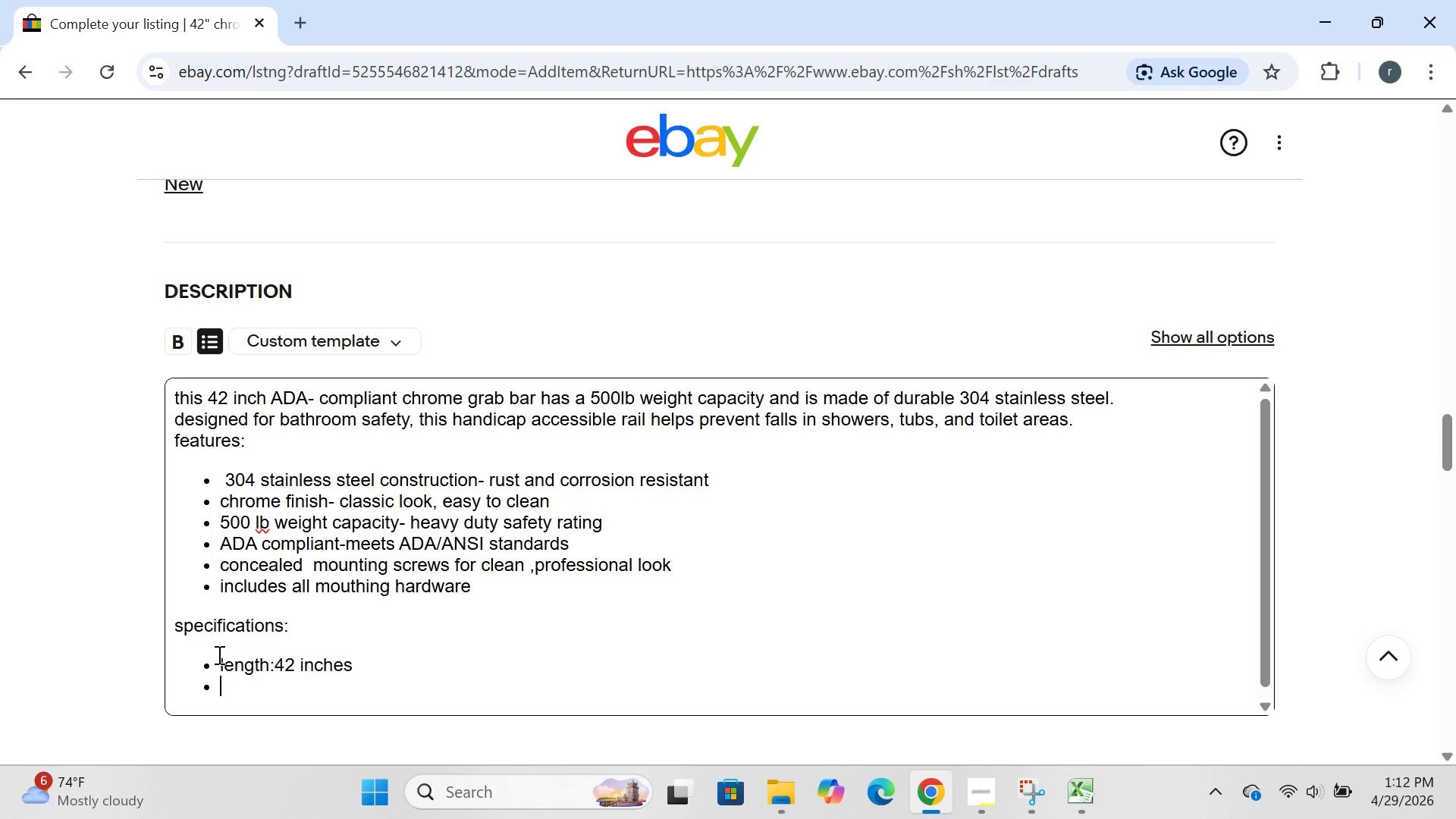 
type(ms)
key(Backspace)
type(aterial/)
key(Backspace)
 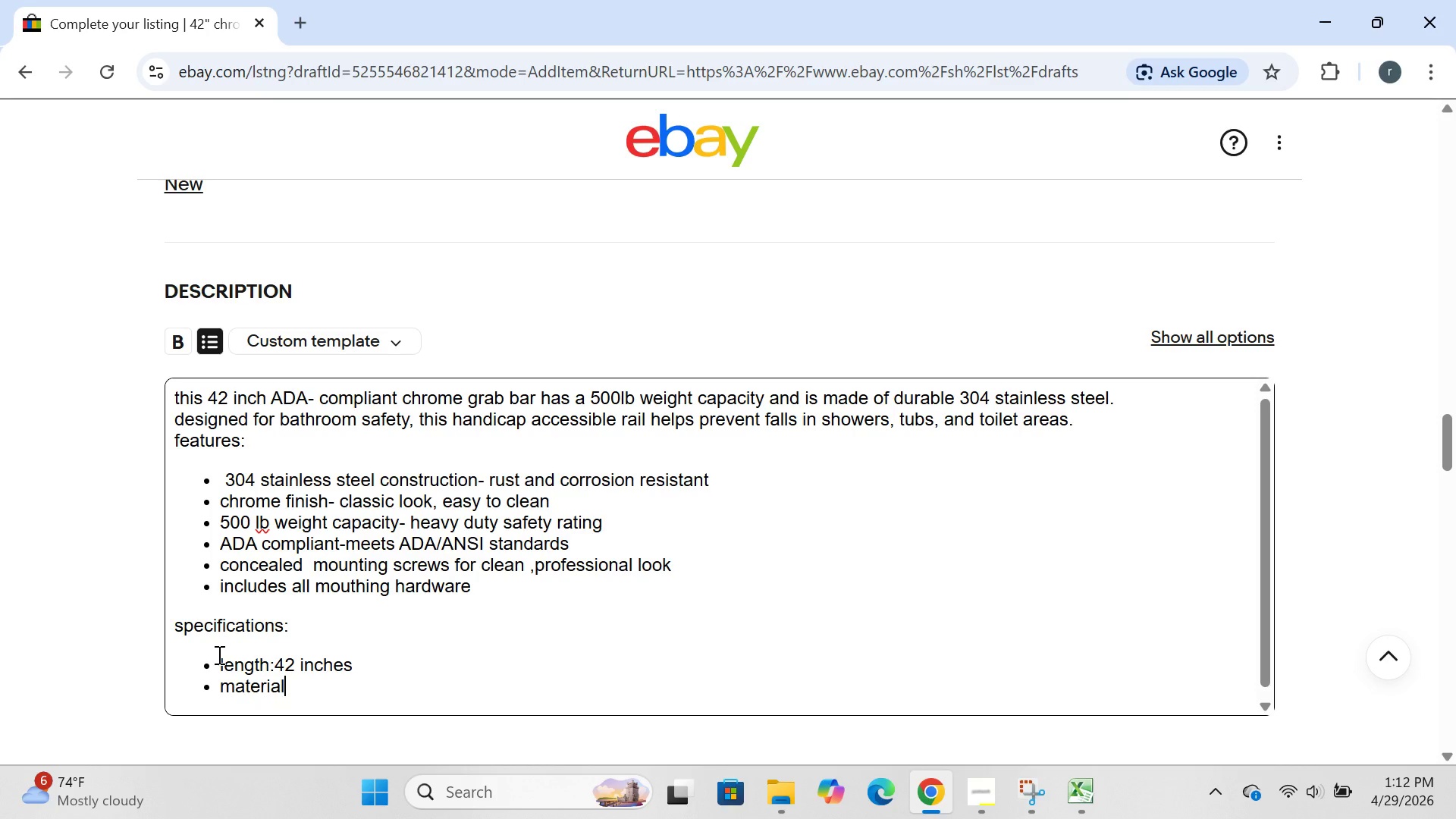 
type(")
key(Backspace)
type(:304 stainless steel)
 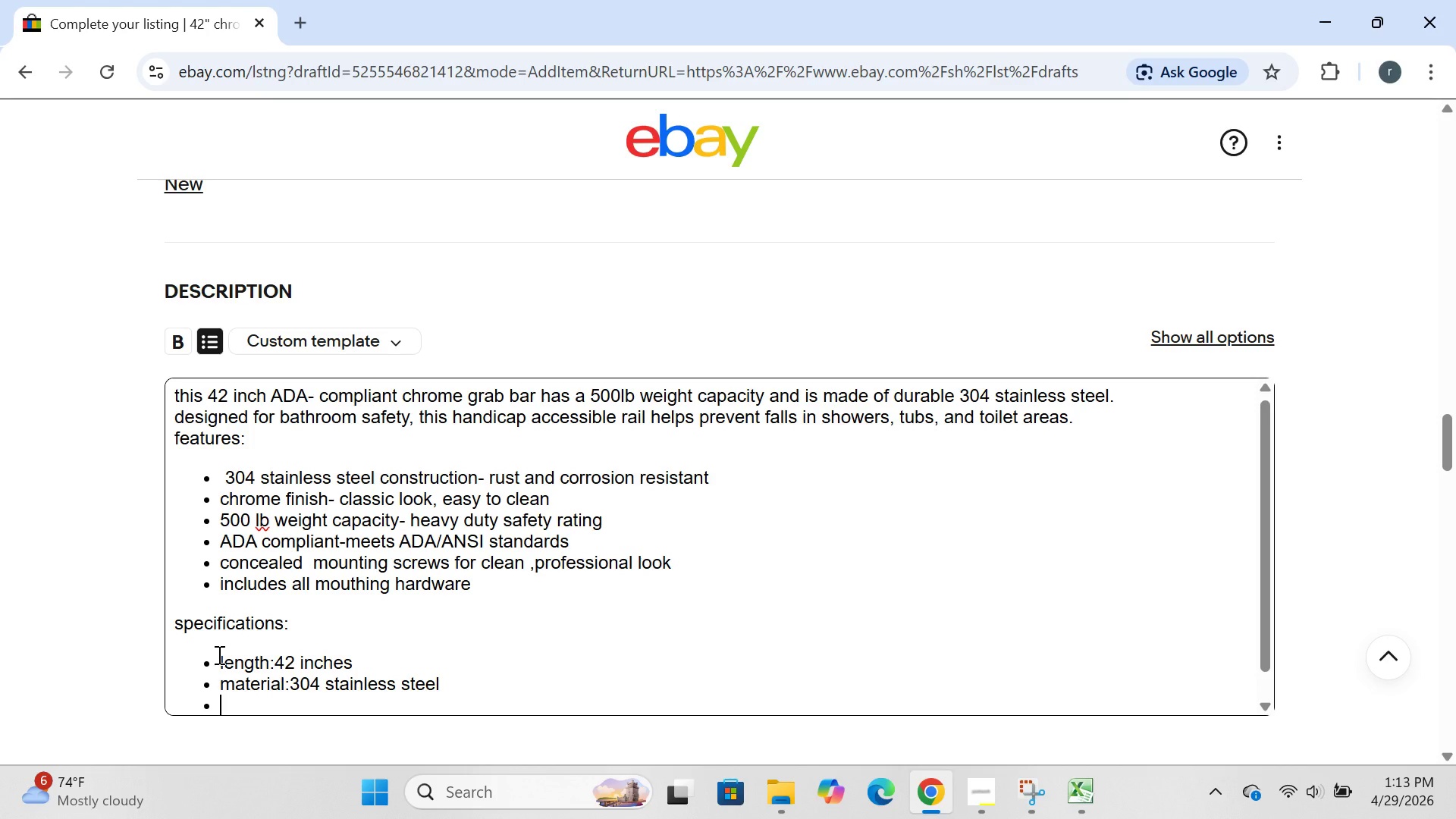 
 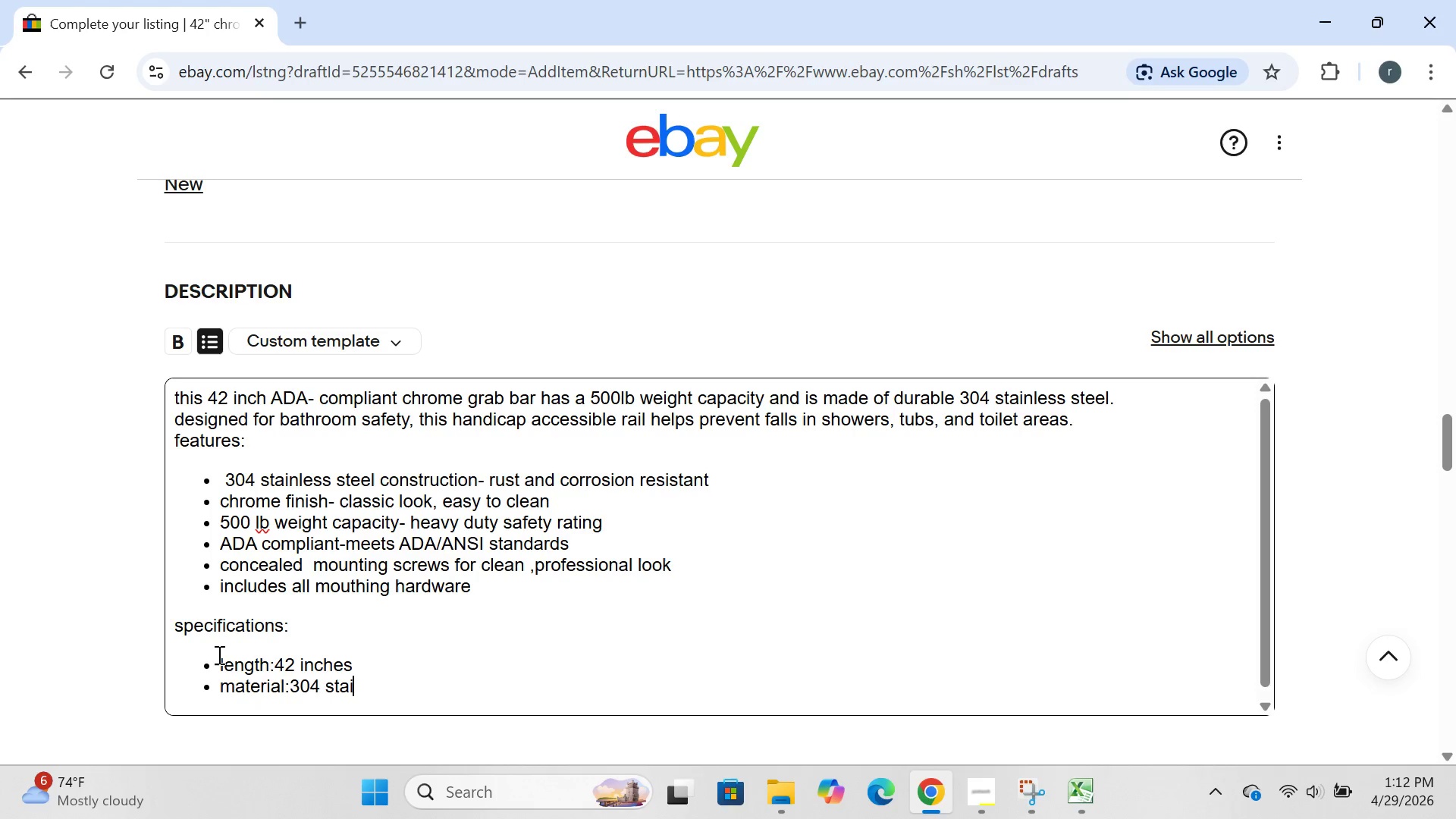 
key(Enter)
 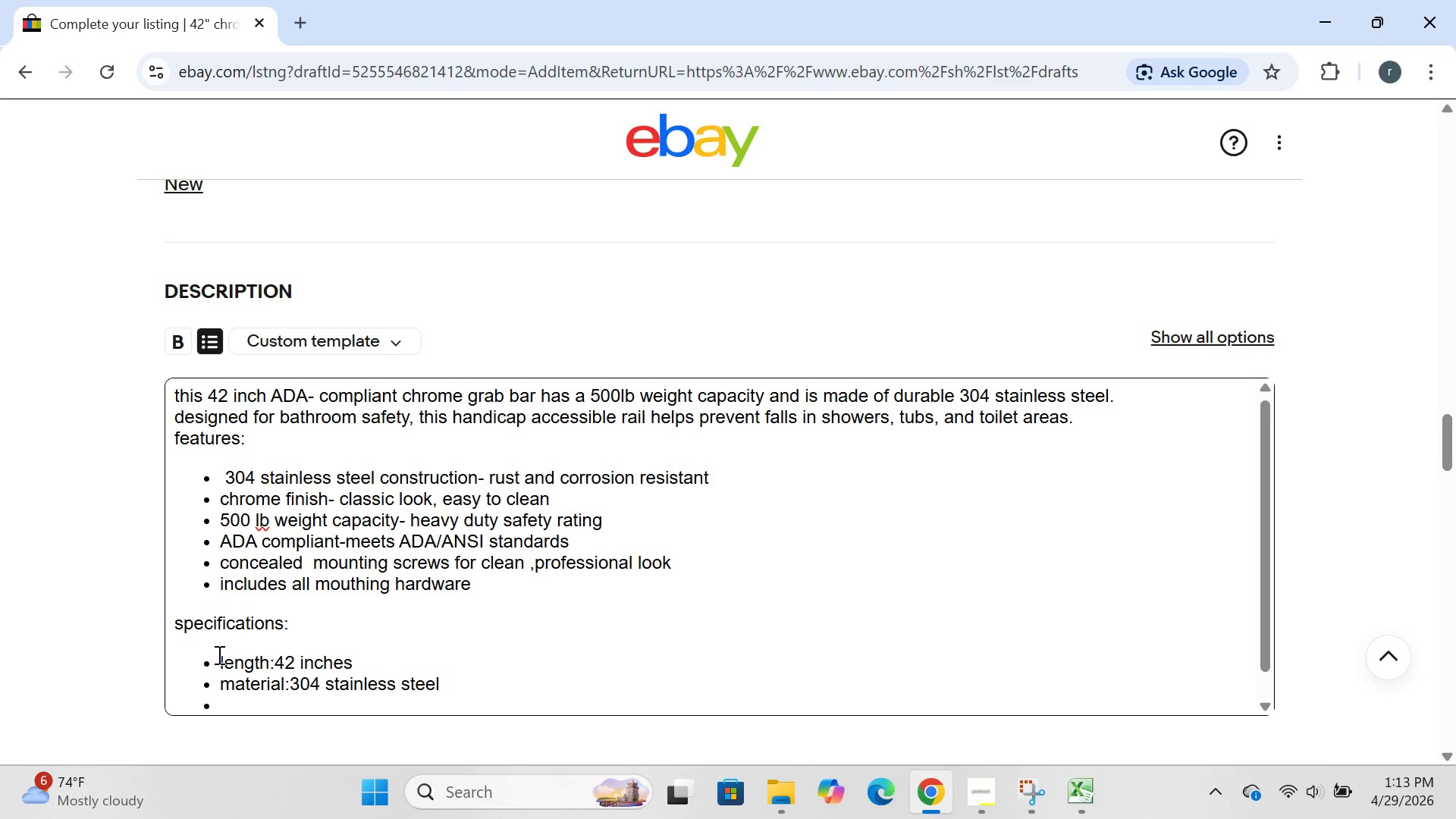 
type(finish:chrome)
 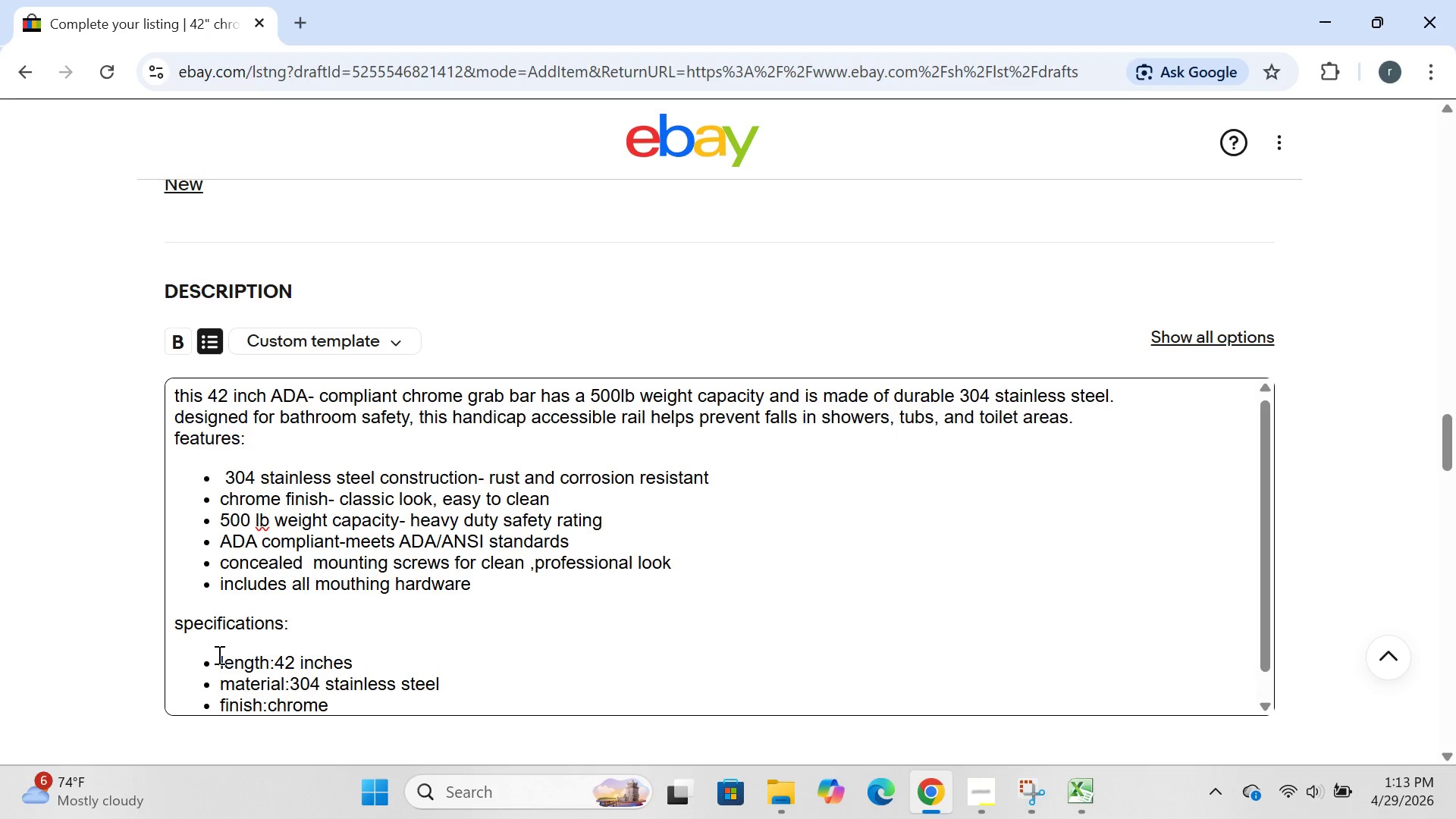 
key(Enter)
 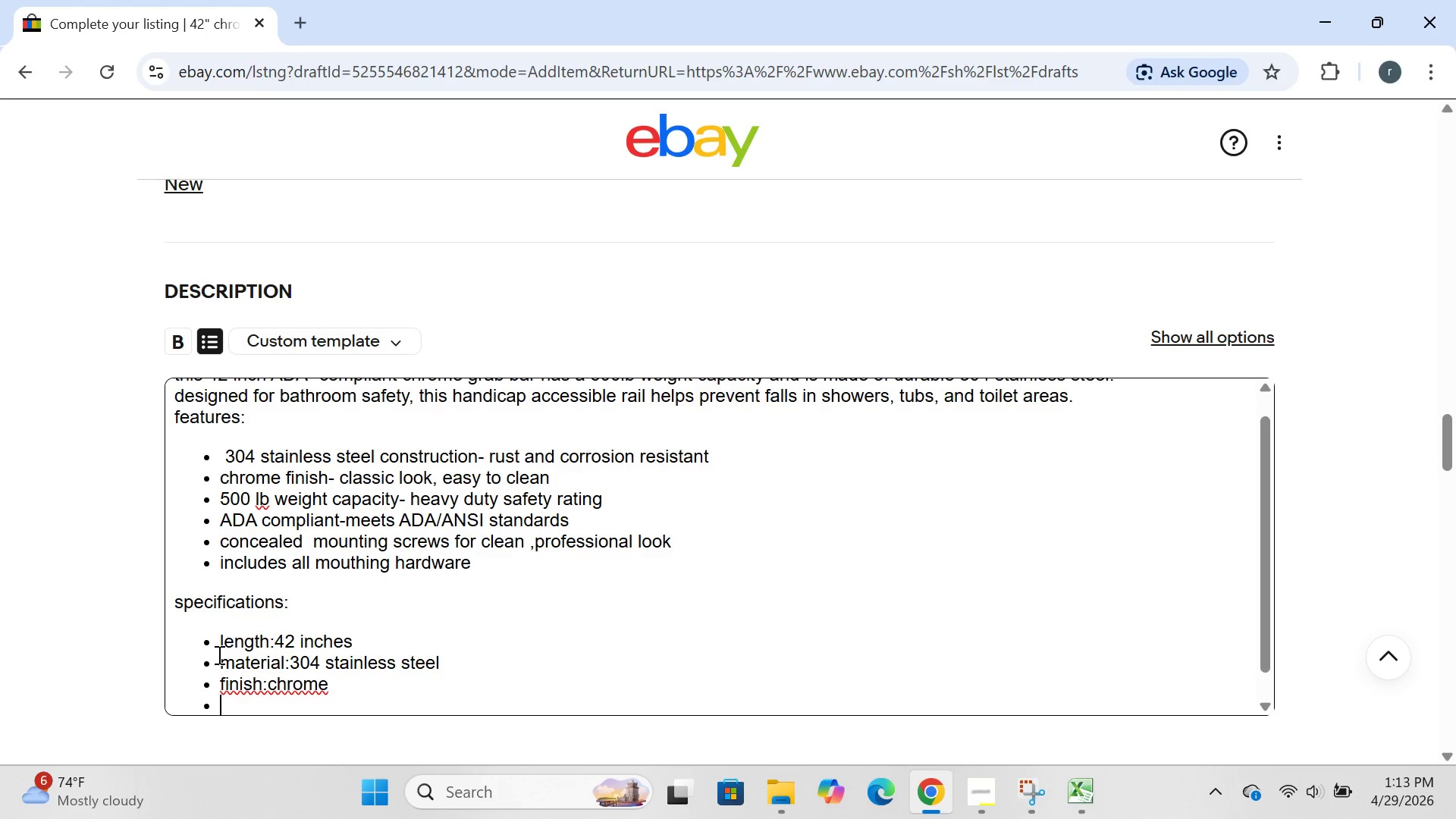 
type(weoght)
key(Backspace)
key(Backspace)
key(Backspace)
key(Backspace)
type(ight)
 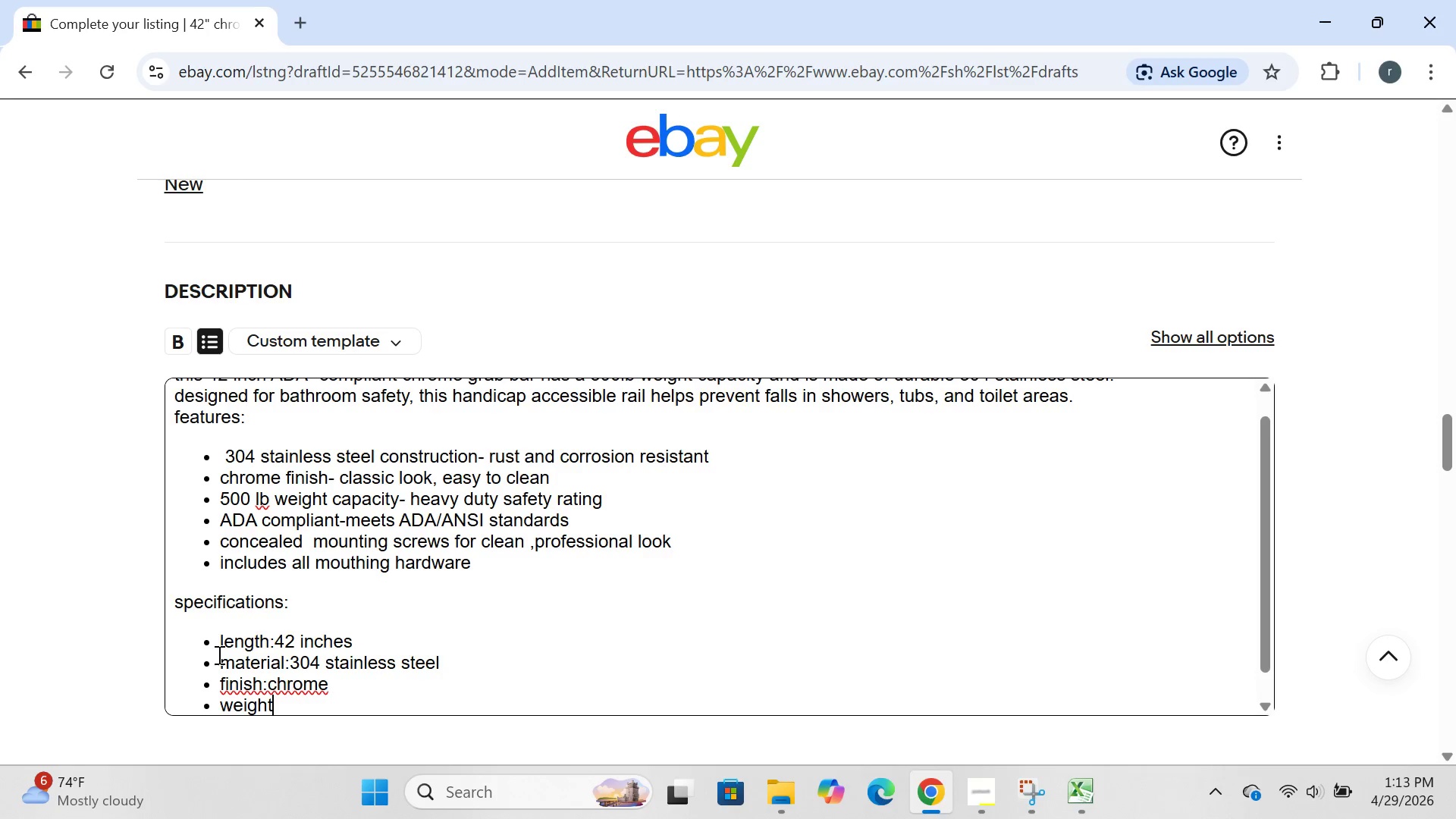 
hold_key(key=ShiftRight, duration=1.41)
 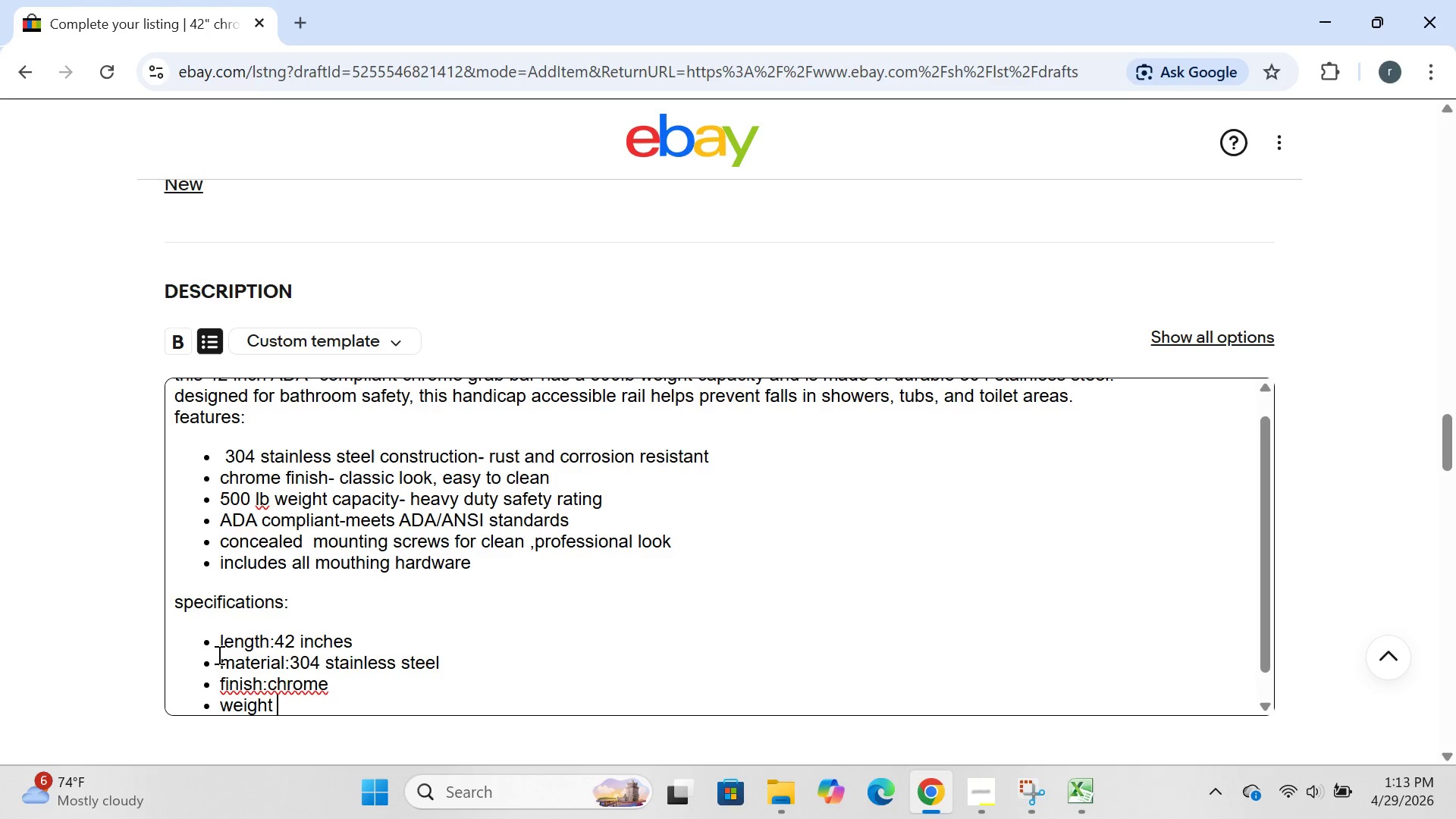 
type( capacity:)
 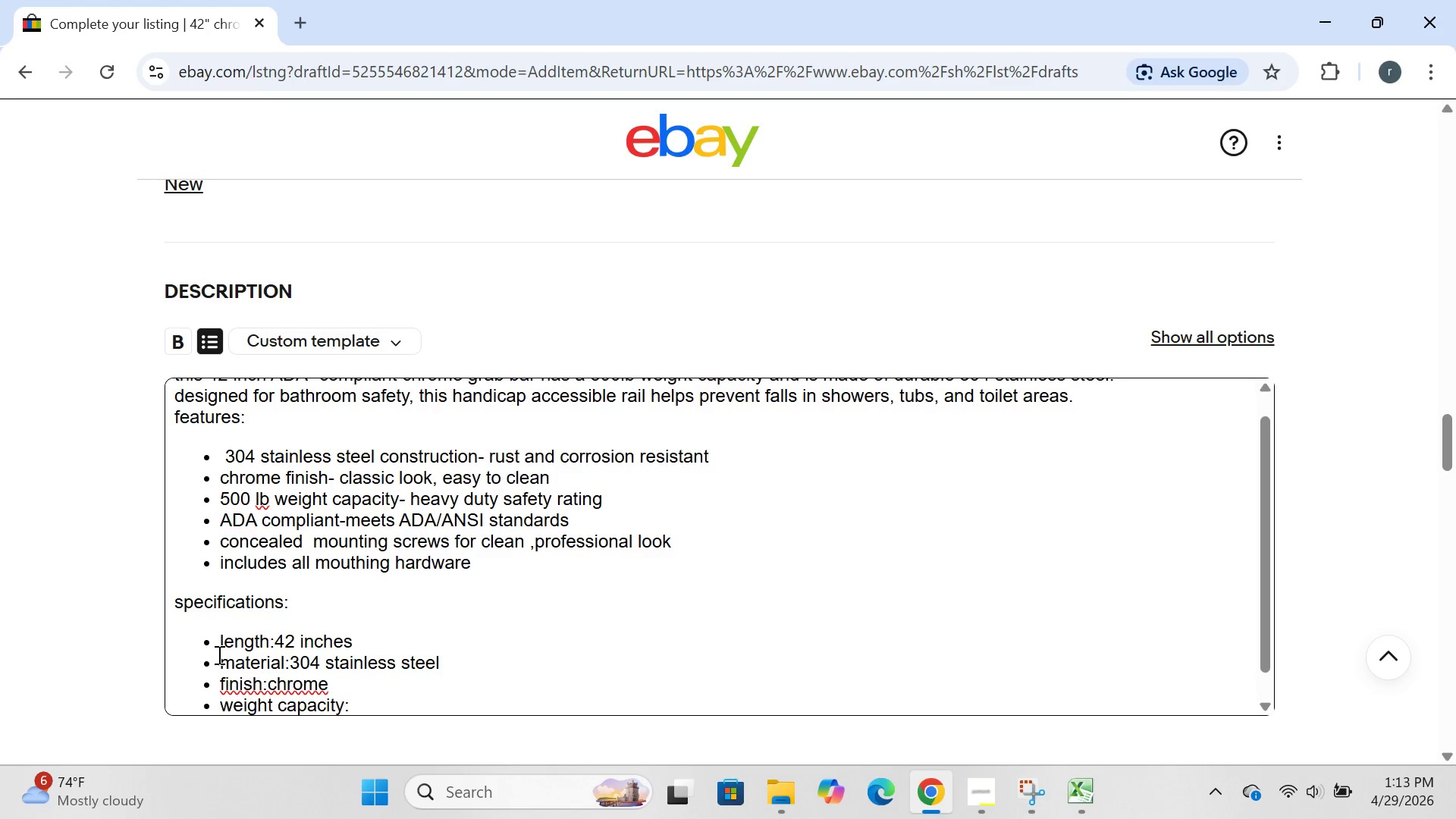 
left_click([271, 686])
 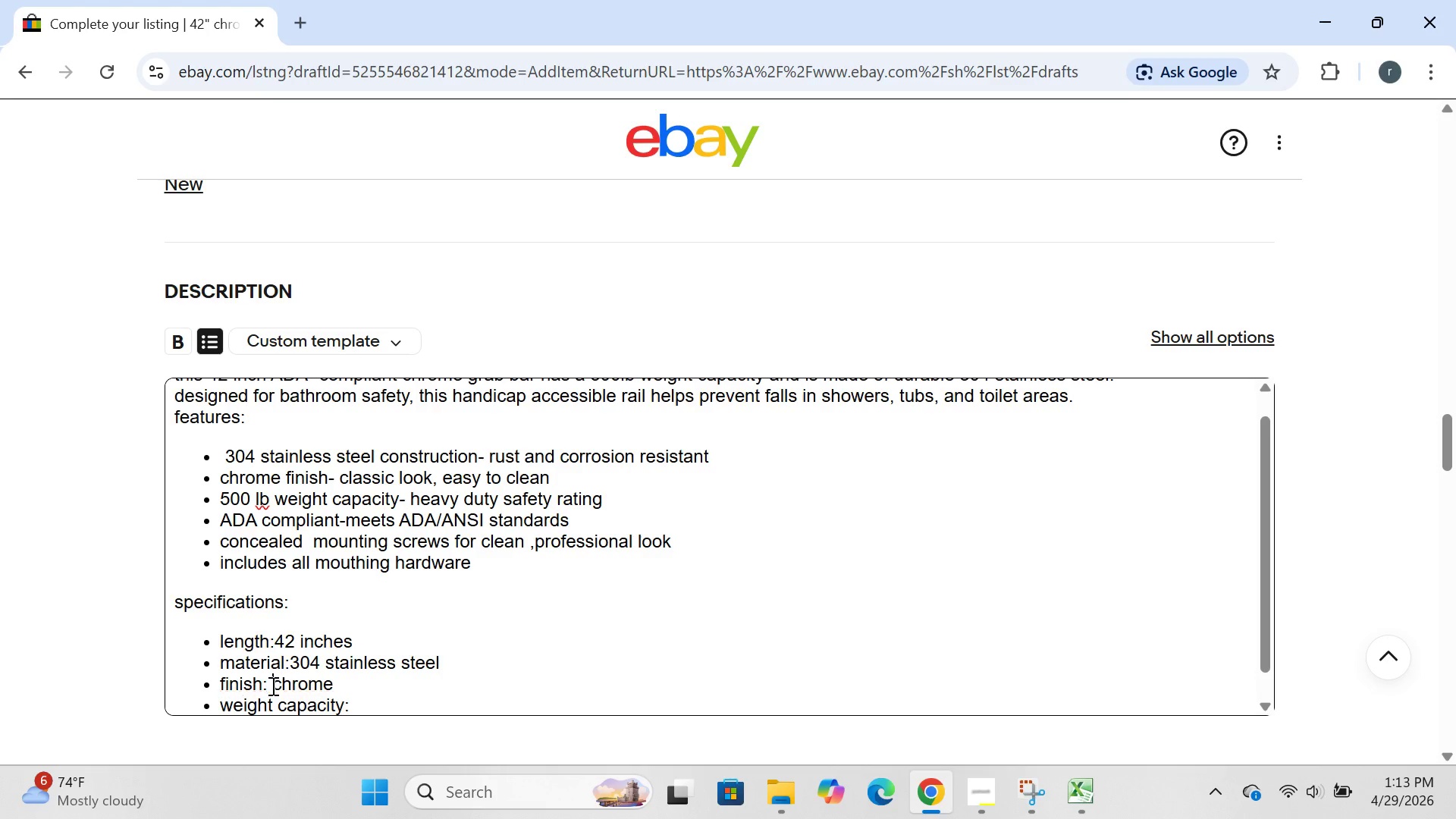 
key(Space)
 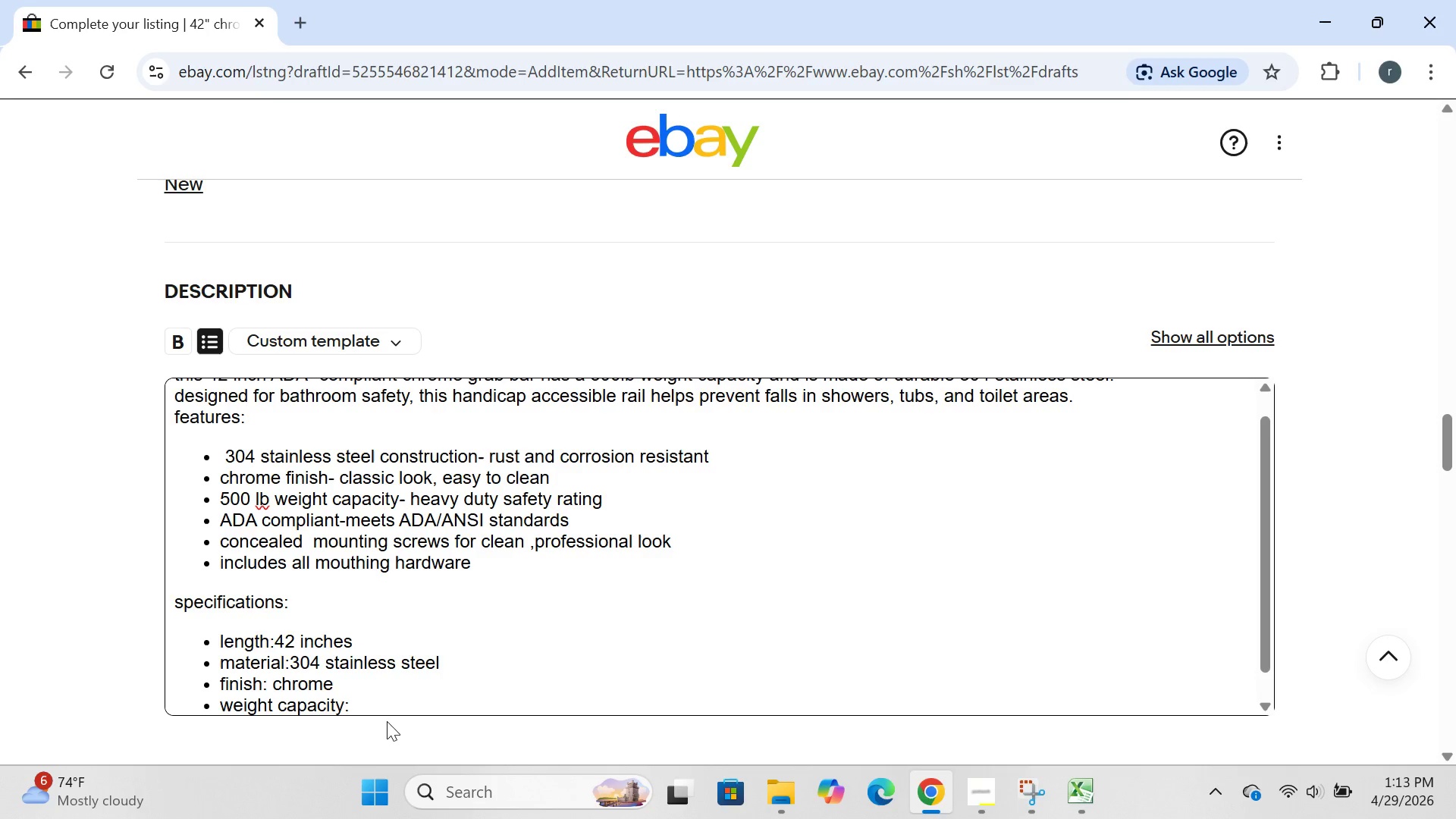 
left_click([398, 723])
 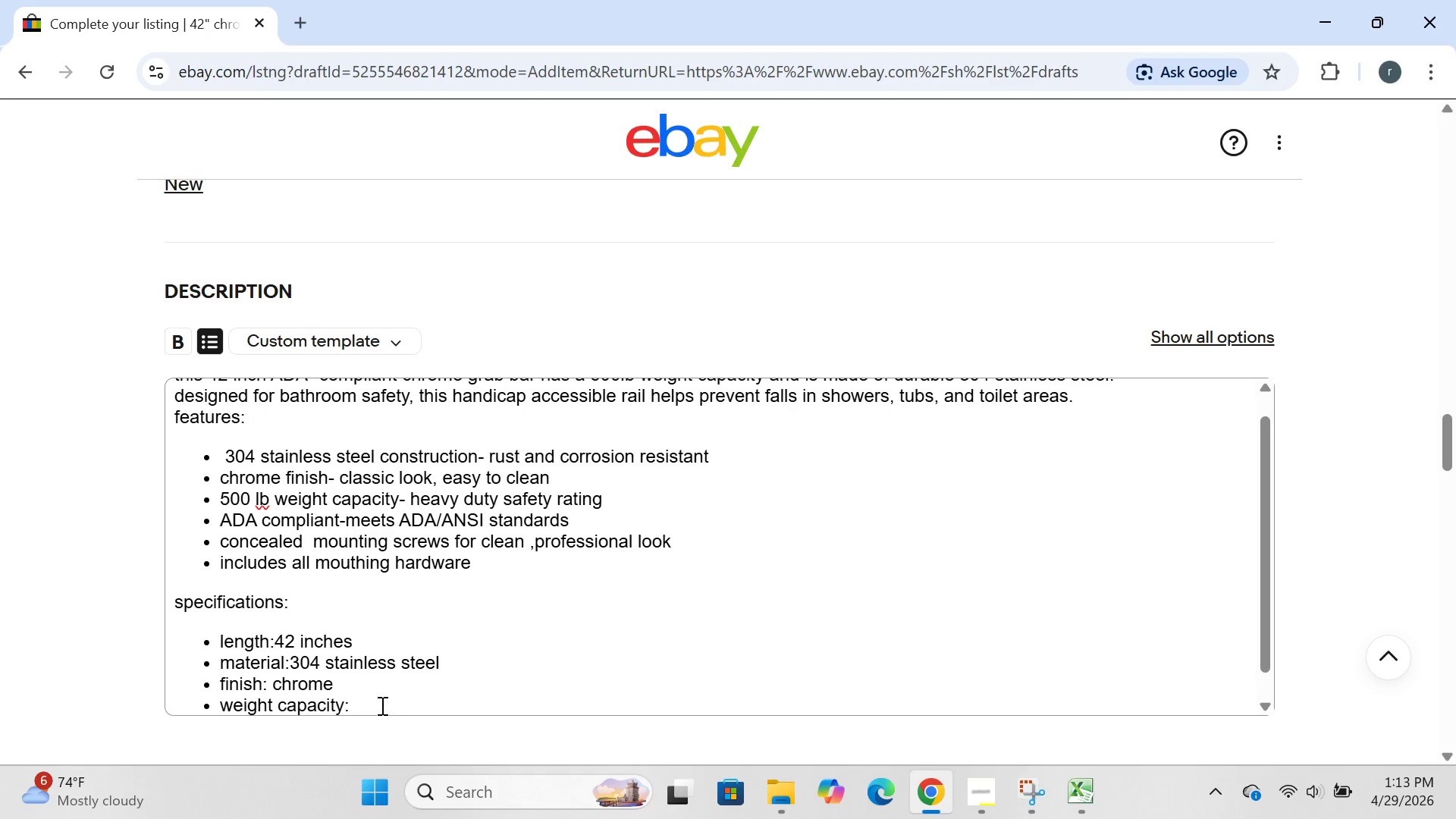 
left_click([381, 705])
 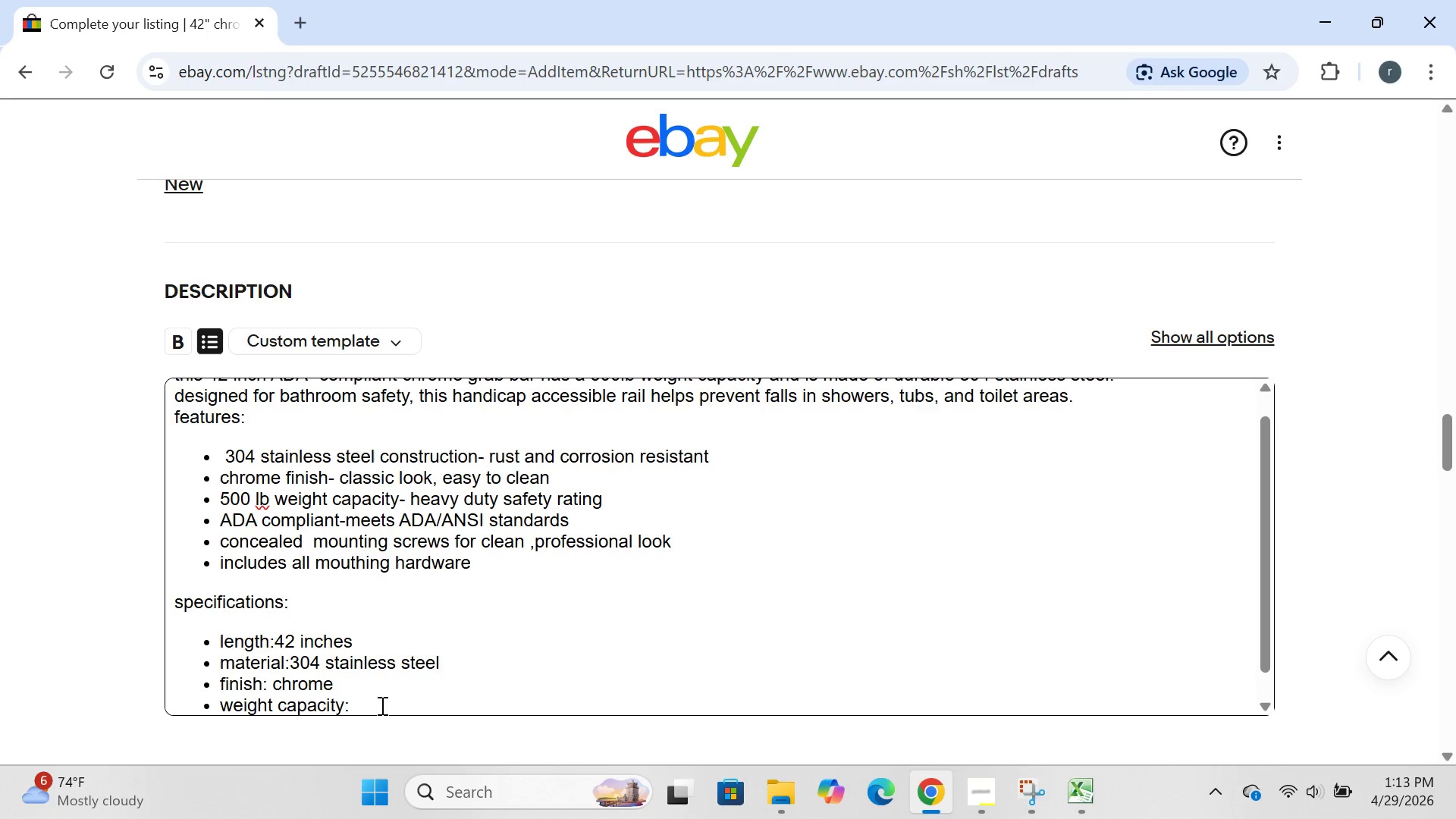 
type(500 lbs)
 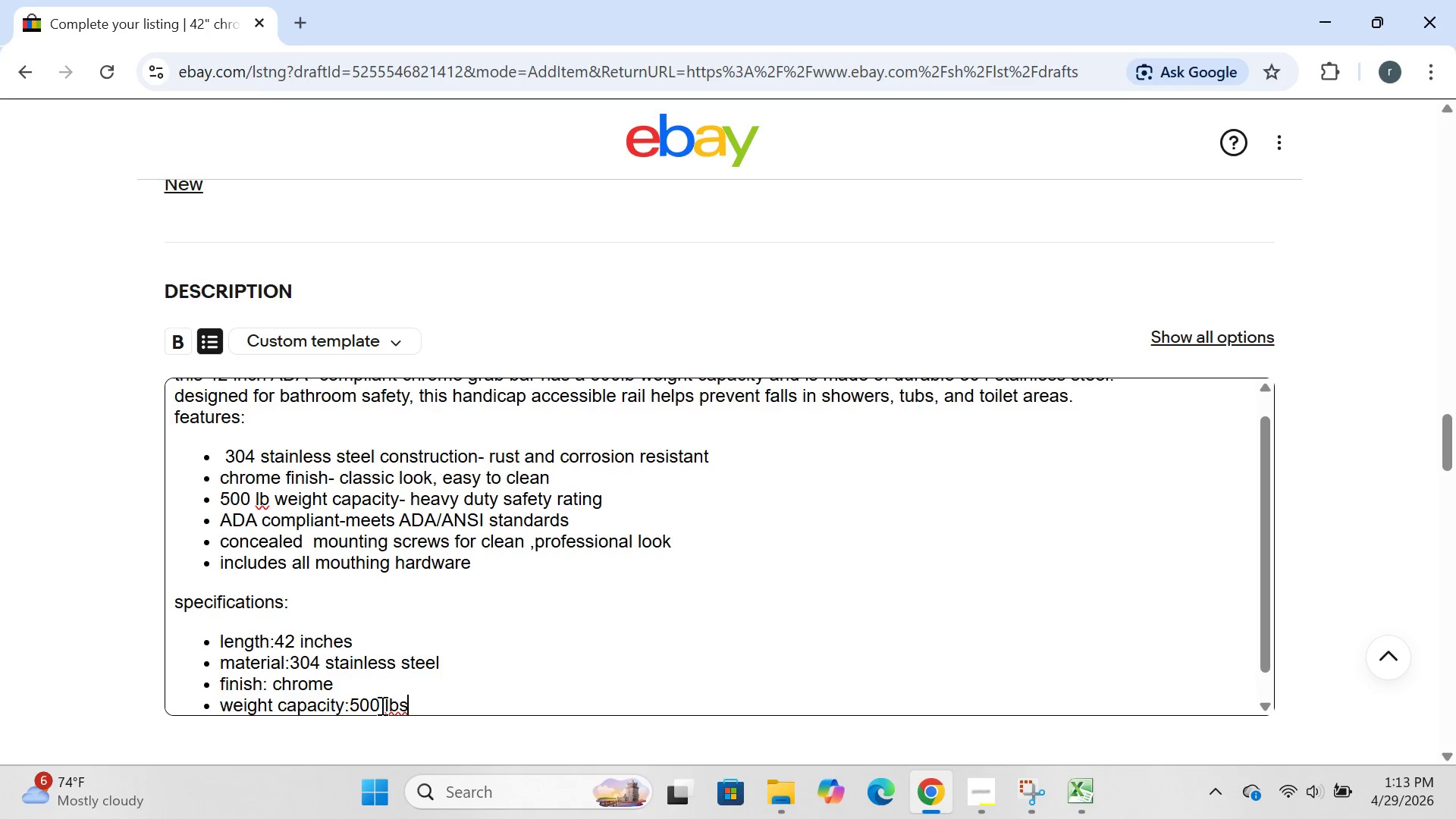 
key(Enter)
 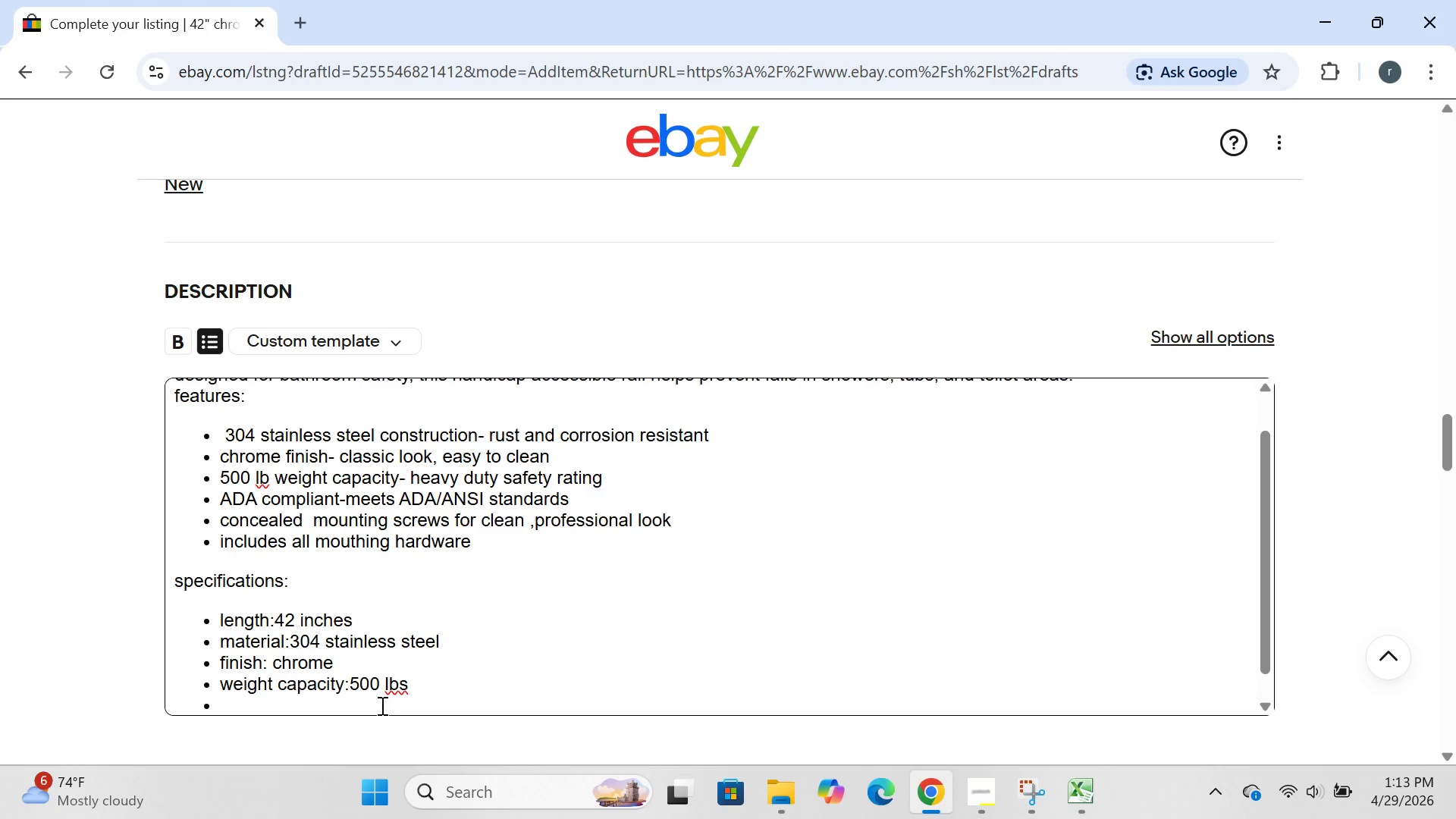 
type(mounting typr)
key(Backspace)
type(e:wall mounted)
 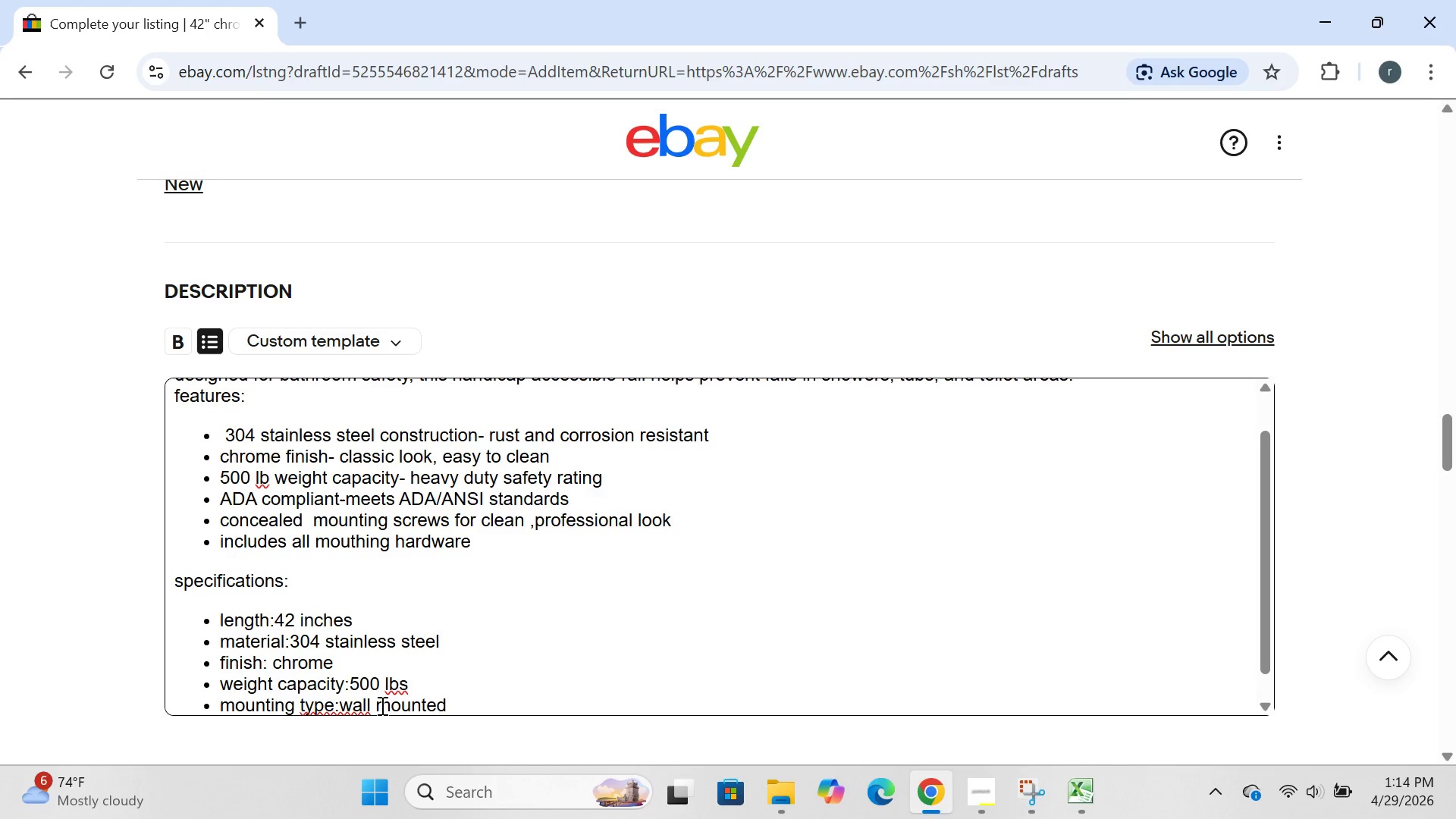 
key(Enter)
 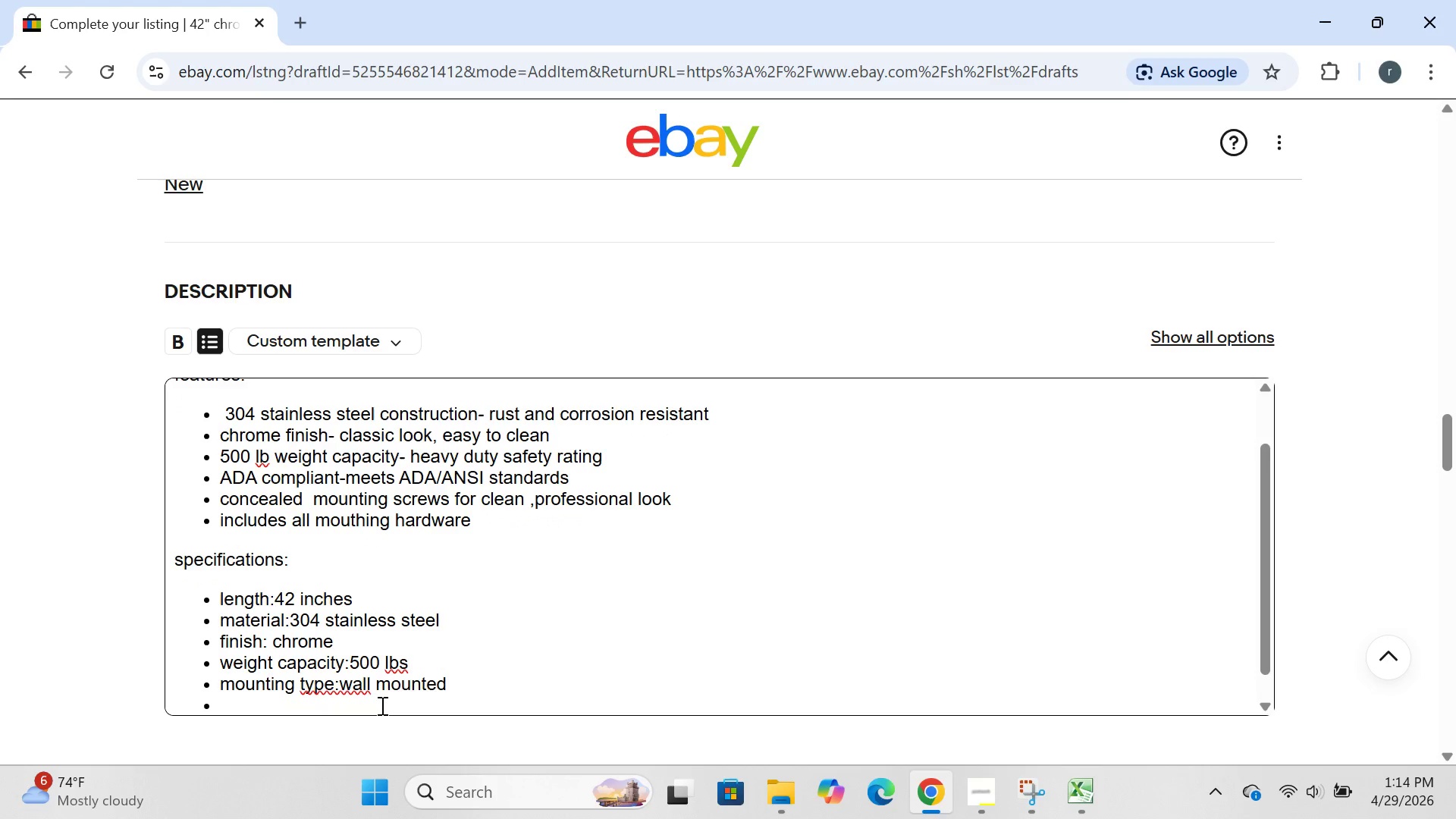 
type(ADA compliant: yes)
 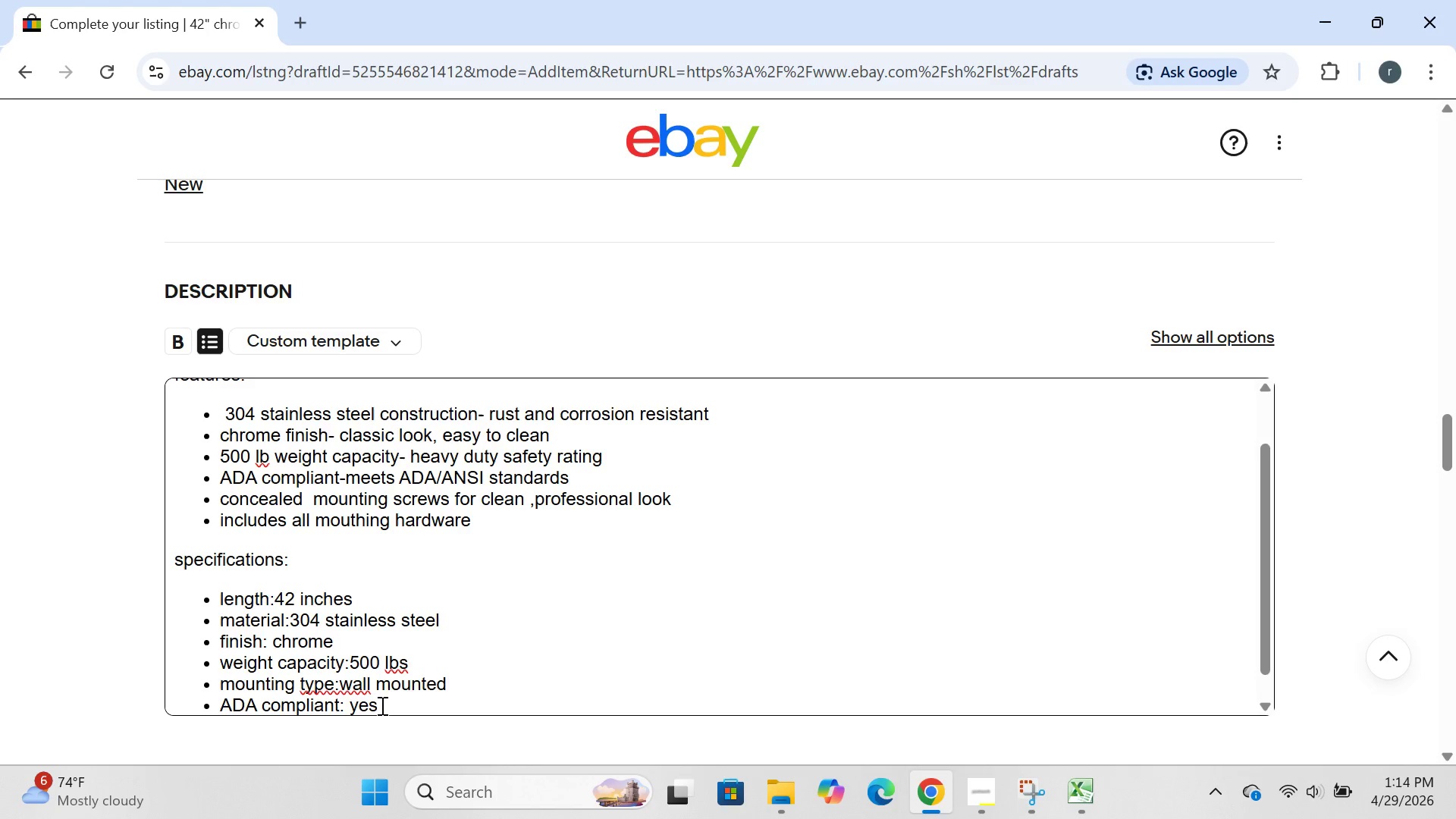 
left_click([342, 685])
 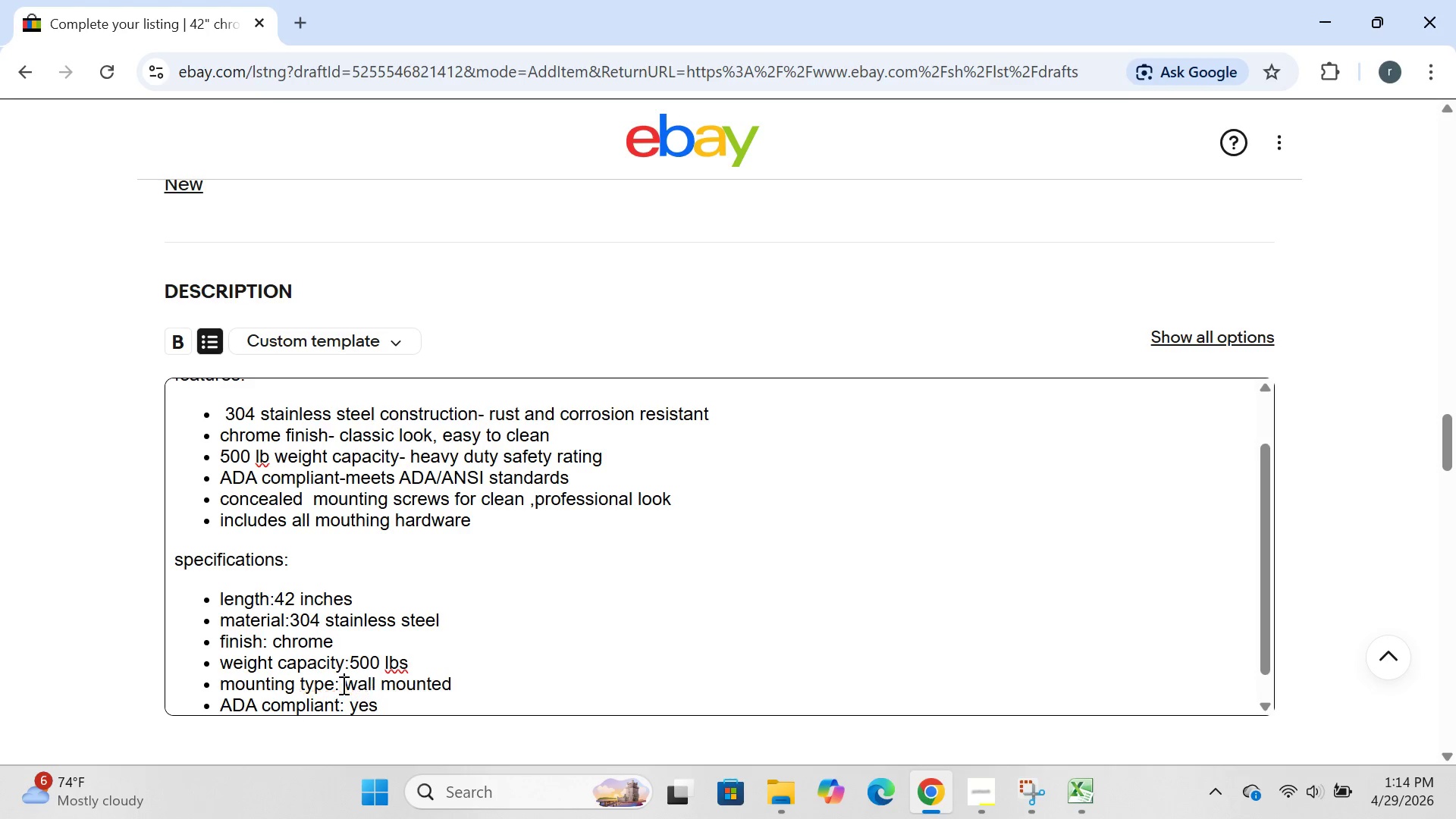 
key(Space)
 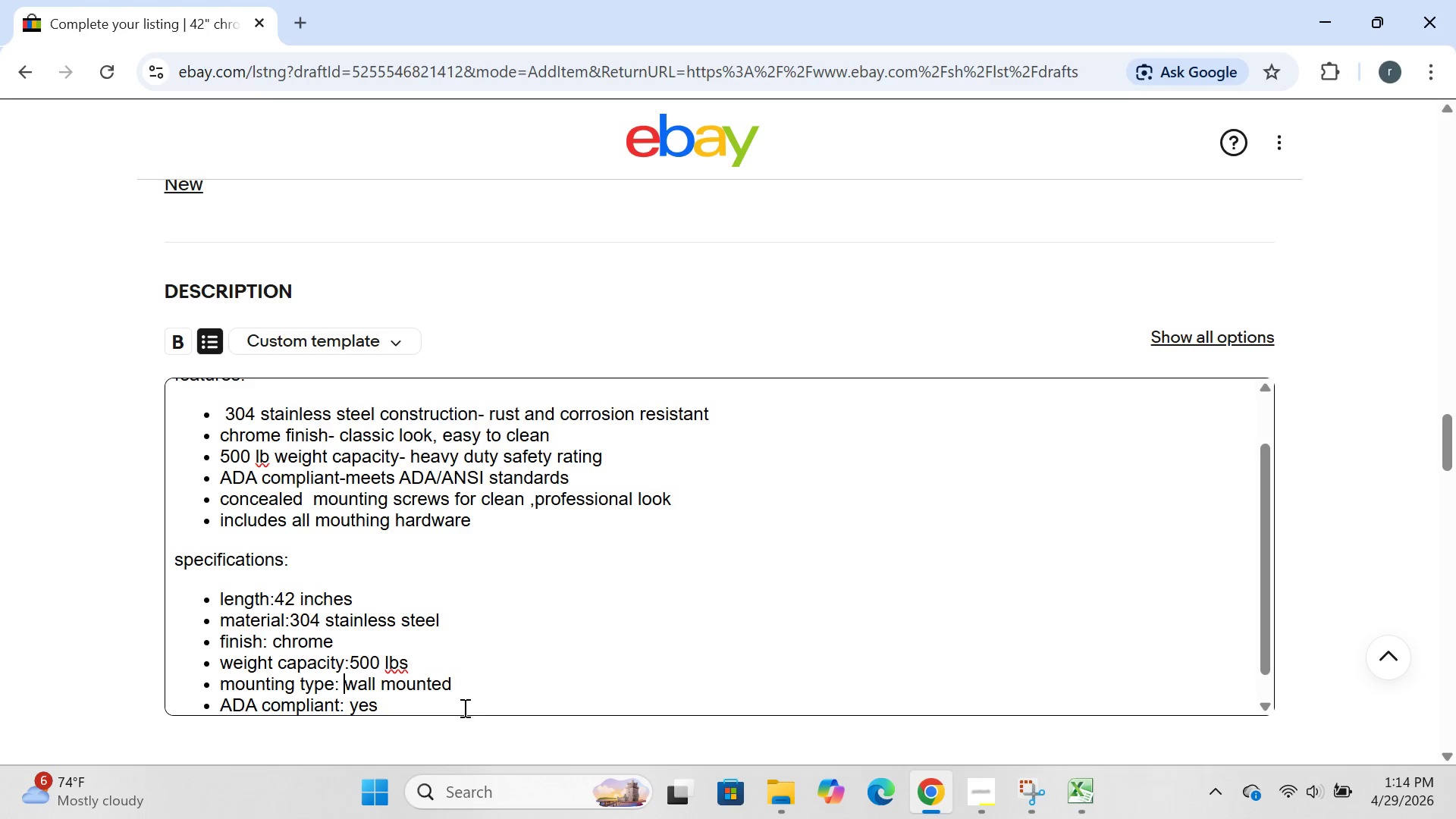 
left_click([463, 708])
 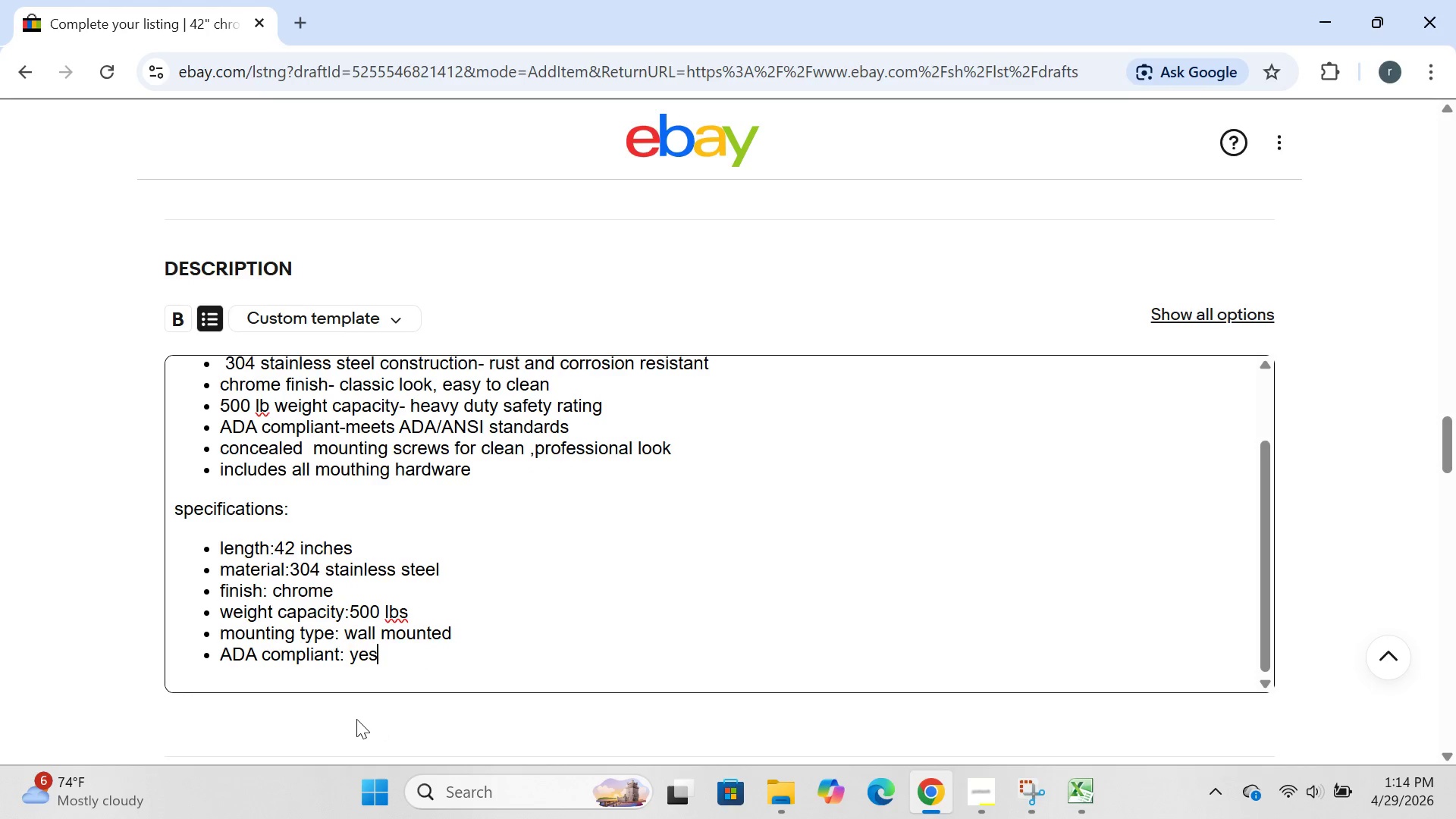 
left_click([228, 662])
 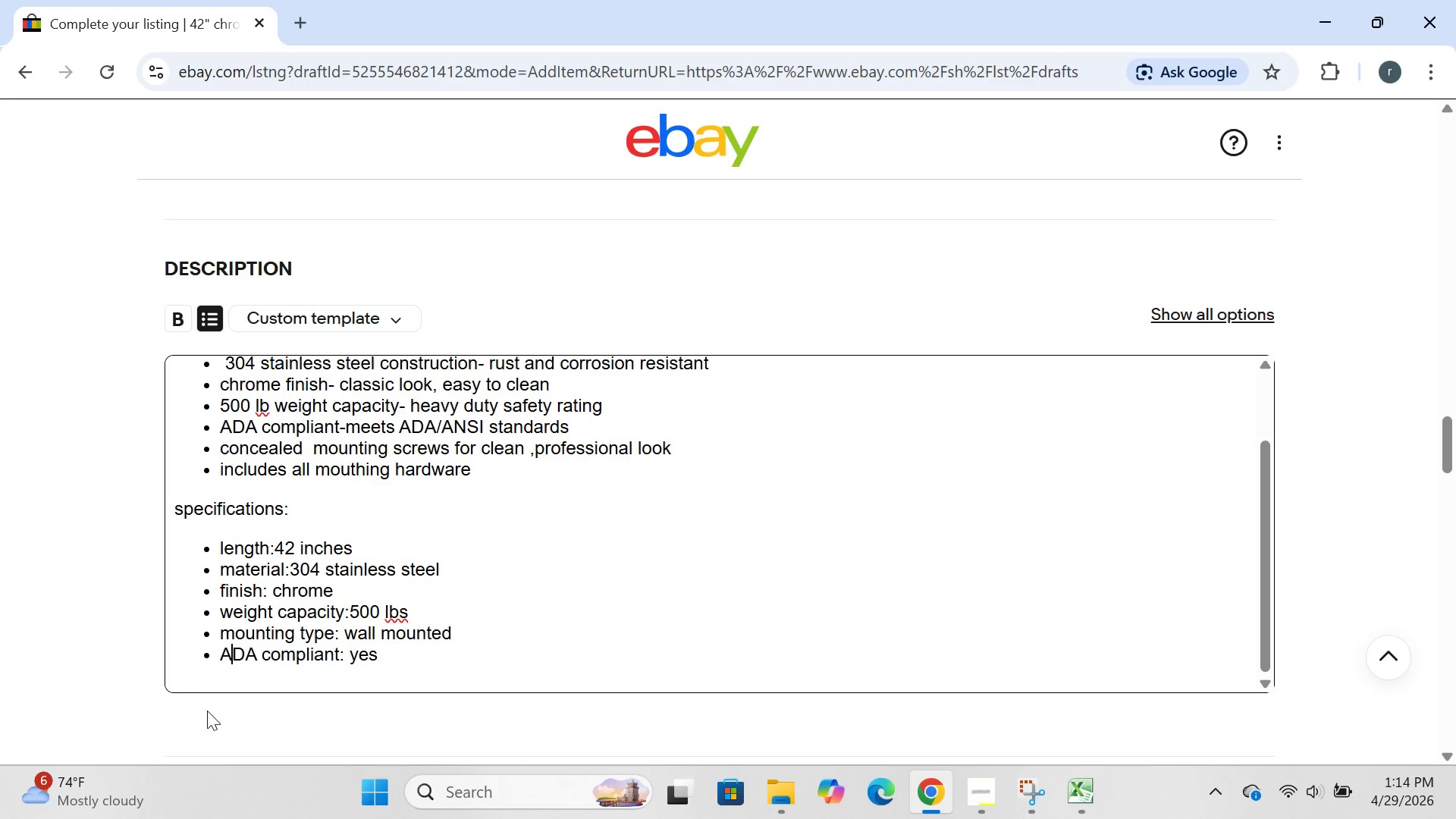 
left_click([196, 684])
 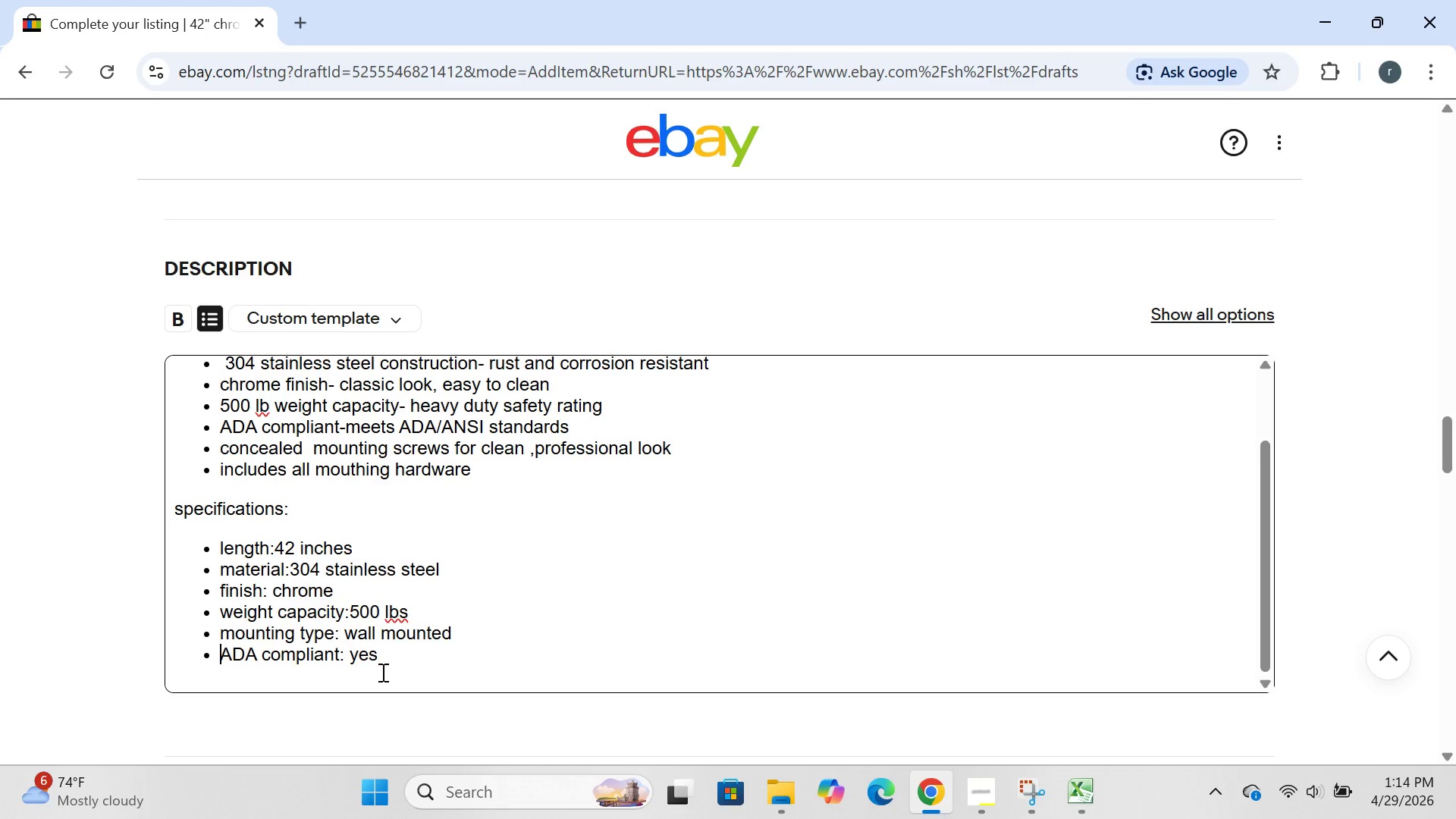 
left_click([381, 672])
 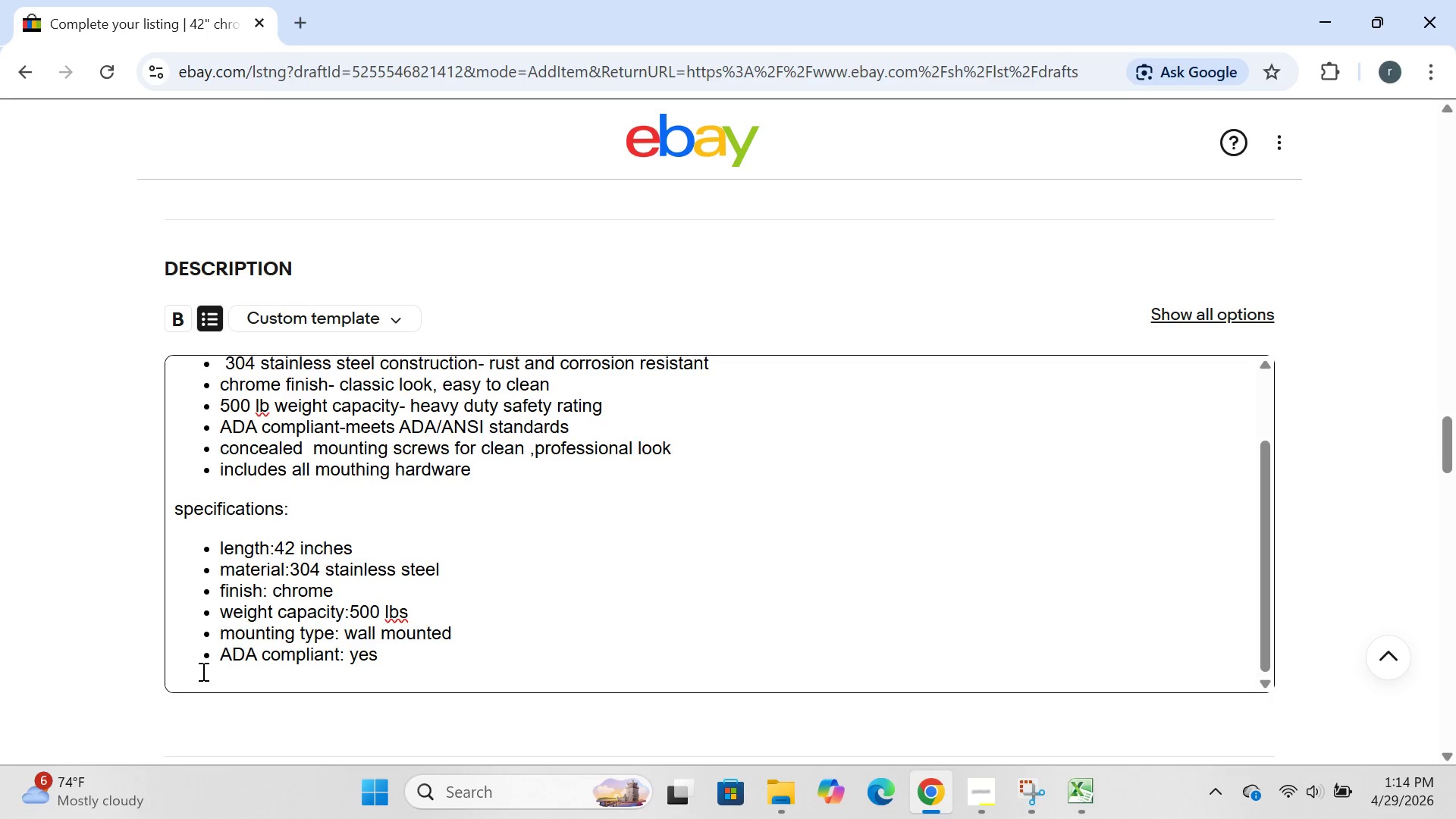 
left_click([201, 673])
 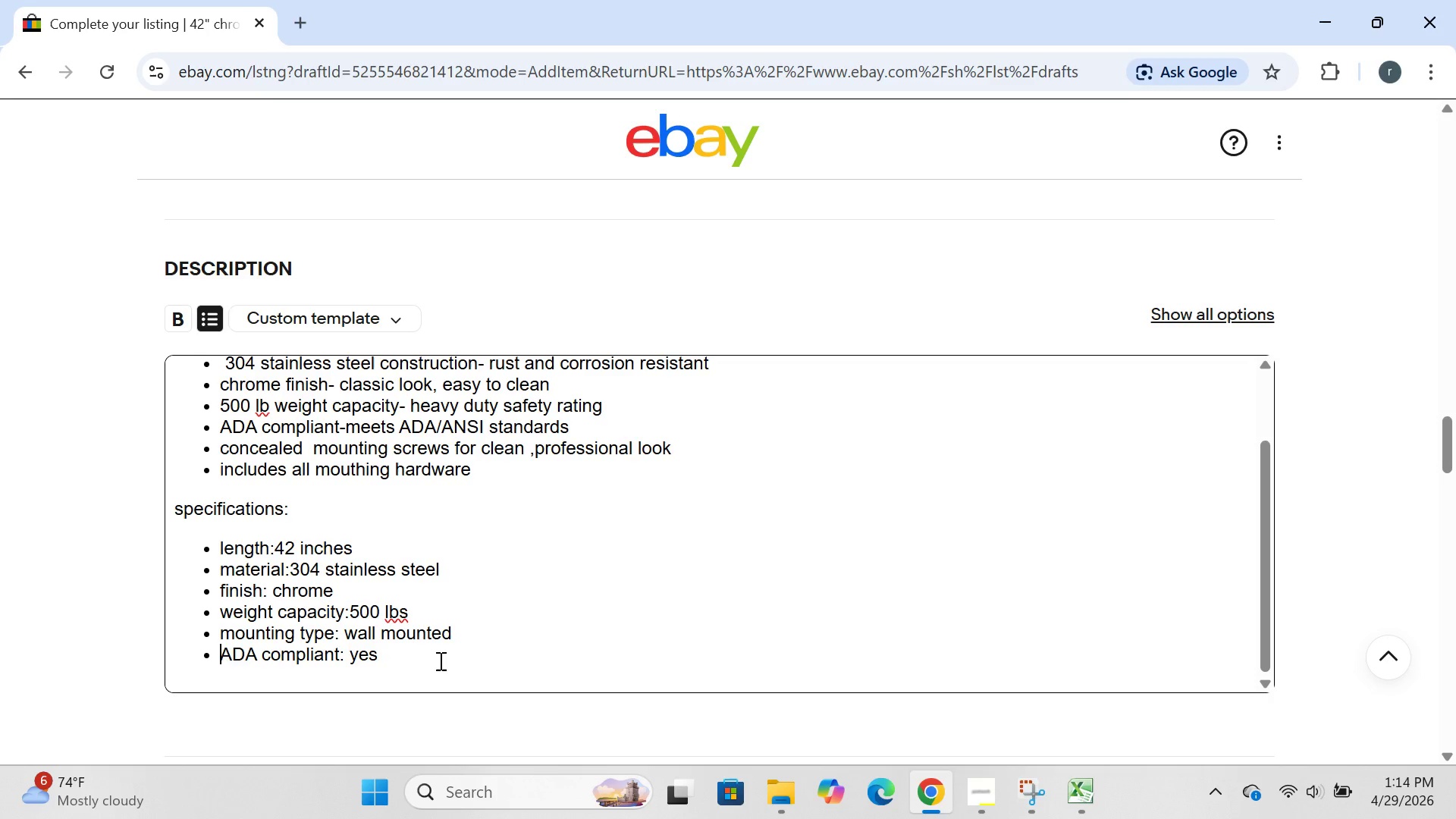 
left_click([439, 661])
 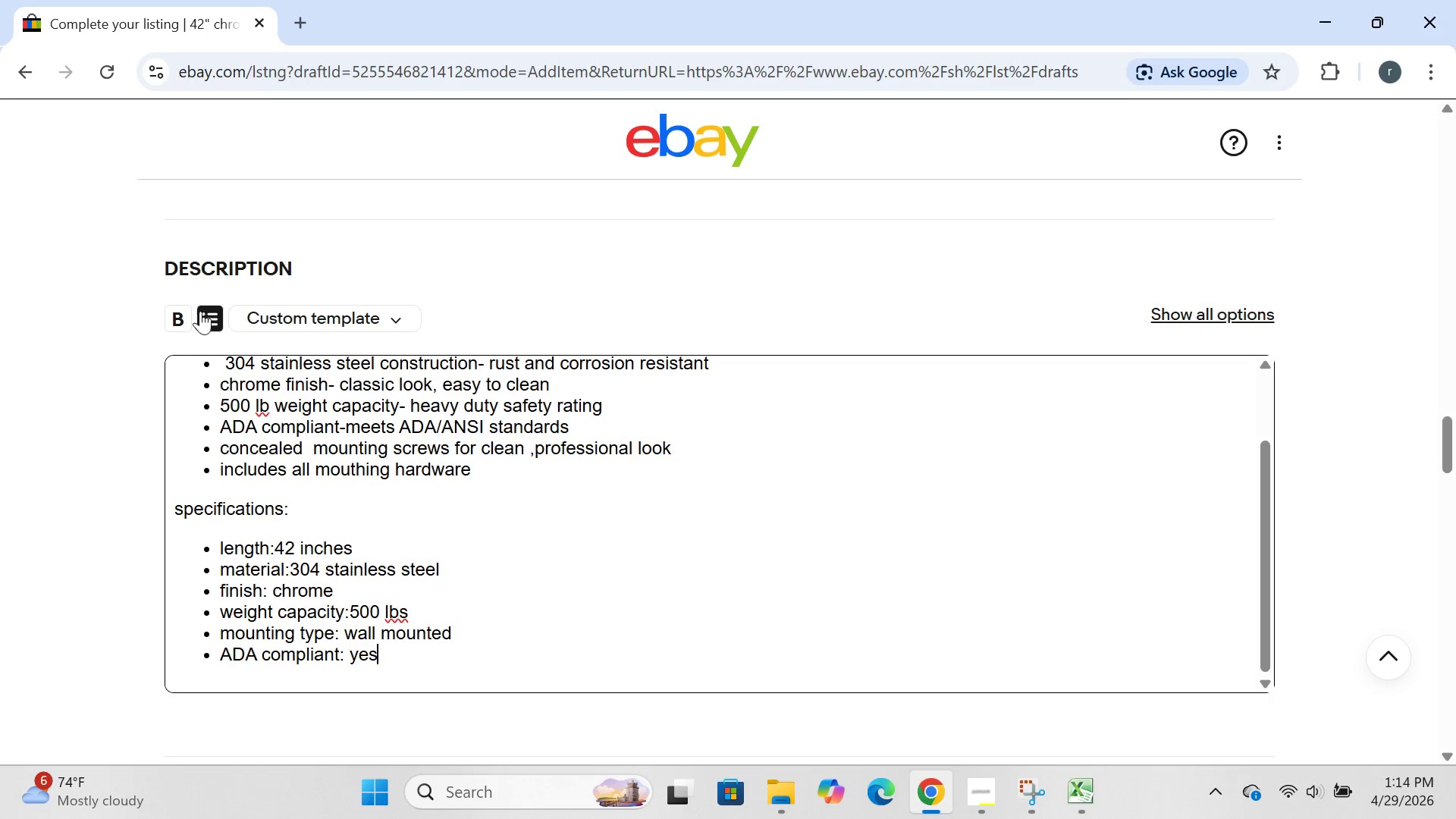 
left_click([206, 318])
 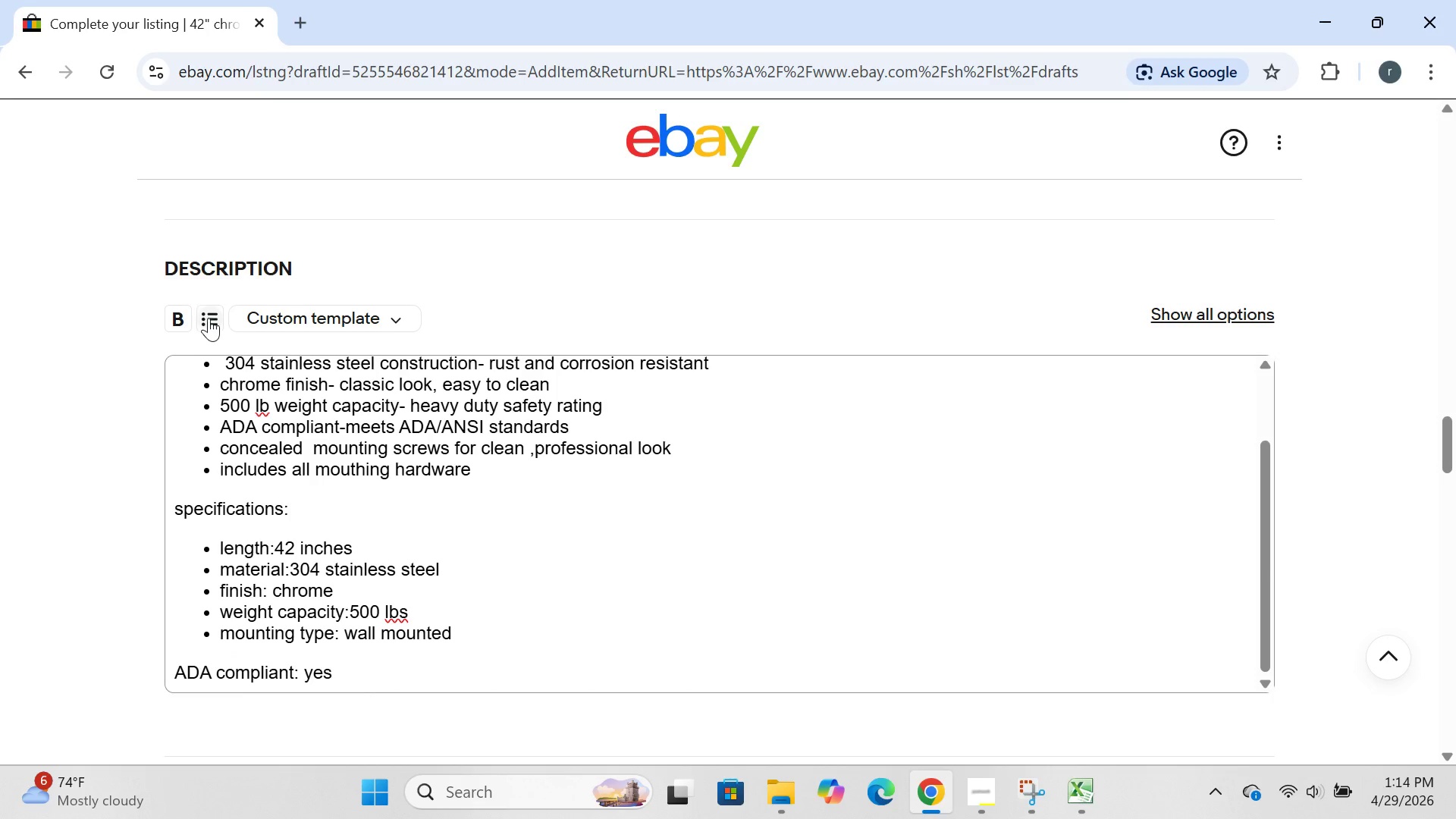 
left_click([208, 317])
 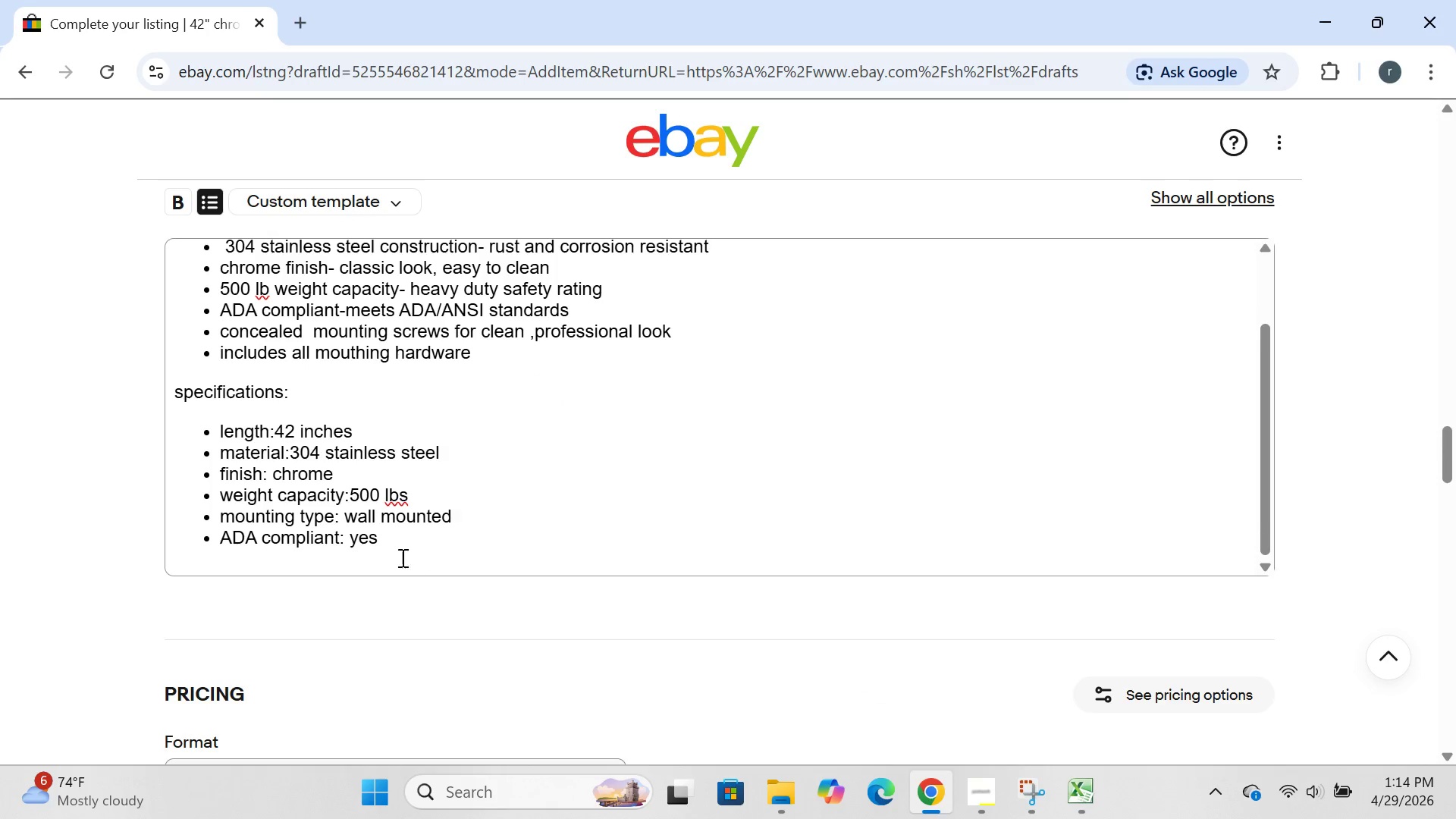 
left_click([381, 557])
 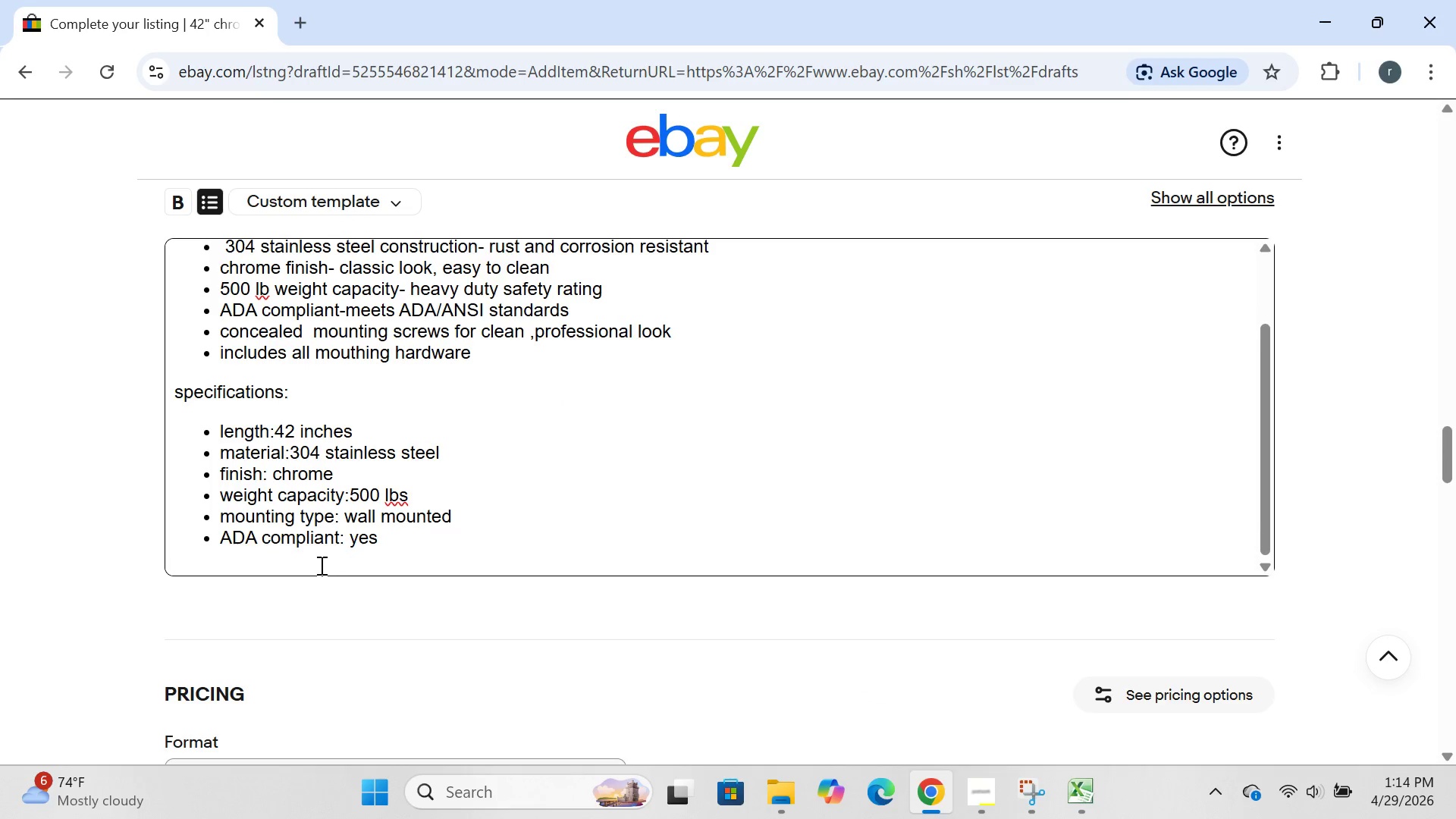 
left_click([320, 565])
 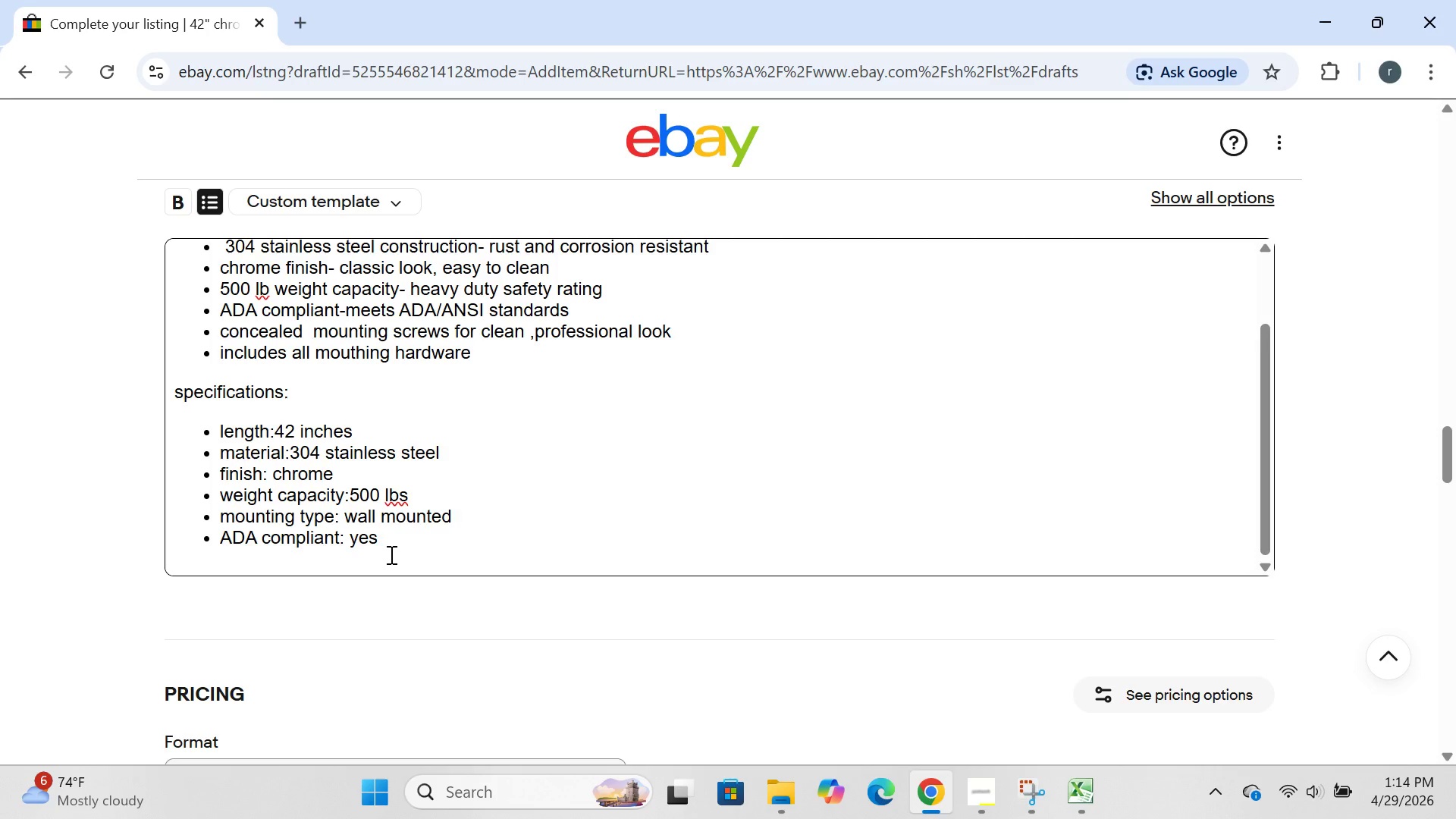 
left_click([390, 554])
 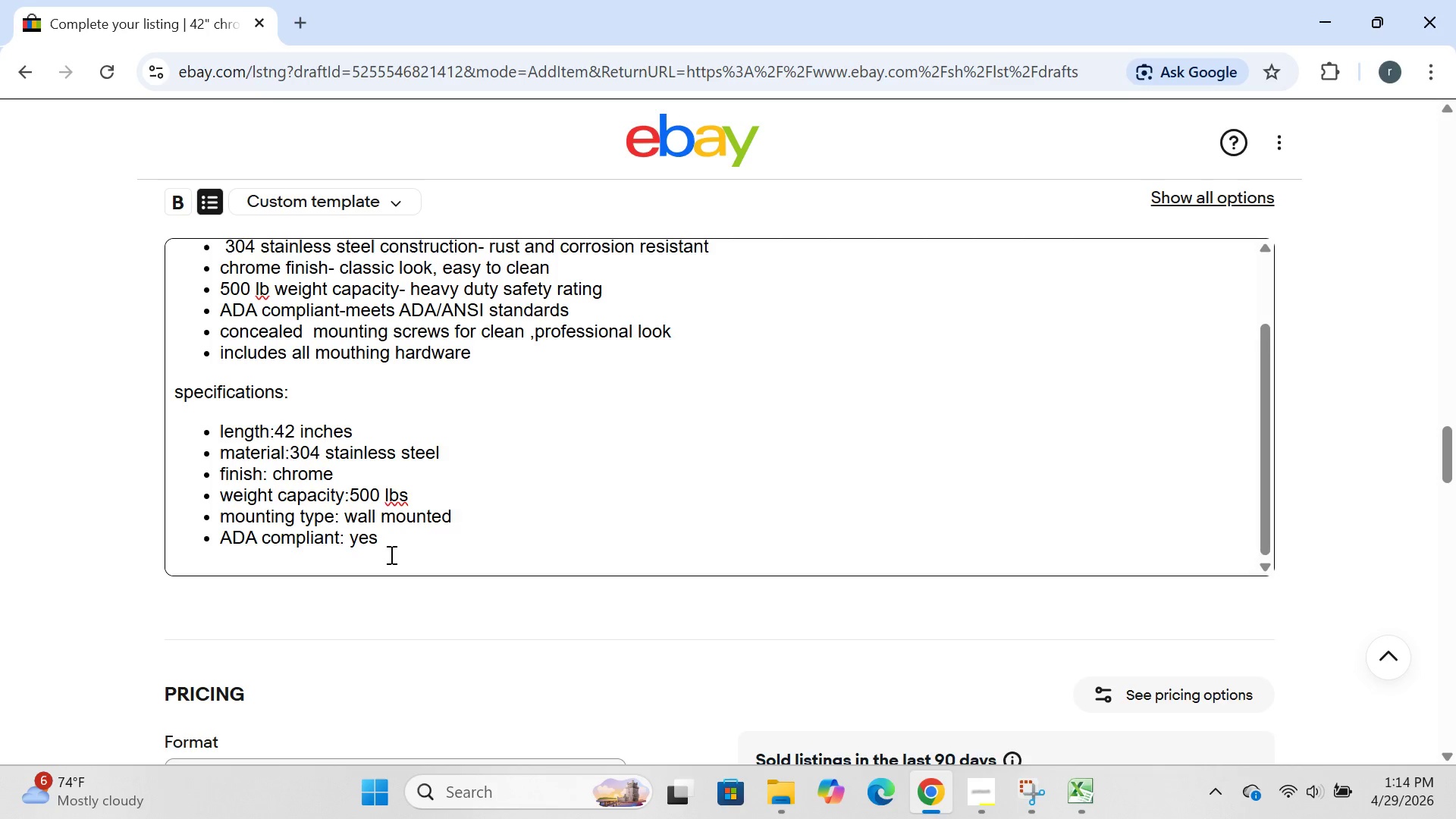 
key(Enter)
 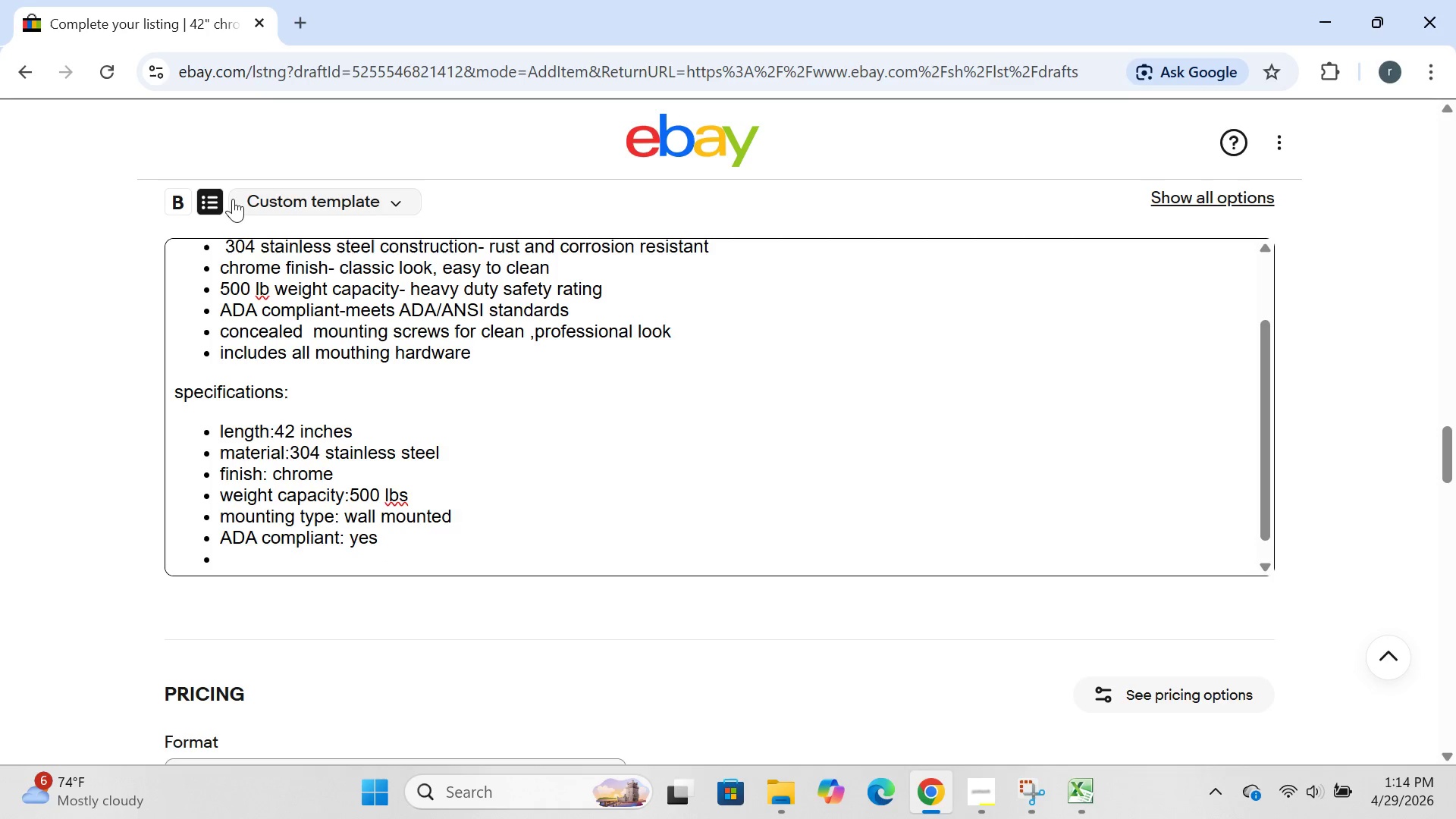 
left_click([224, 199])
 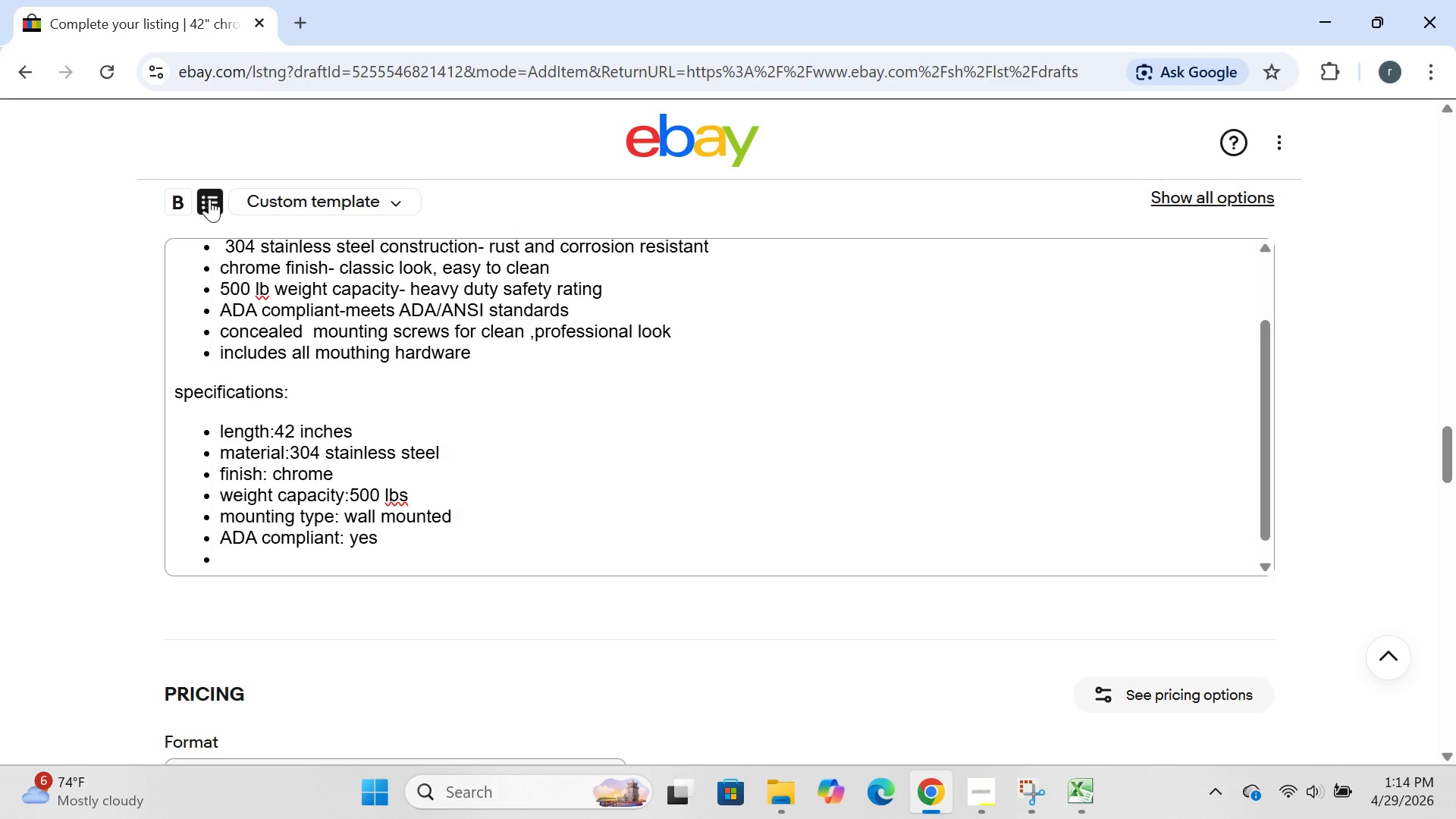 
left_click([209, 199])
 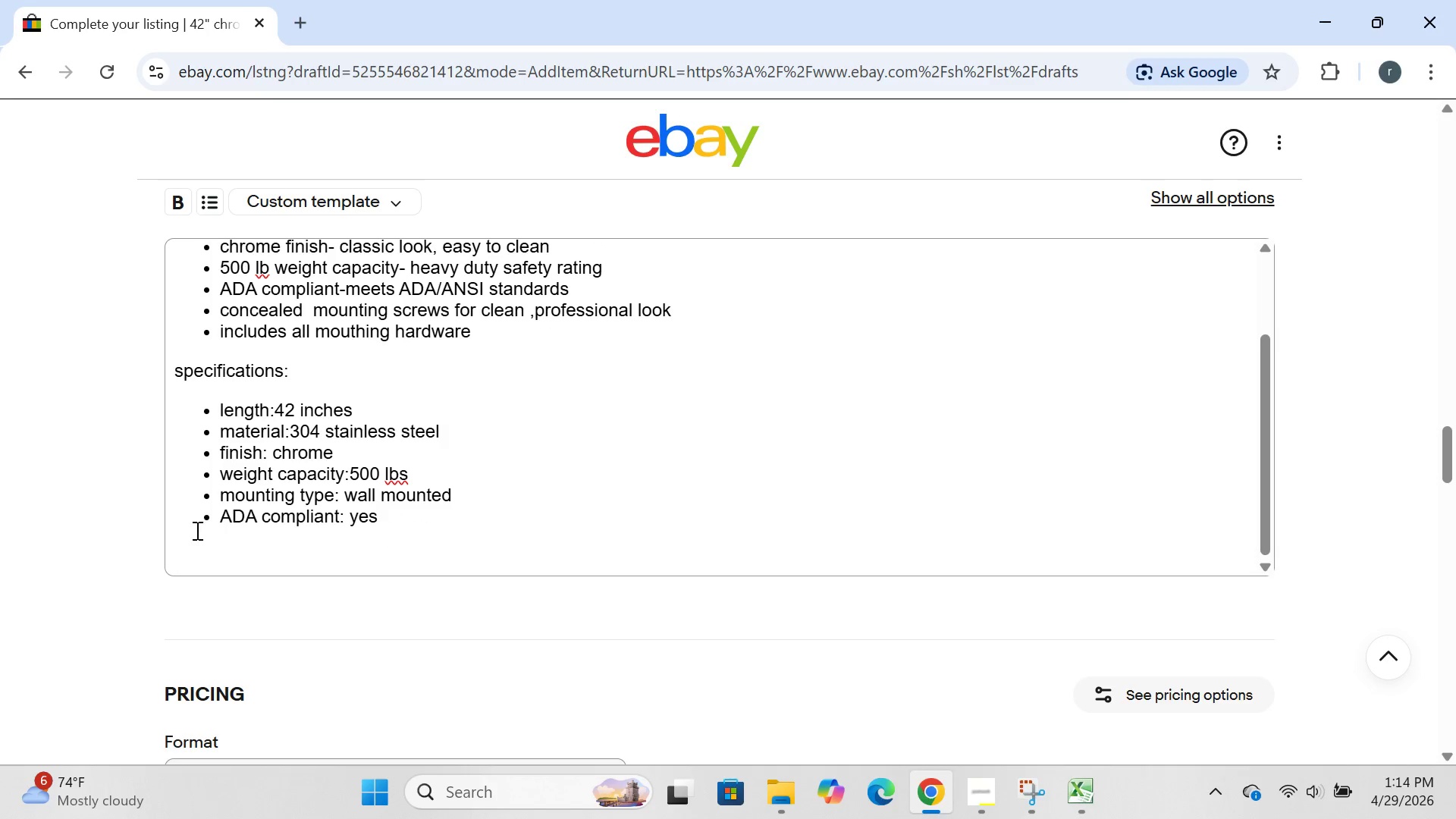 
left_click([193, 532])
 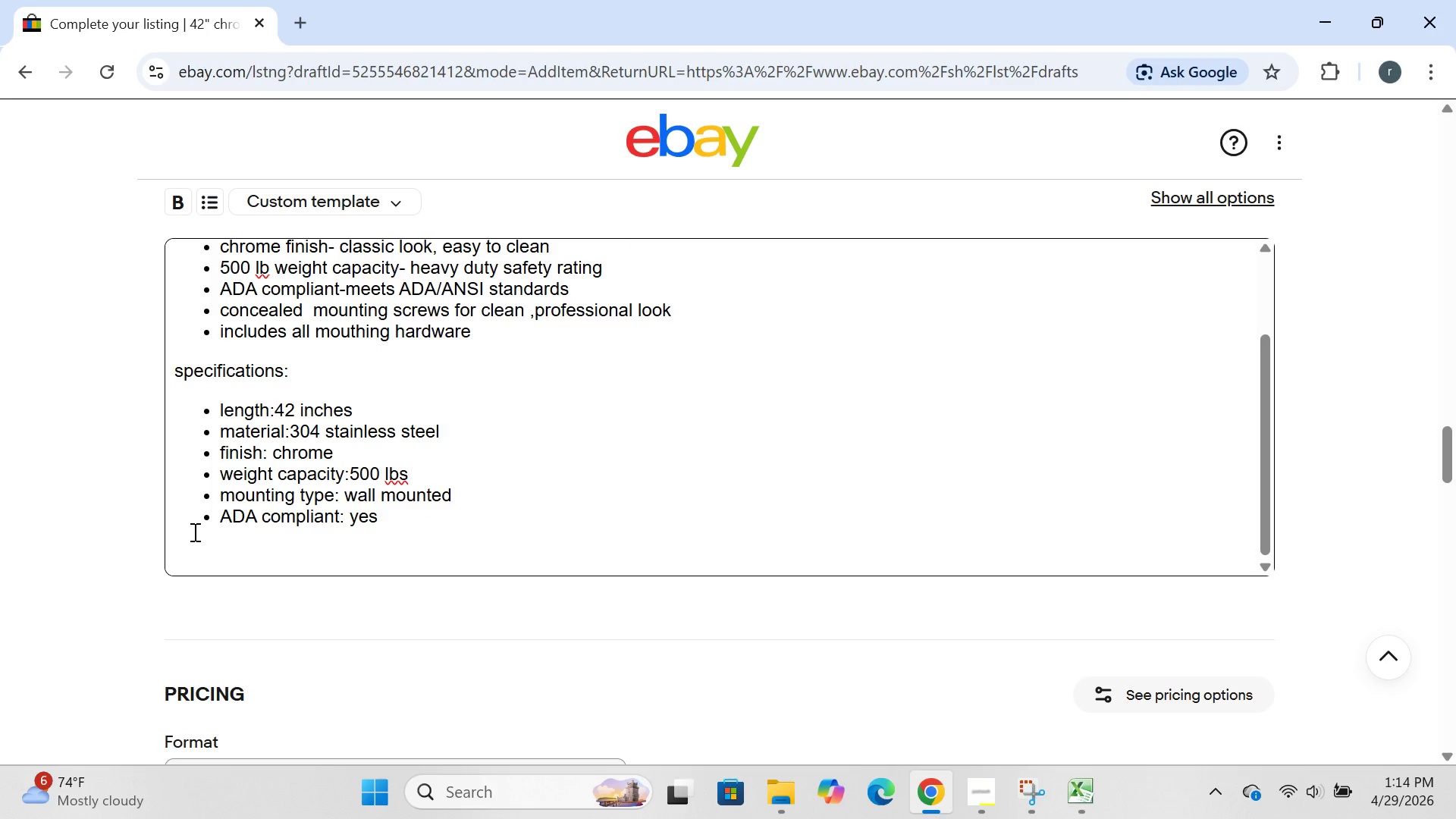 
type(perfect for aging )
key(Backspace)
type(=)
key(Backspace)
type(-in-place home modigiv)
key(Backspace)
key(Backspace)
 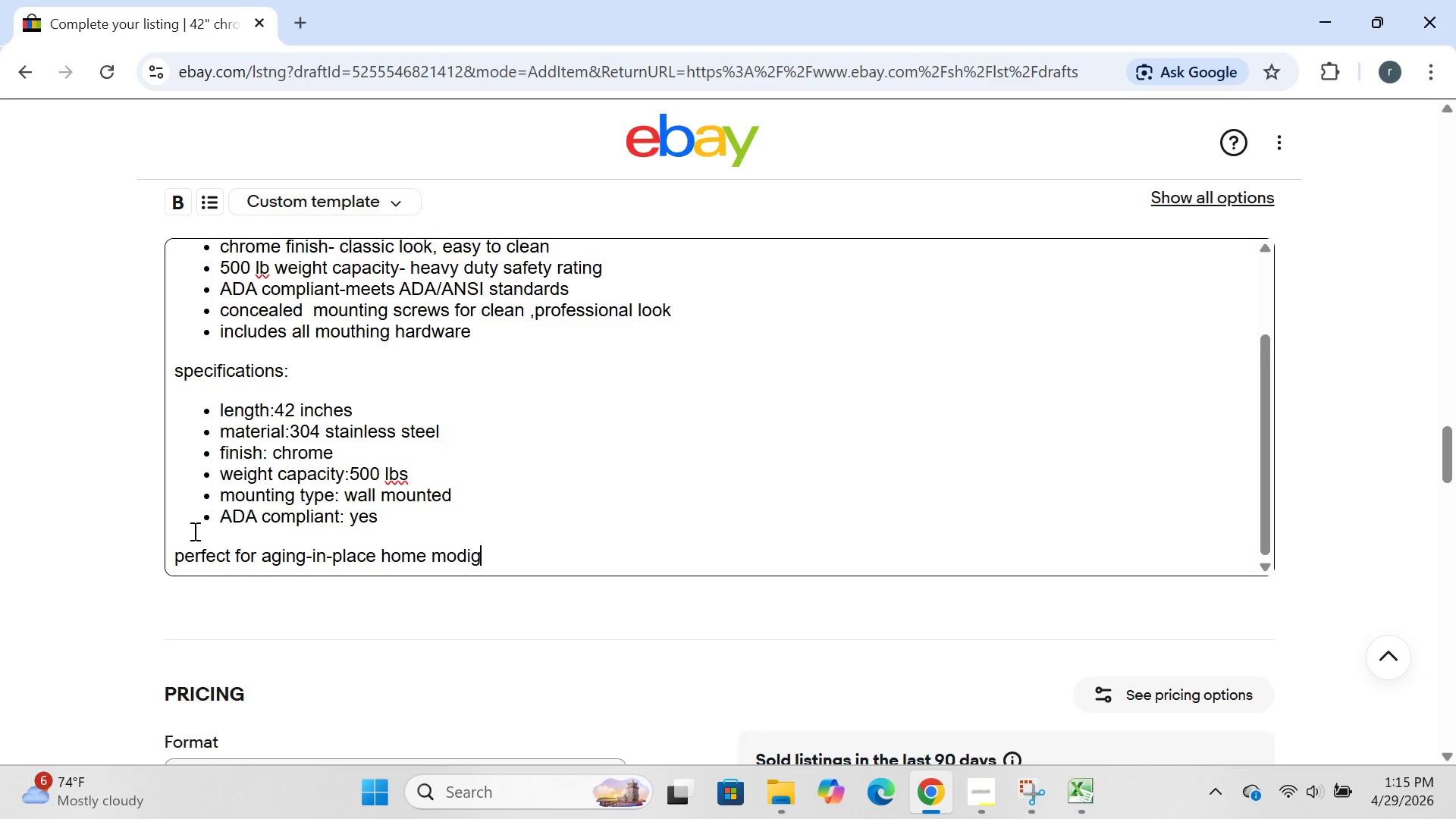 
key(Backspace)
type(fications.bathroo,)
key(Backspace)
type(ms,showers, and handicap accessi)
 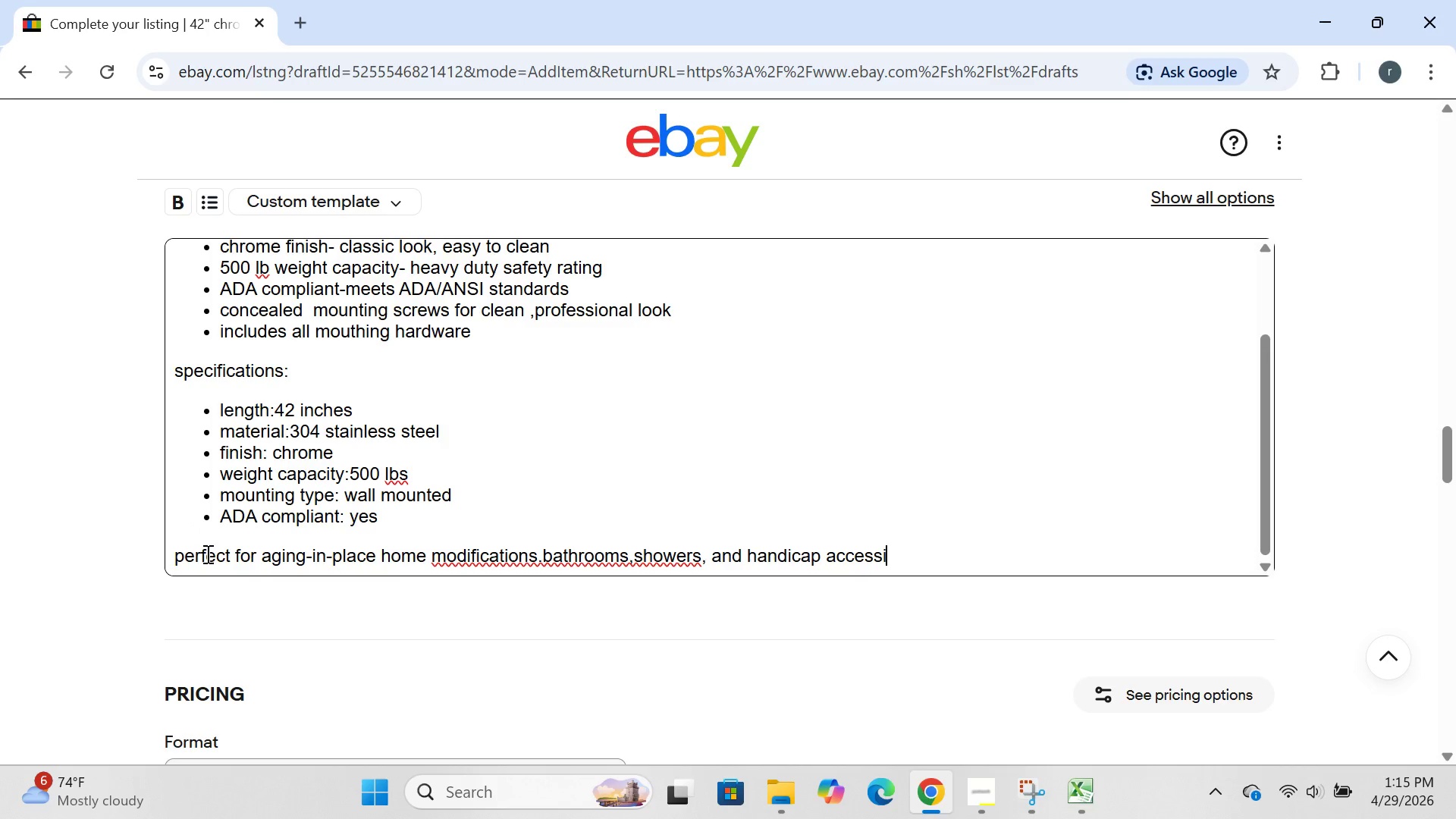 
type(bility neds)
key(Backspace)
key(Backspace)
type(eds. east)
key(Backspace)
type(y to install withincluded hardware)
 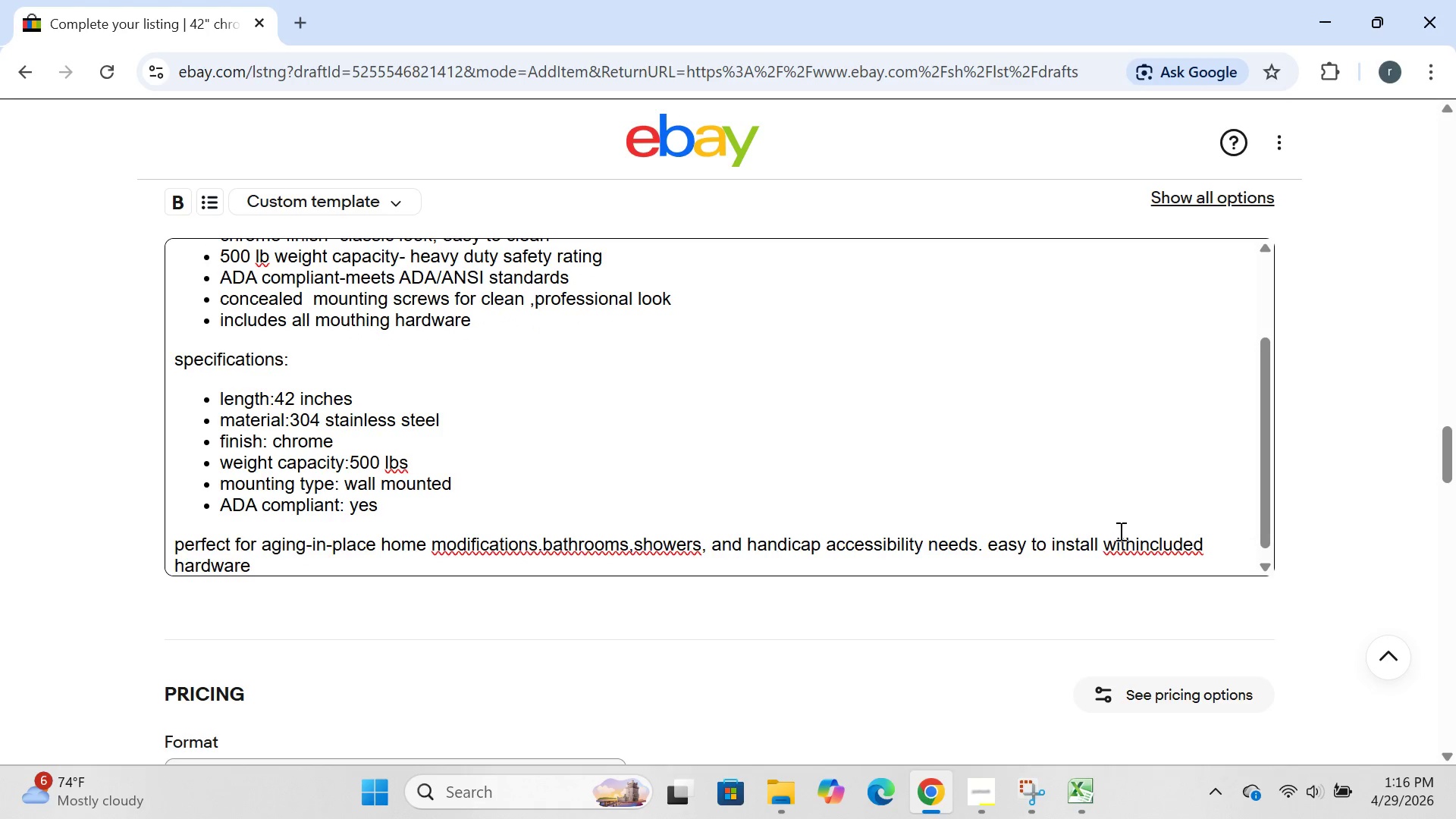 
left_click([1137, 542])
 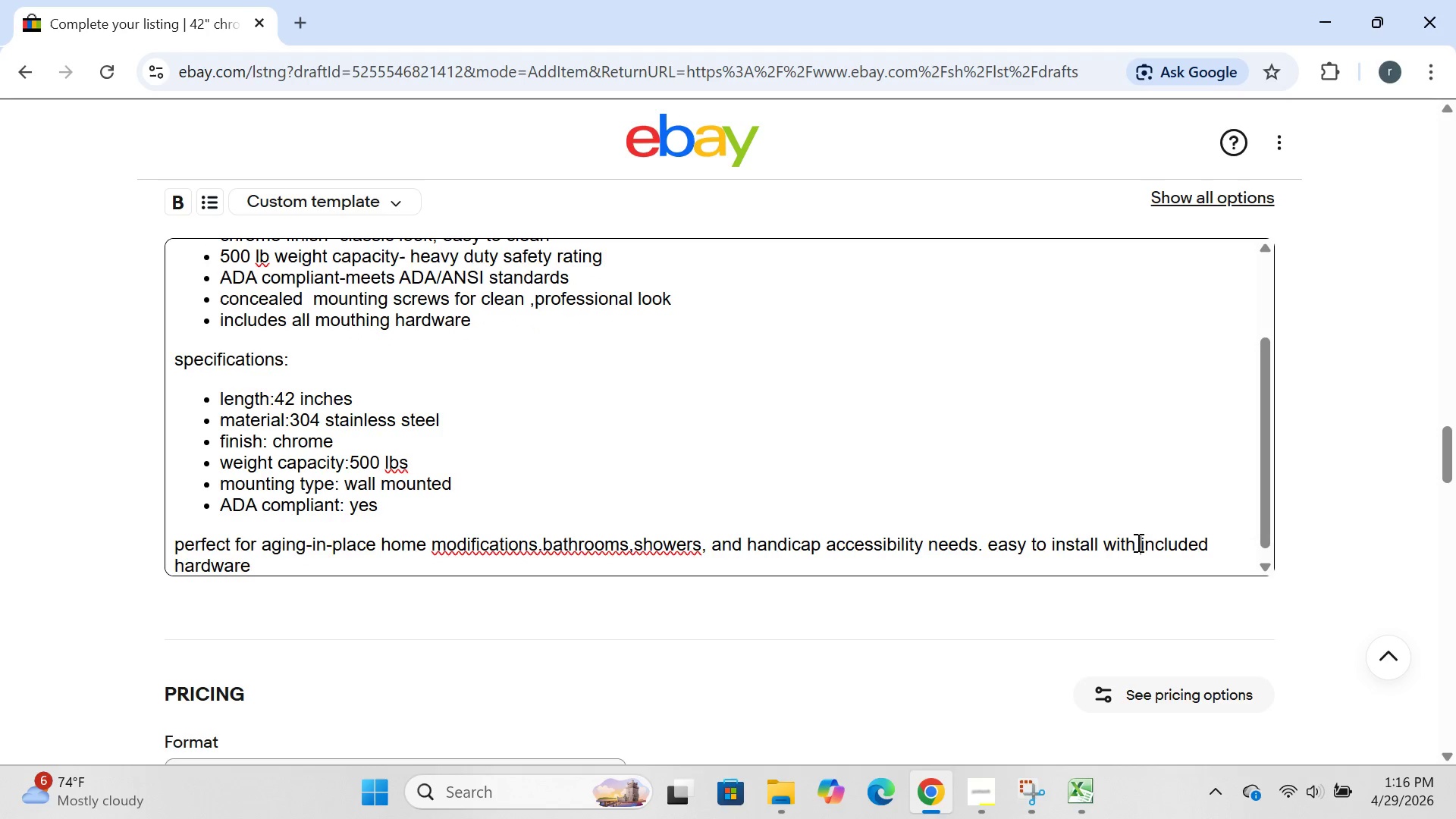 
key(Space)
 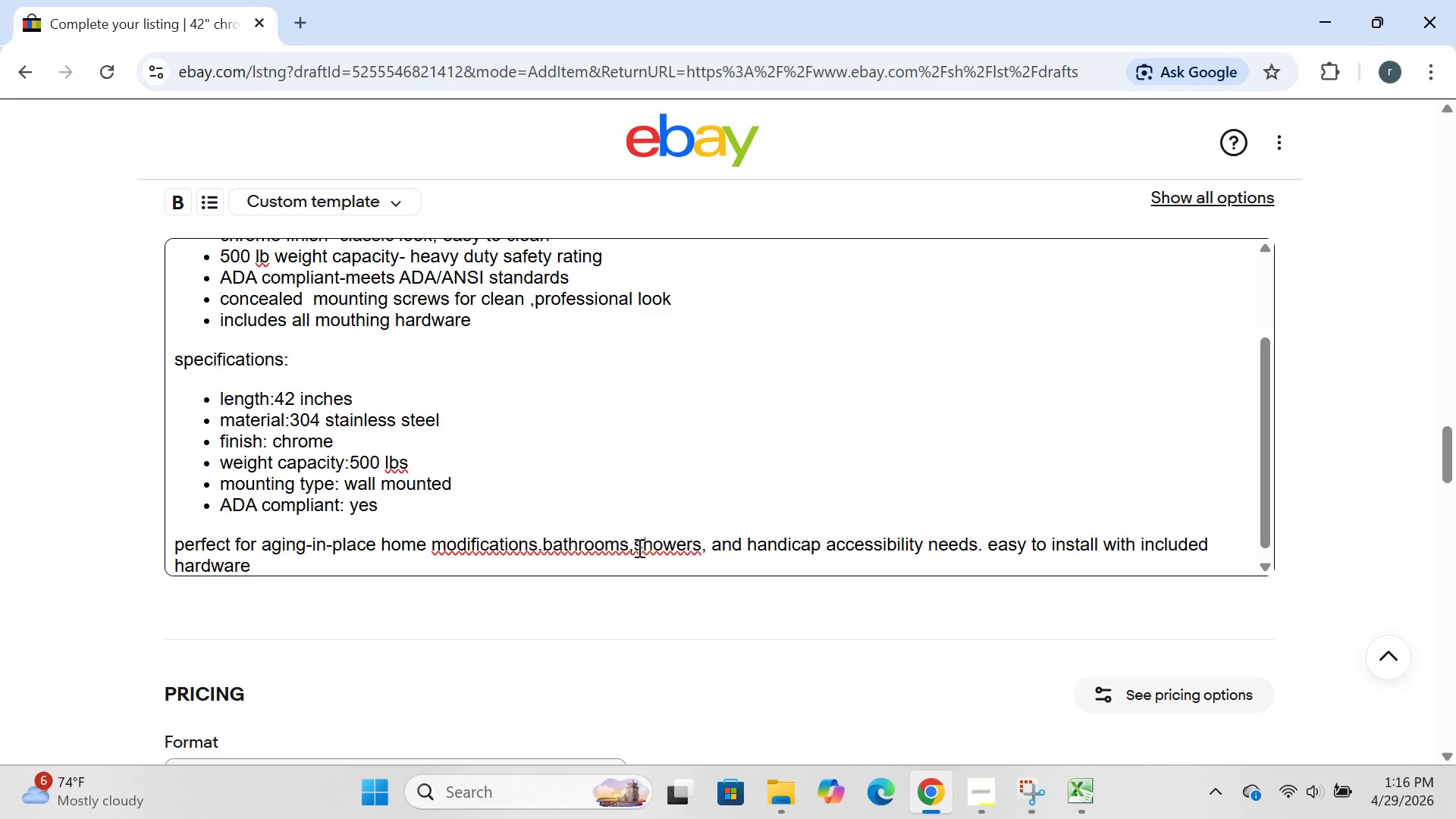 
left_click([638, 548])
 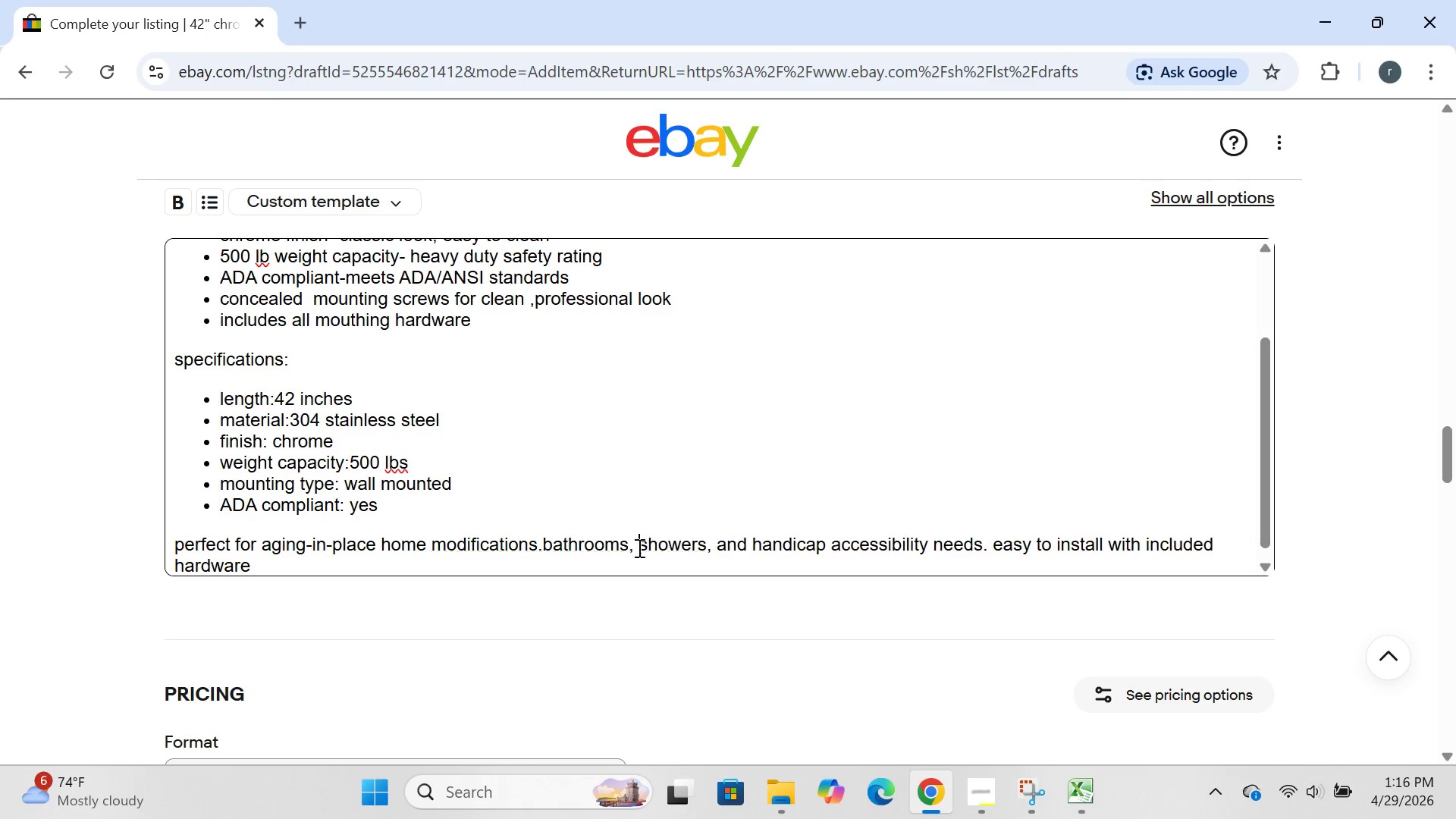 
key(Space)
 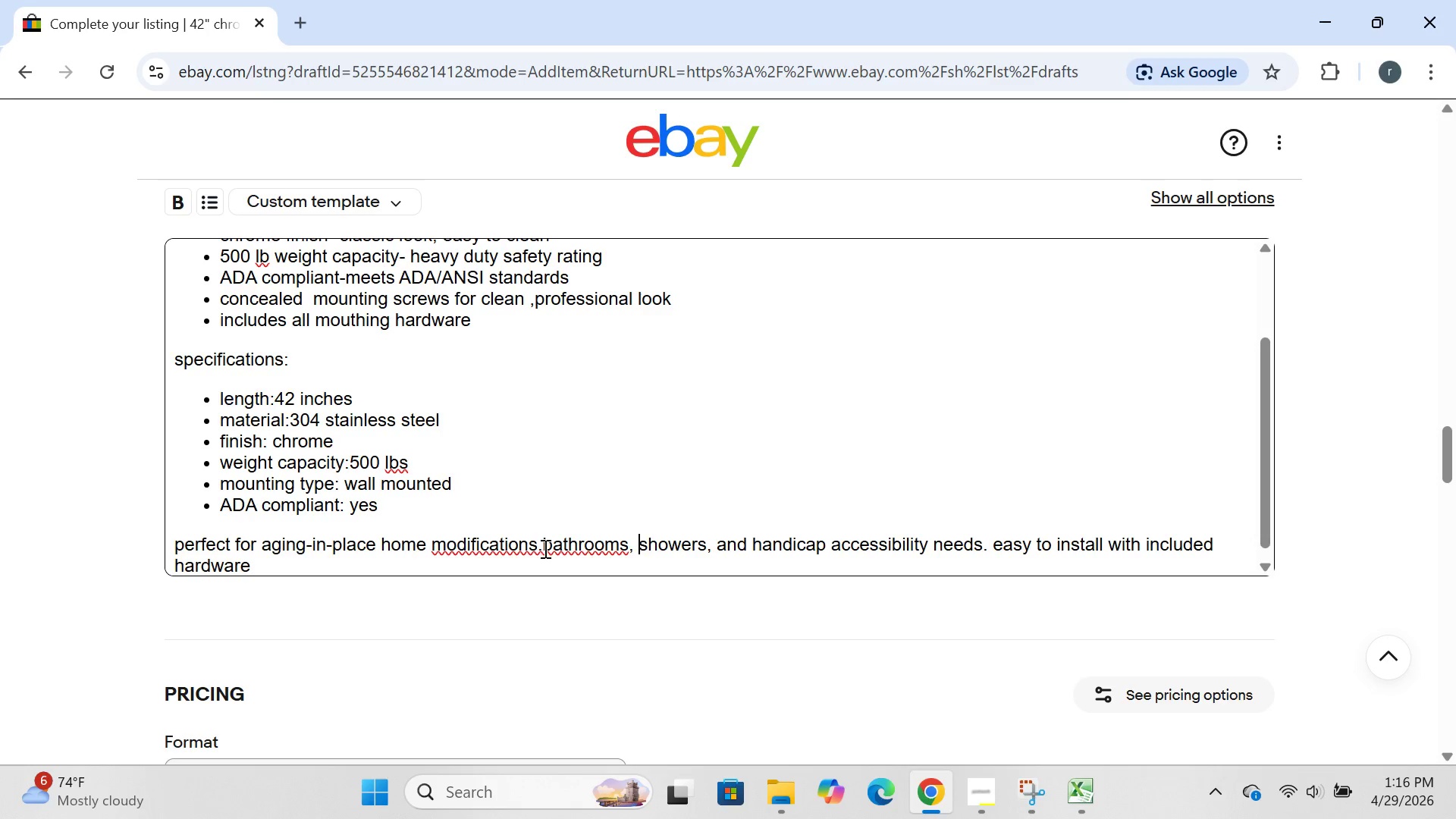 
left_click([544, 549])
 